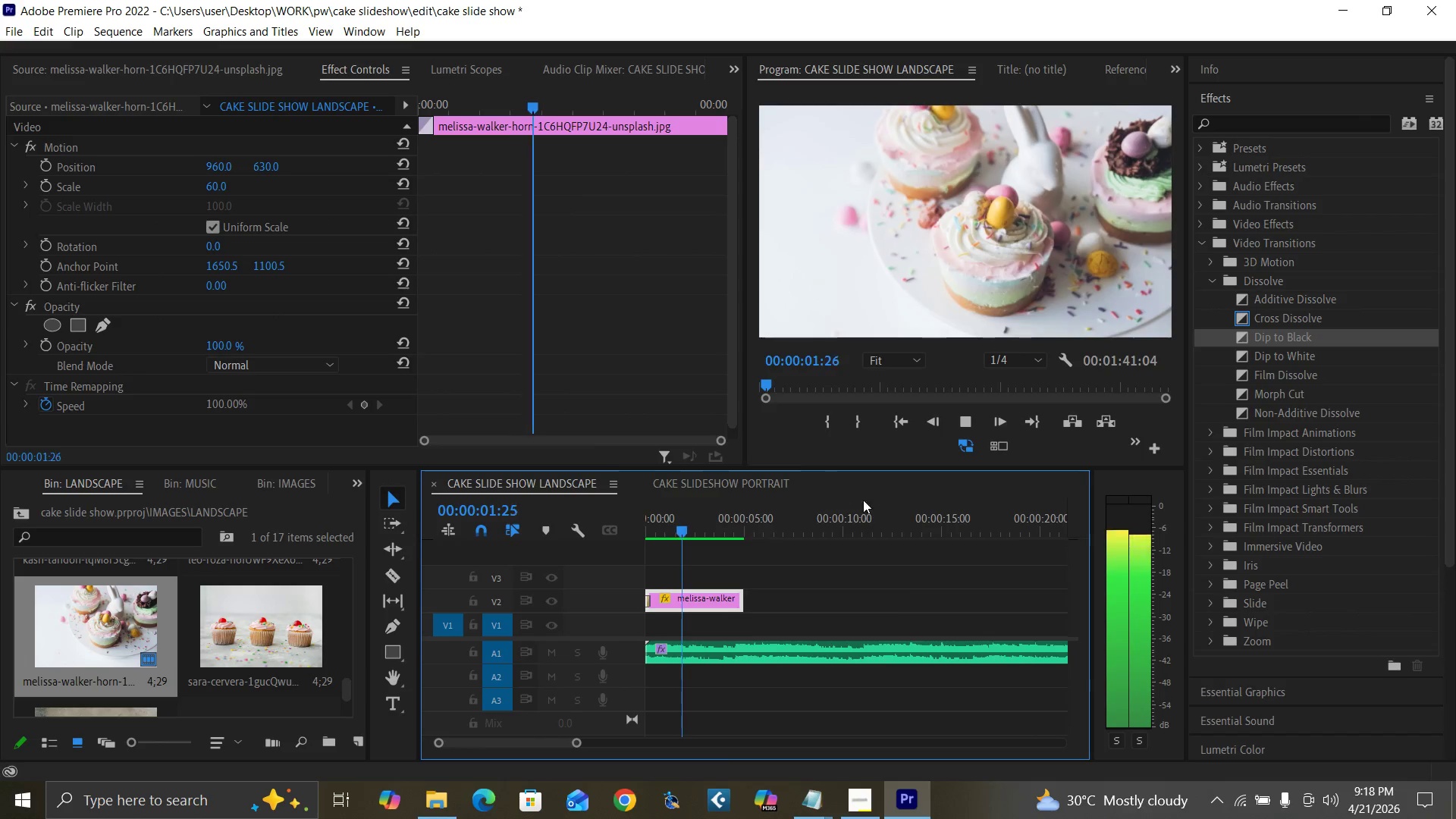 
wait(10.23)
 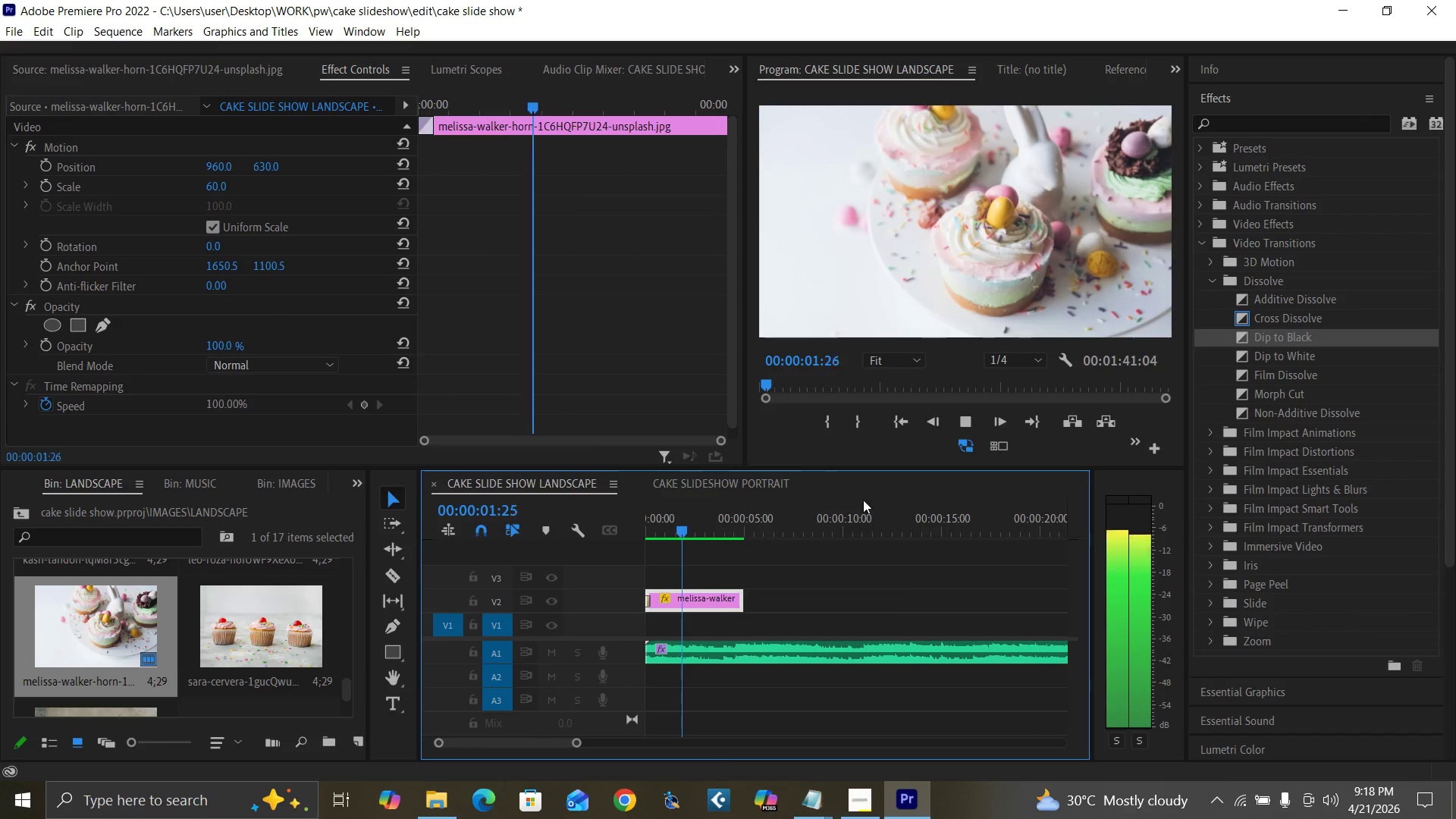 
double_click([256, 625])
 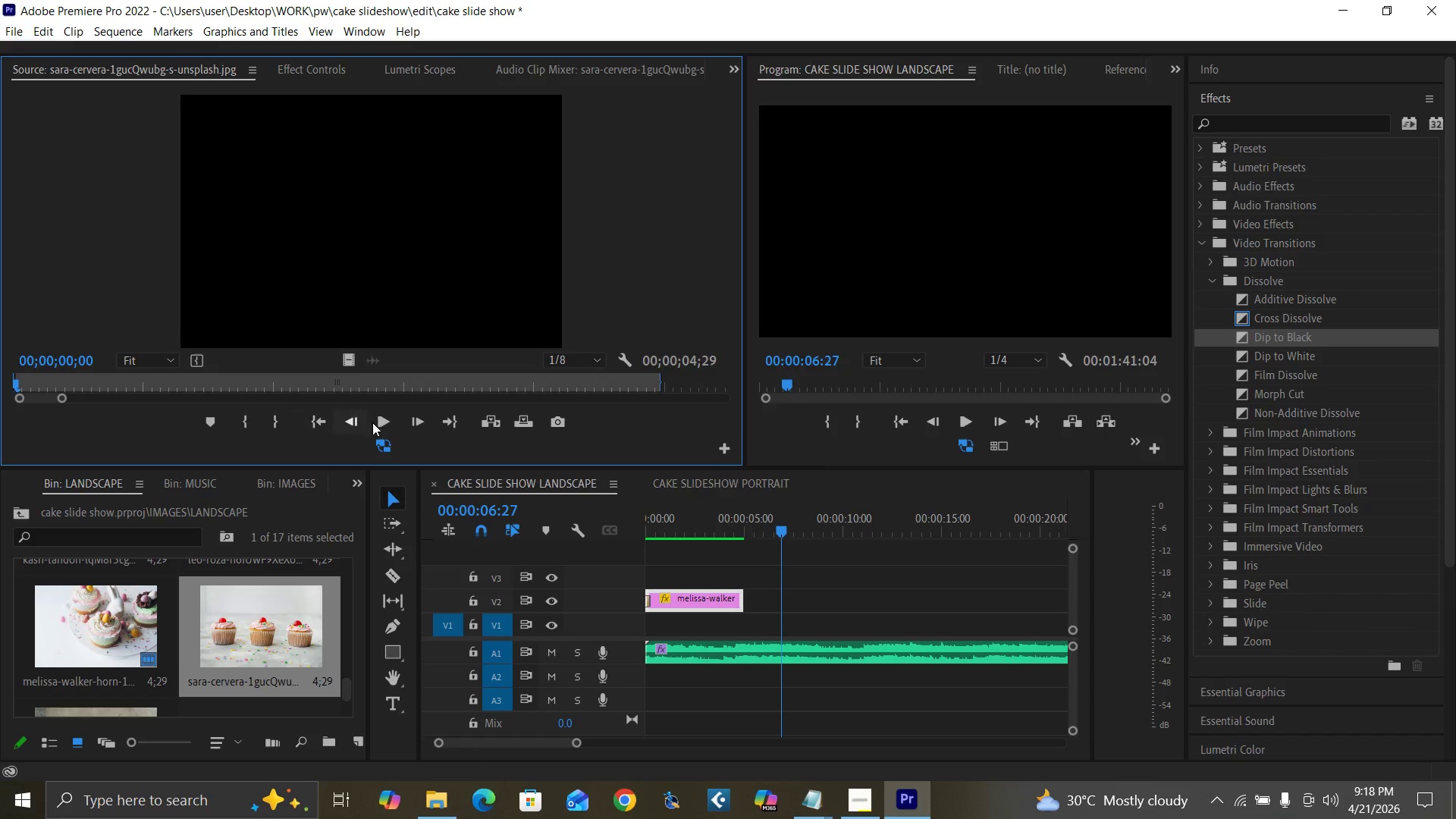 
left_click([381, 422])
 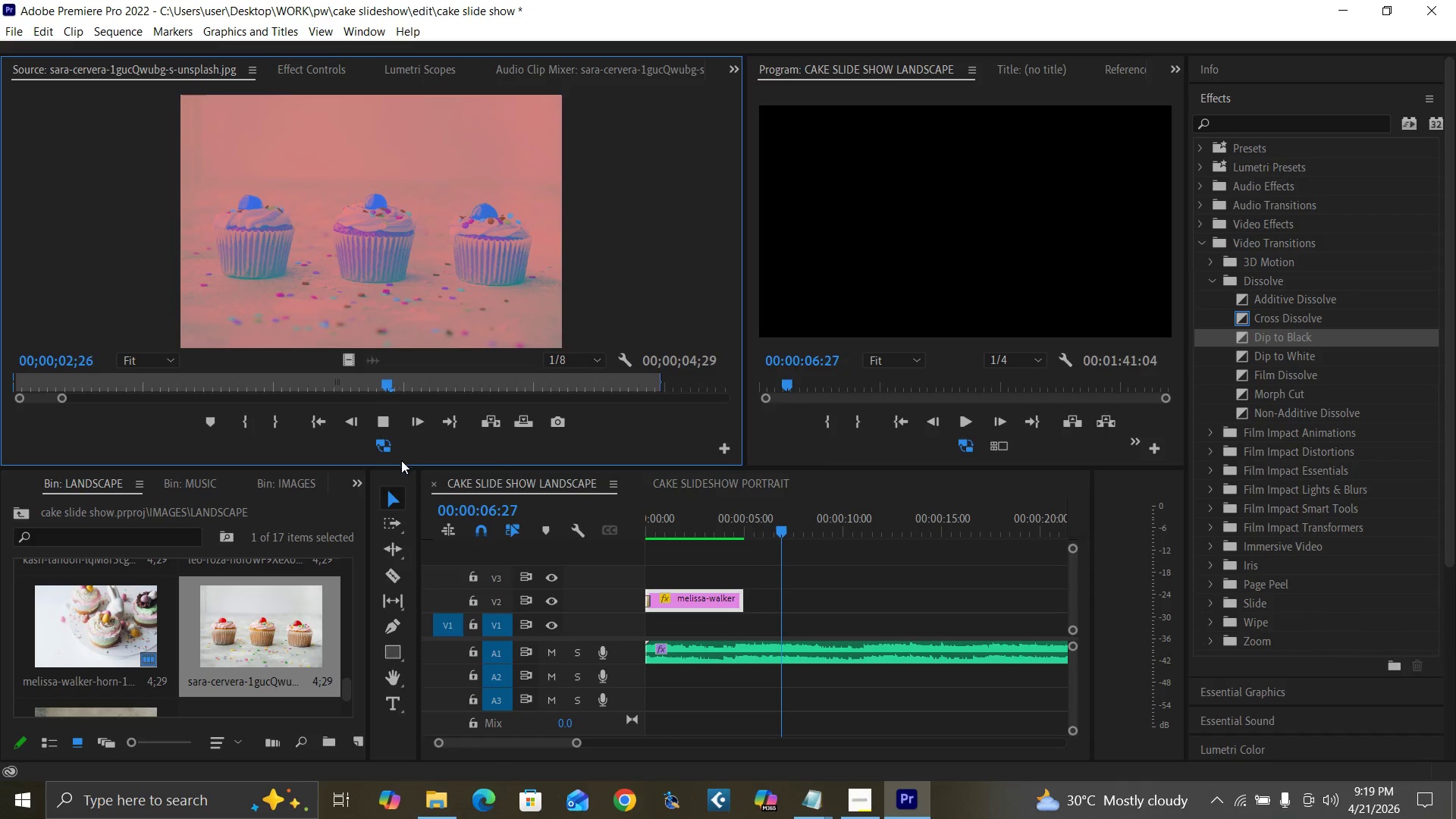 
double_click([100, 613])
 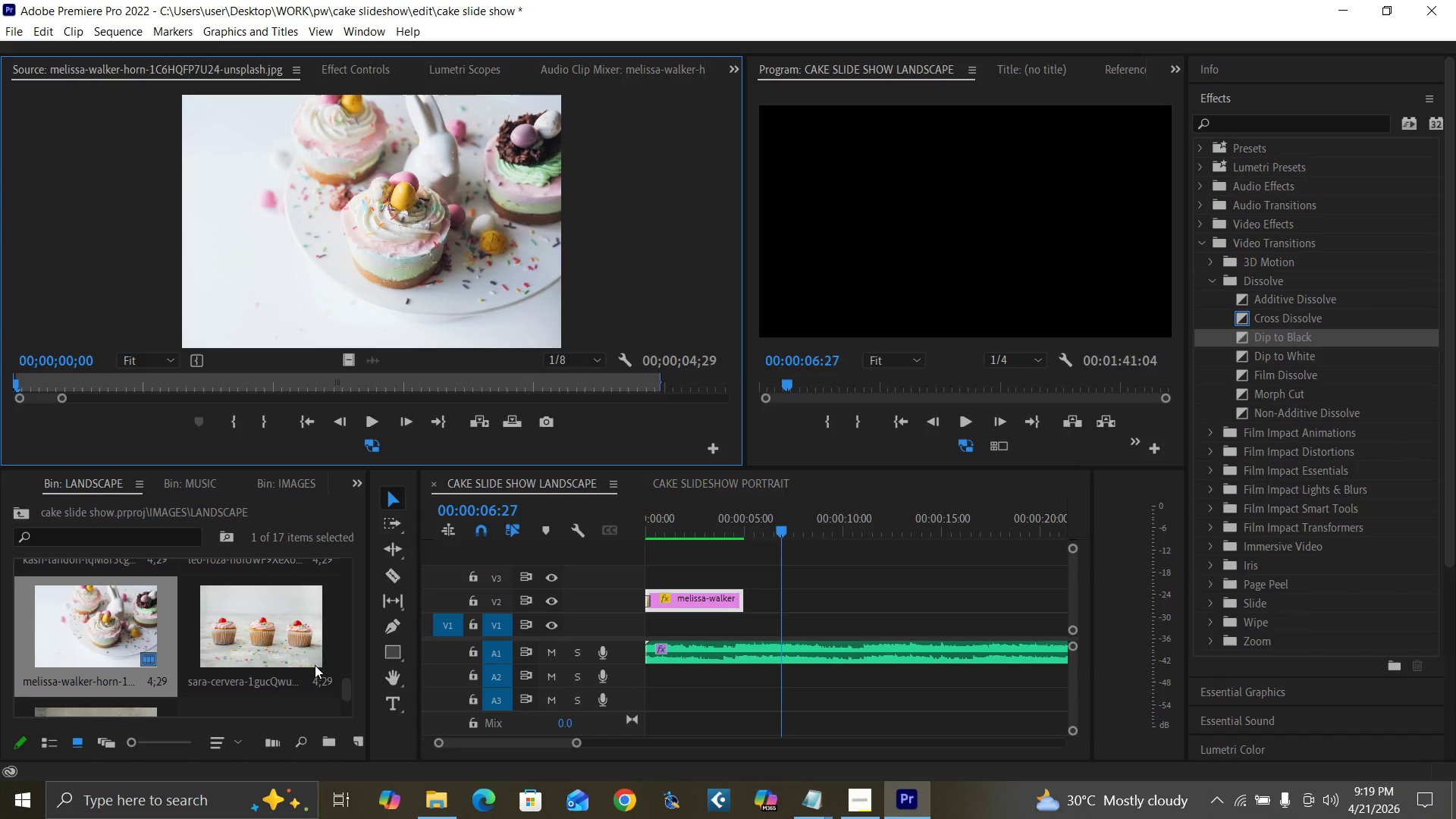 
scroll: coordinate [314, 653], scroll_direction: up, amount: 2.0
 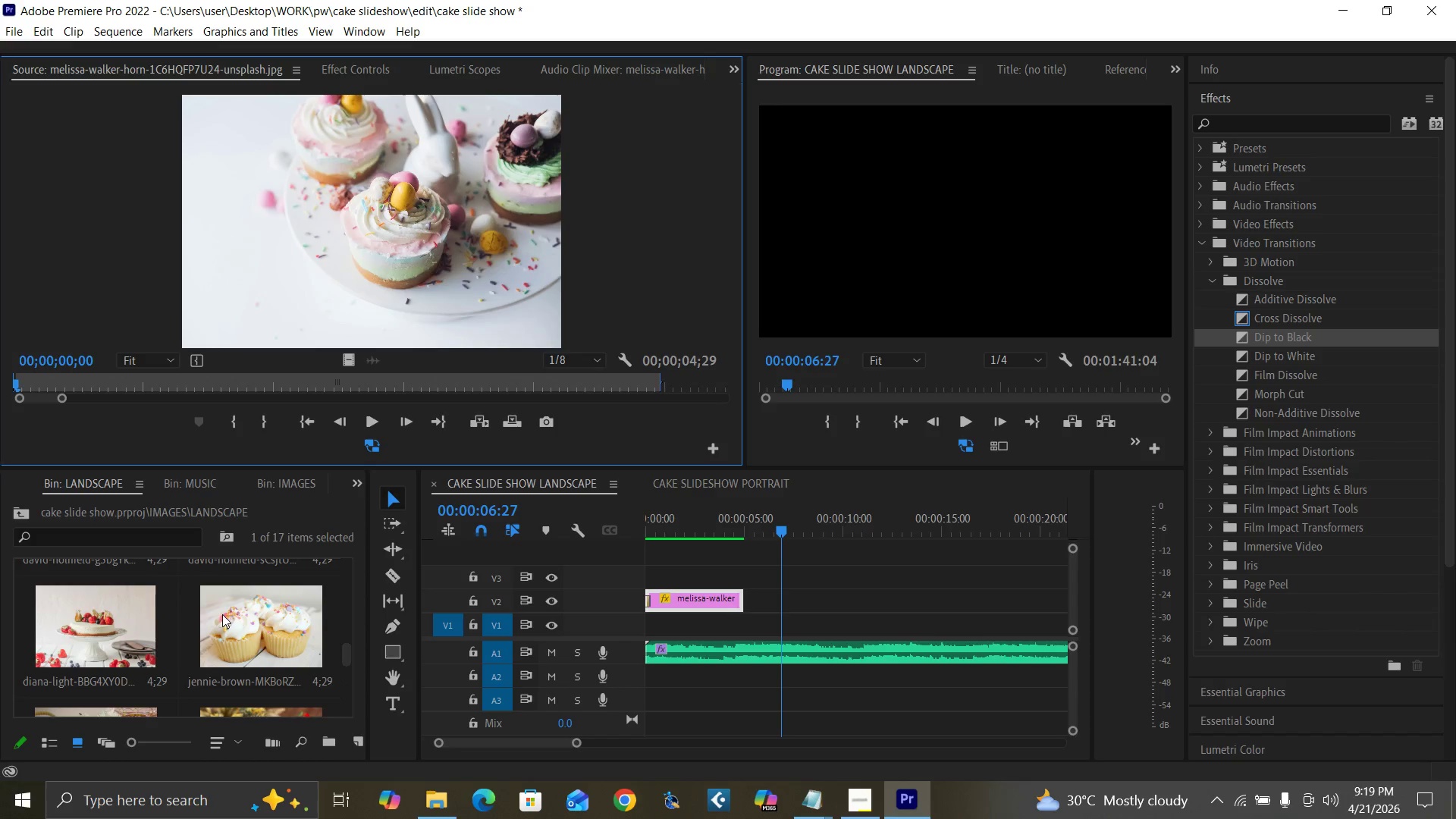 
double_click([222, 614])
 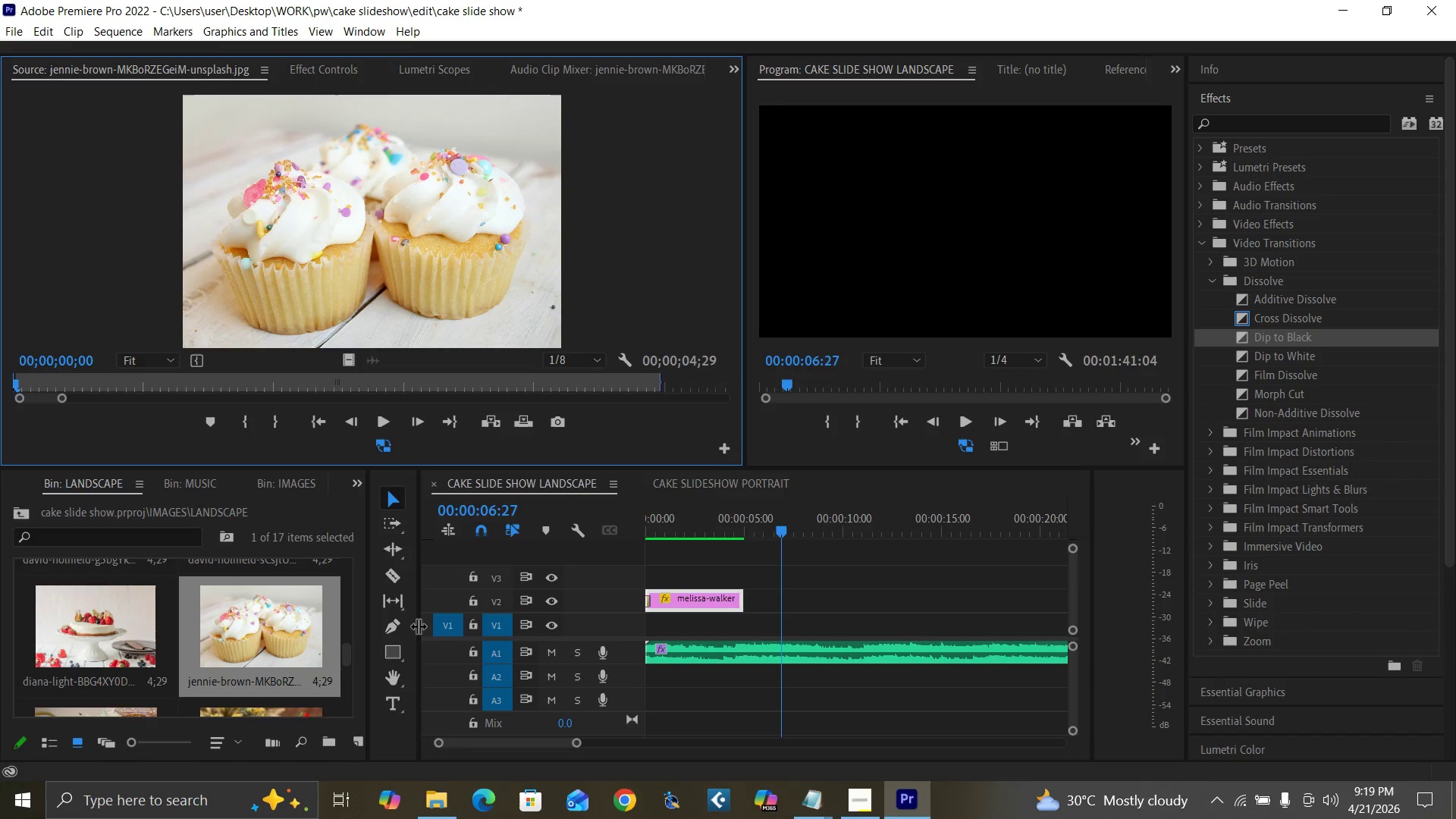 
wait(6.38)
 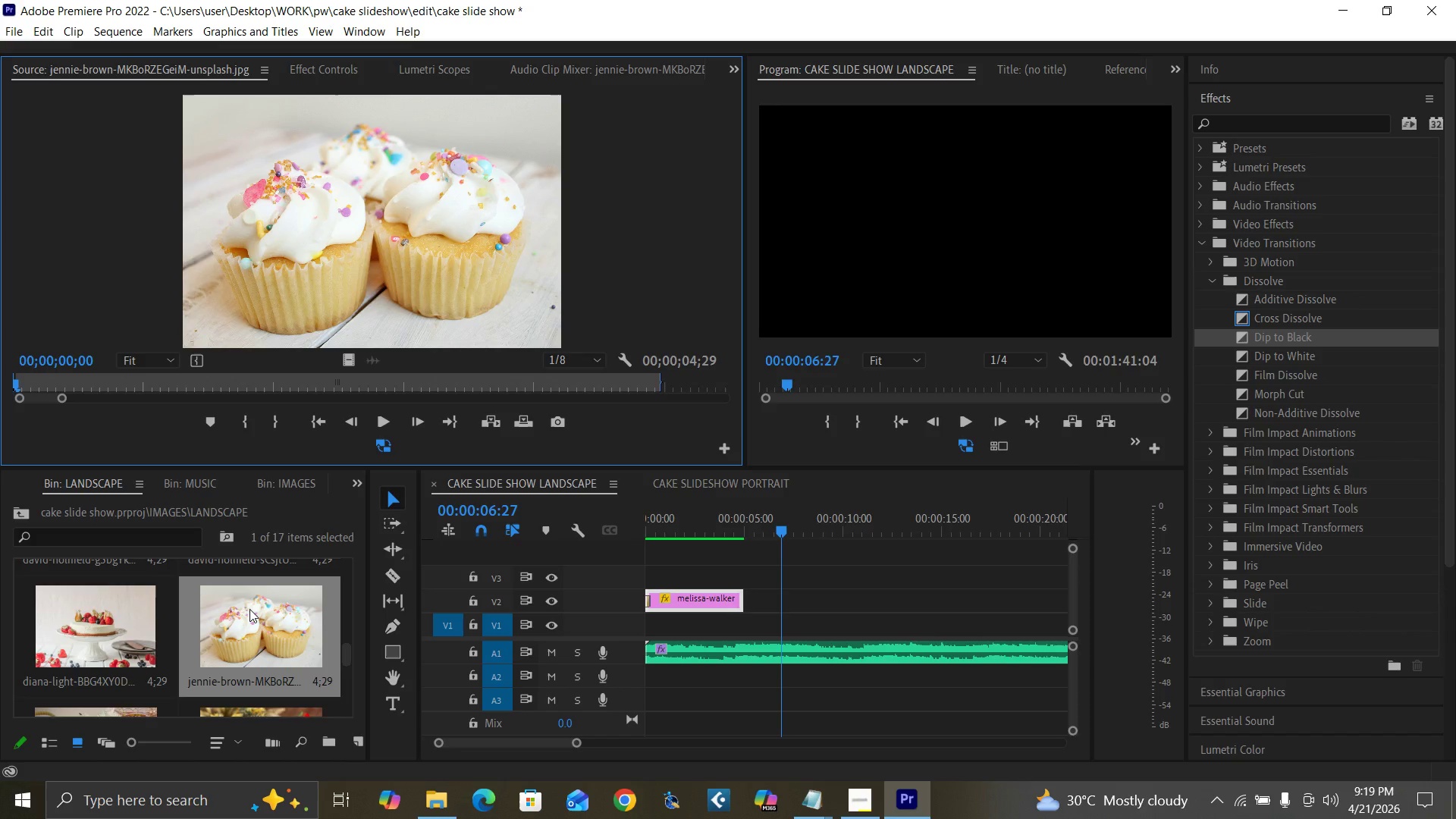 
double_click([83, 622])
 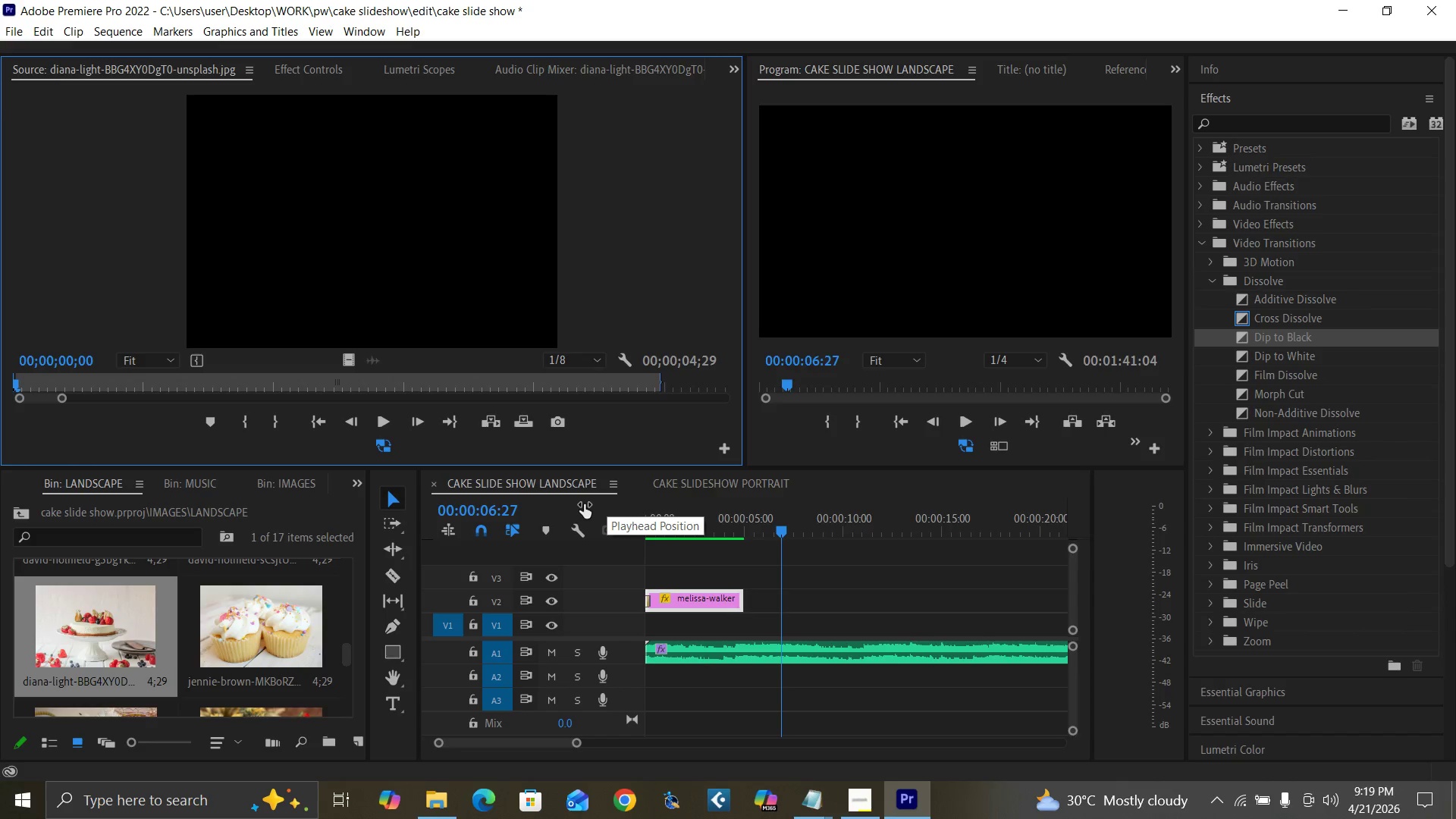 
wait(7.67)
 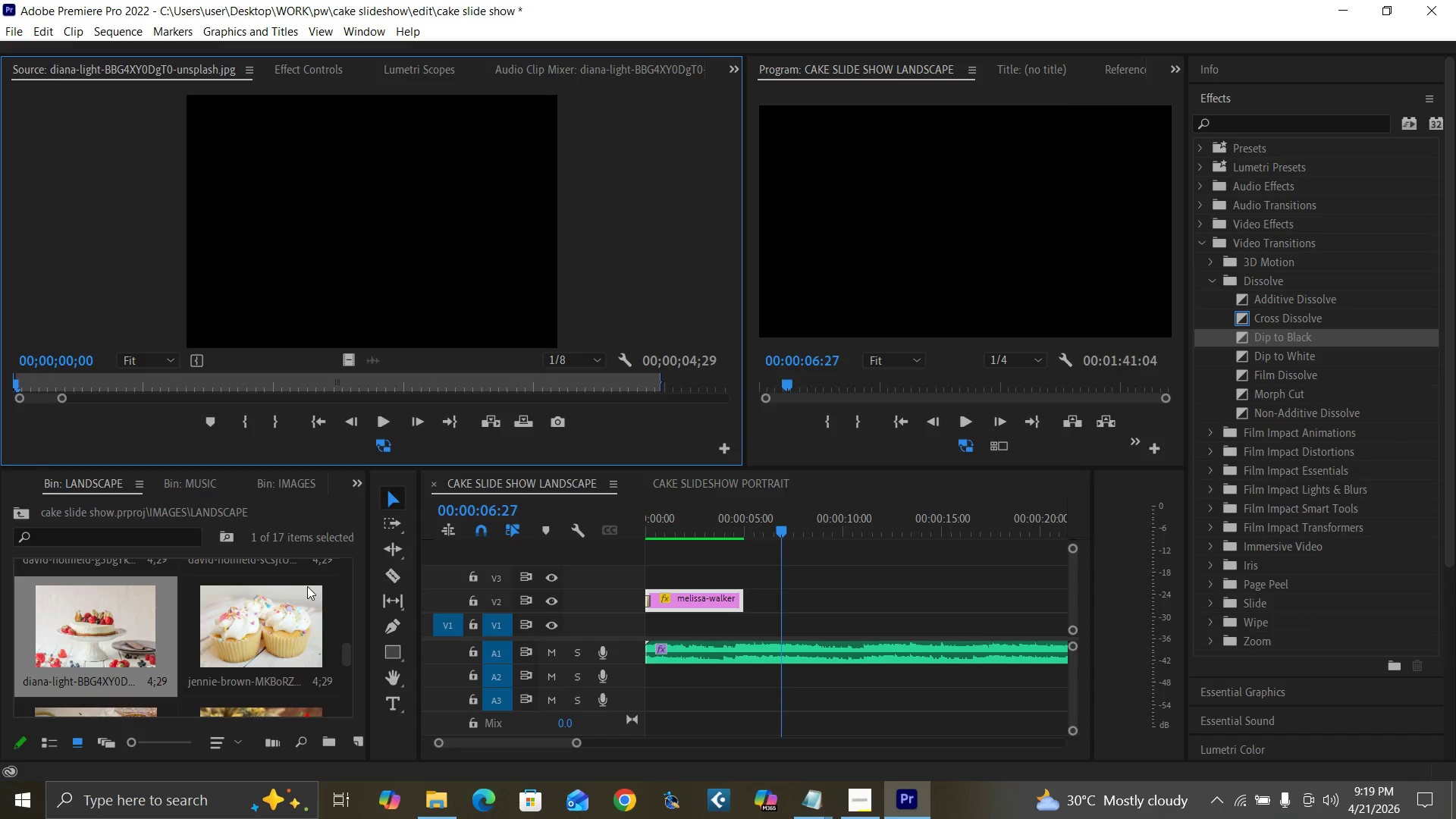 
left_click_drag(start_coordinate=[686, 503], to_coordinate=[578, 607])
 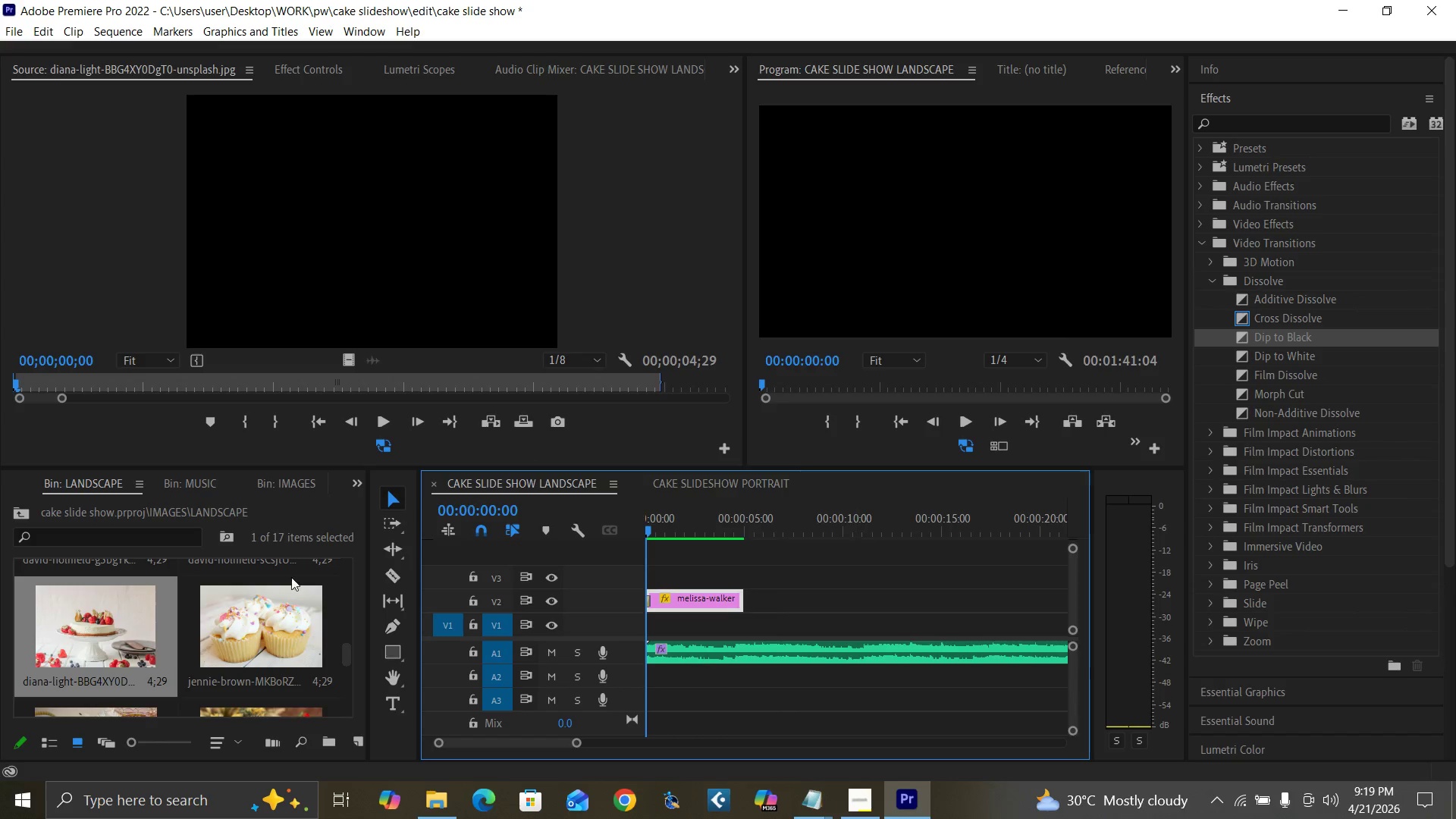 
left_click_drag(start_coordinate=[347, 655], to_coordinate=[348, 640])
 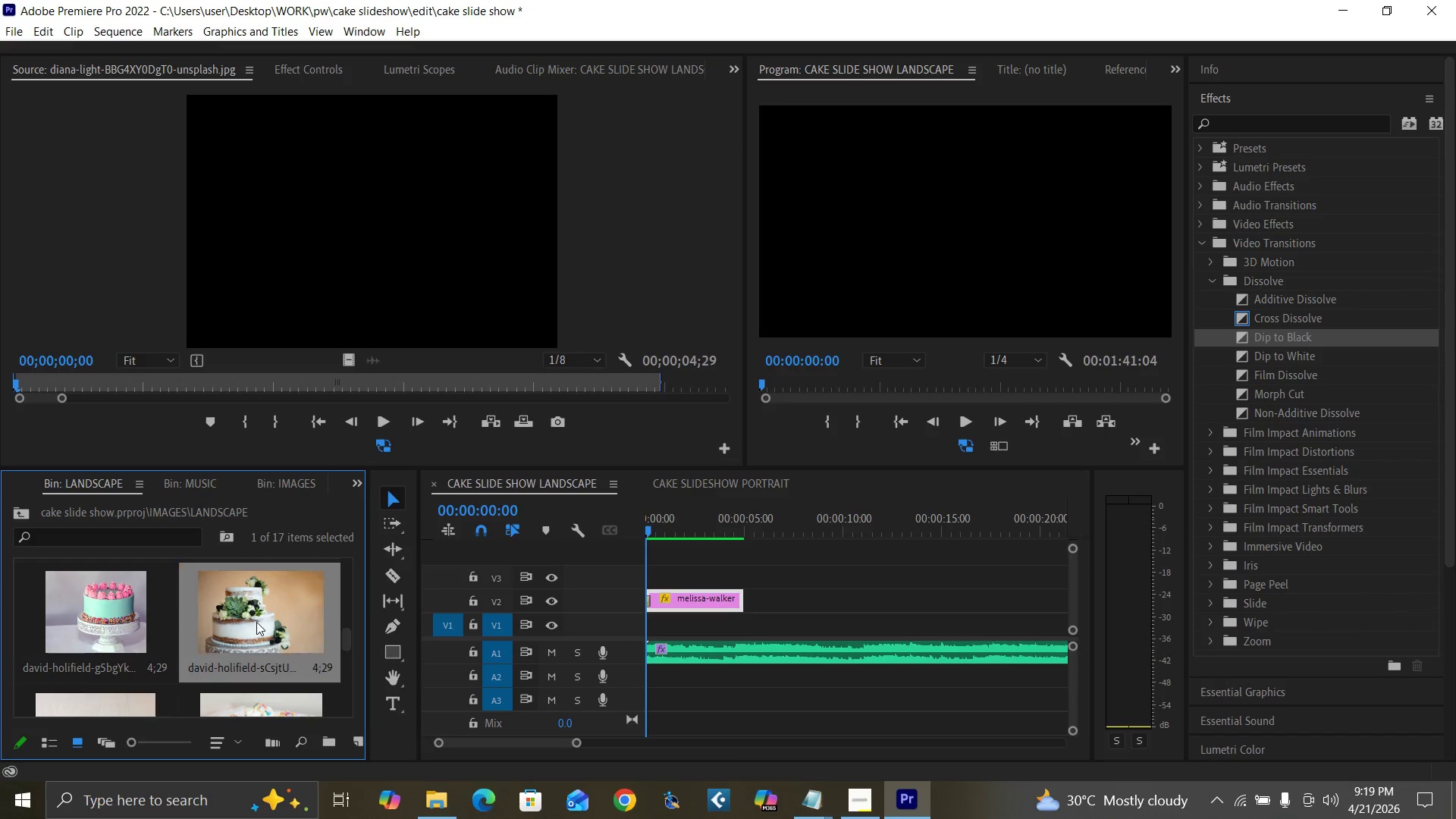 
double_click([256, 622])
 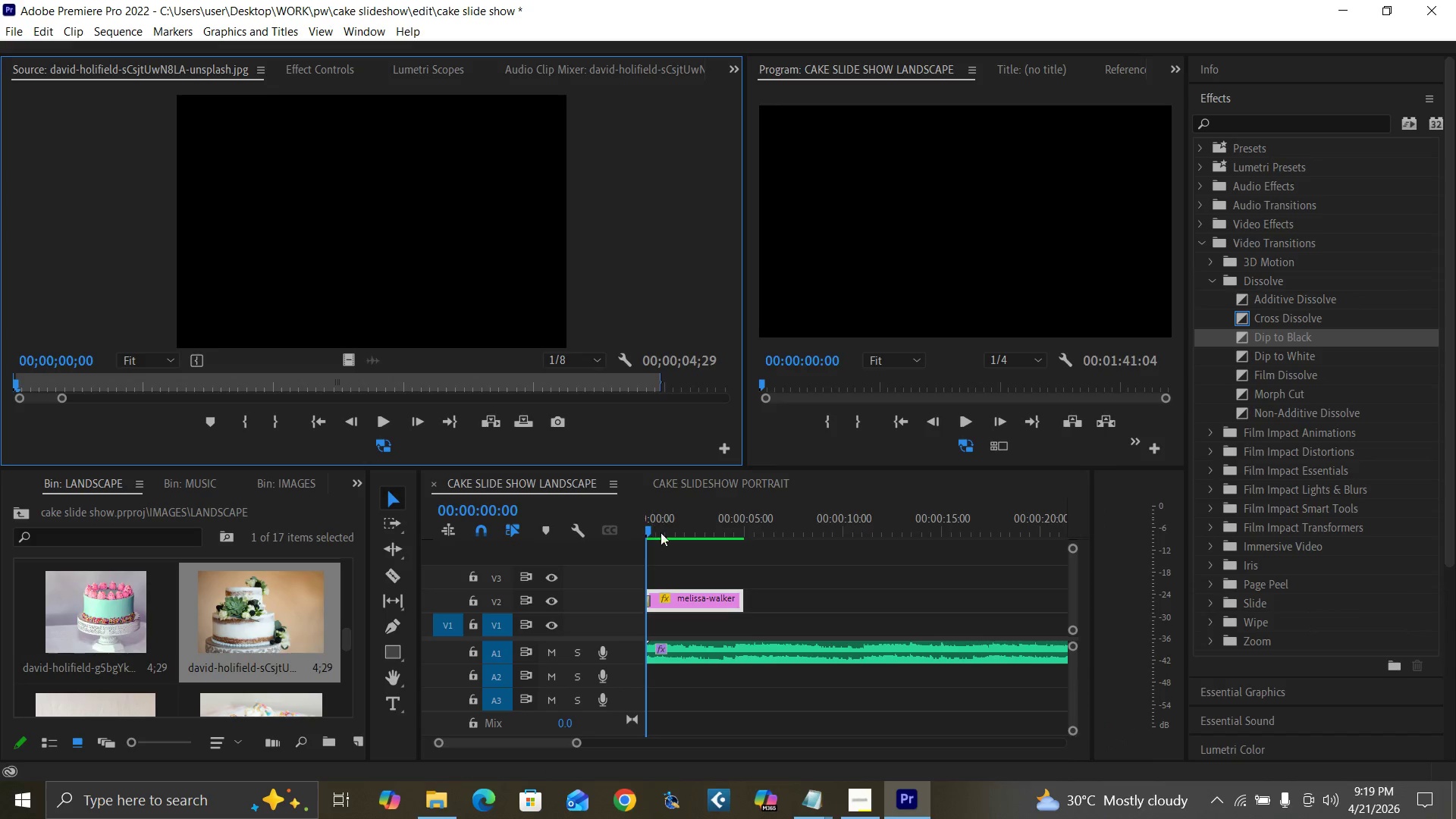 
wait(6.42)
 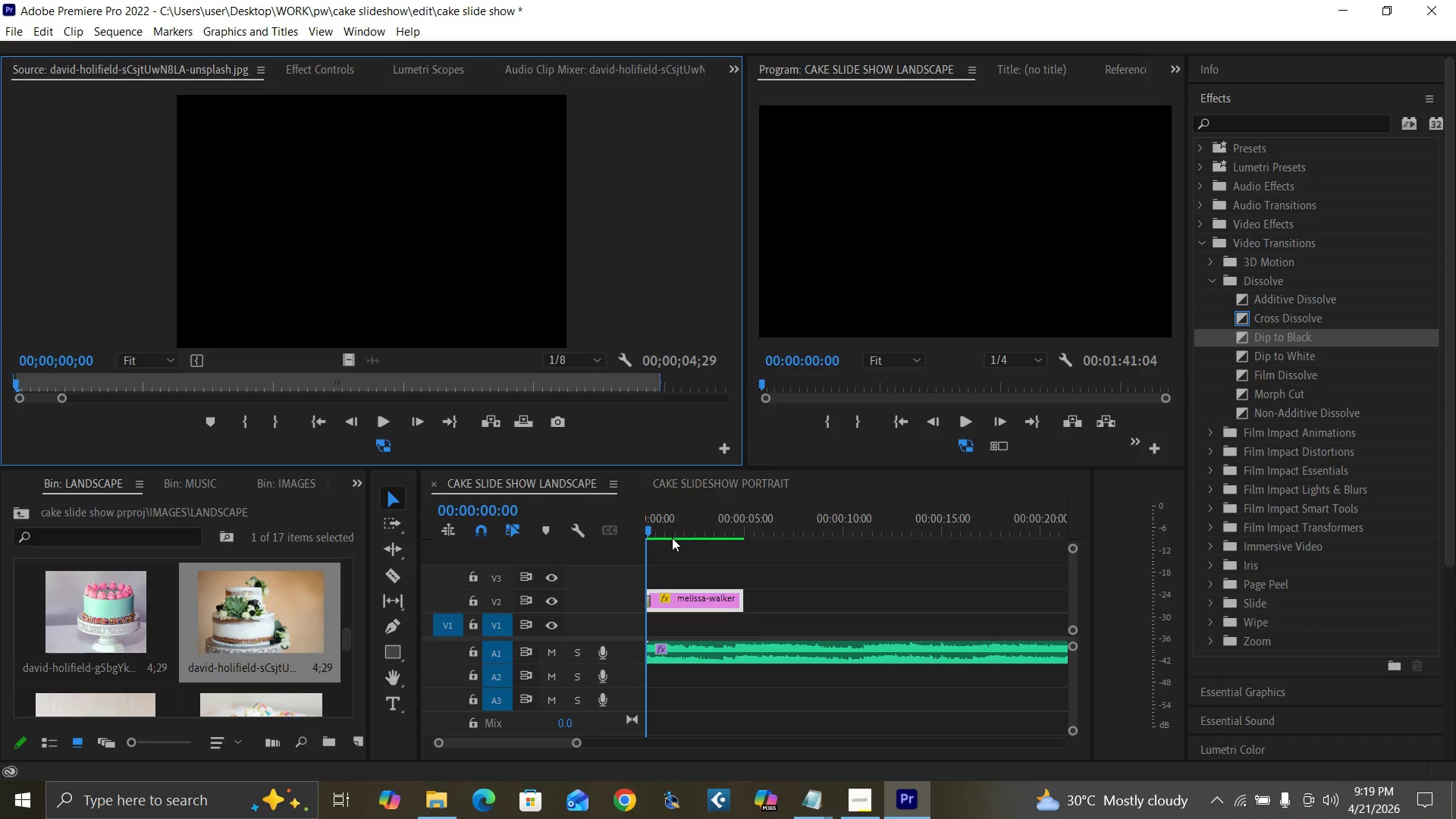 
left_click_drag(start_coordinate=[650, 531], to_coordinate=[682, 543])
 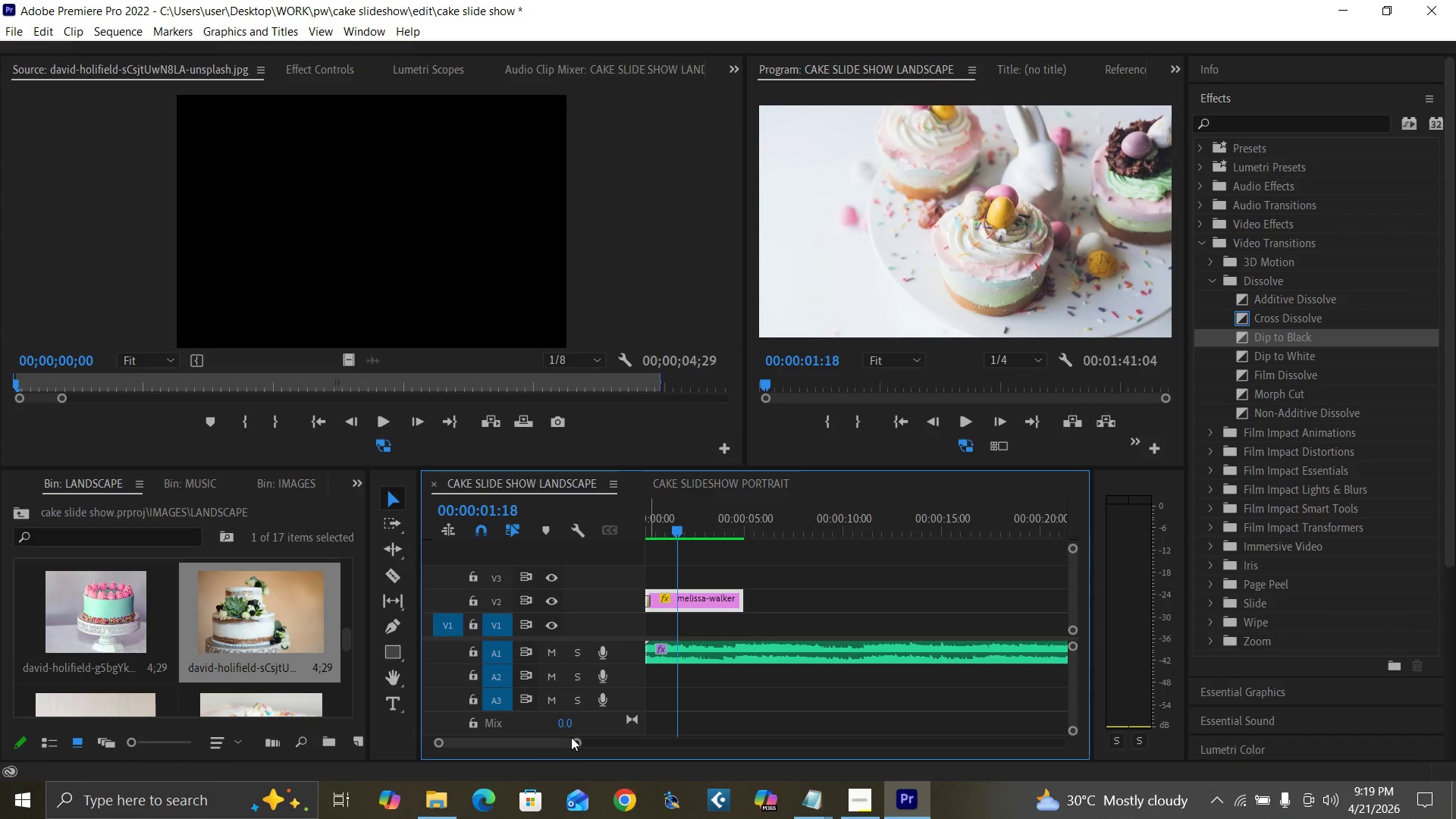 
left_click_drag(start_coordinate=[576, 740], to_coordinate=[544, 747])
 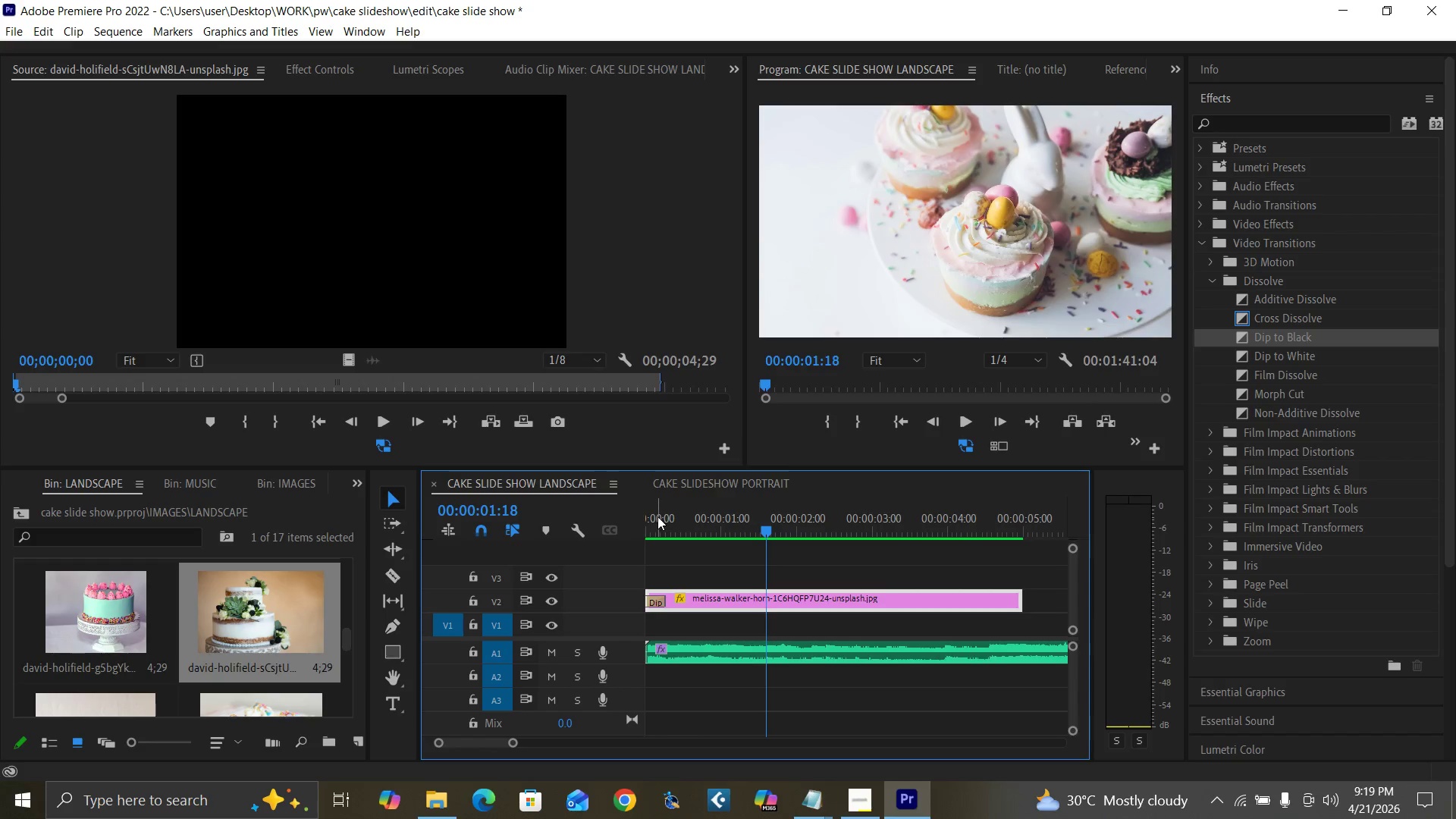 
left_click_drag(start_coordinate=[657, 516], to_coordinate=[624, 545])
 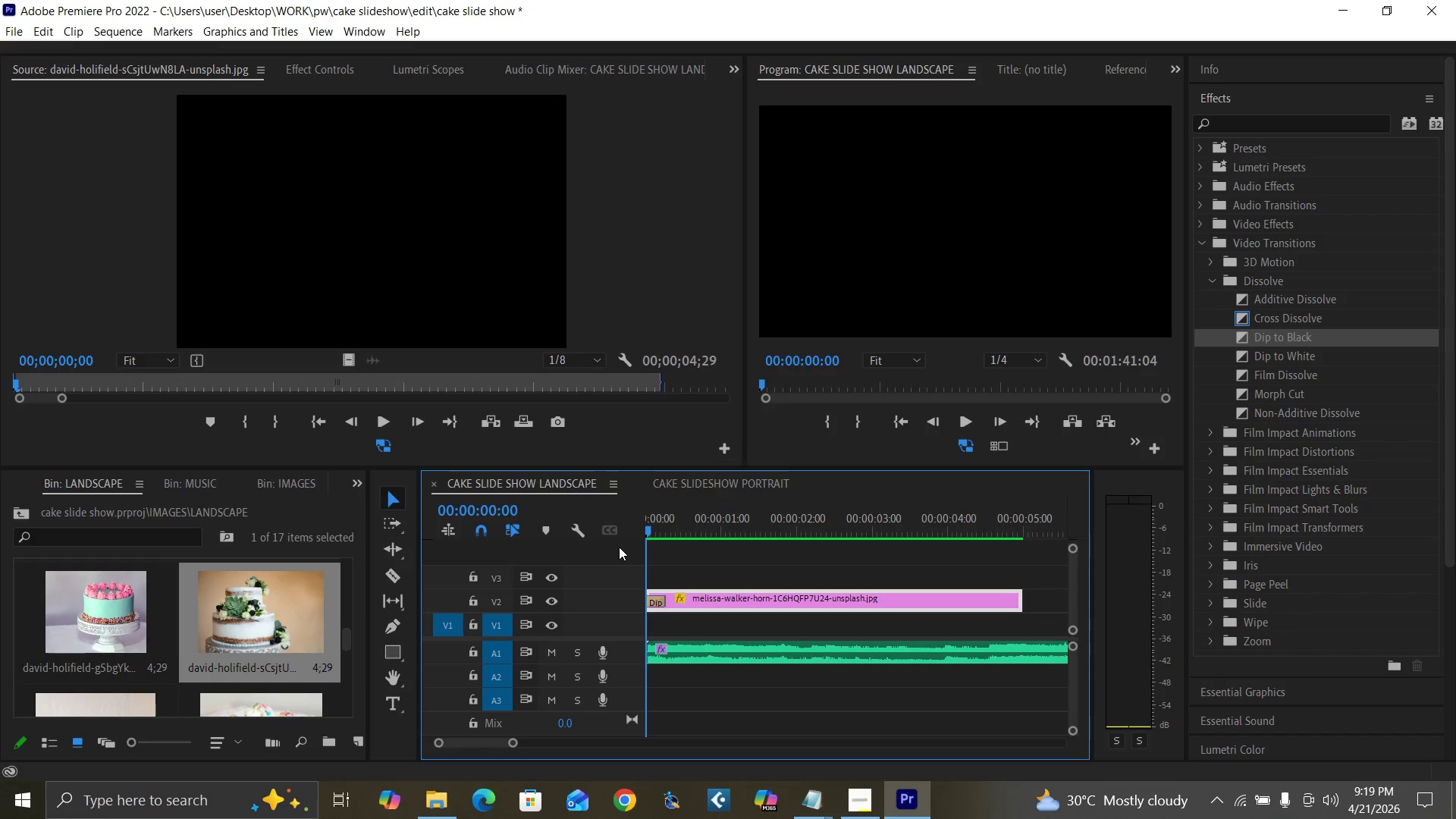 
key(ArrowRight)
 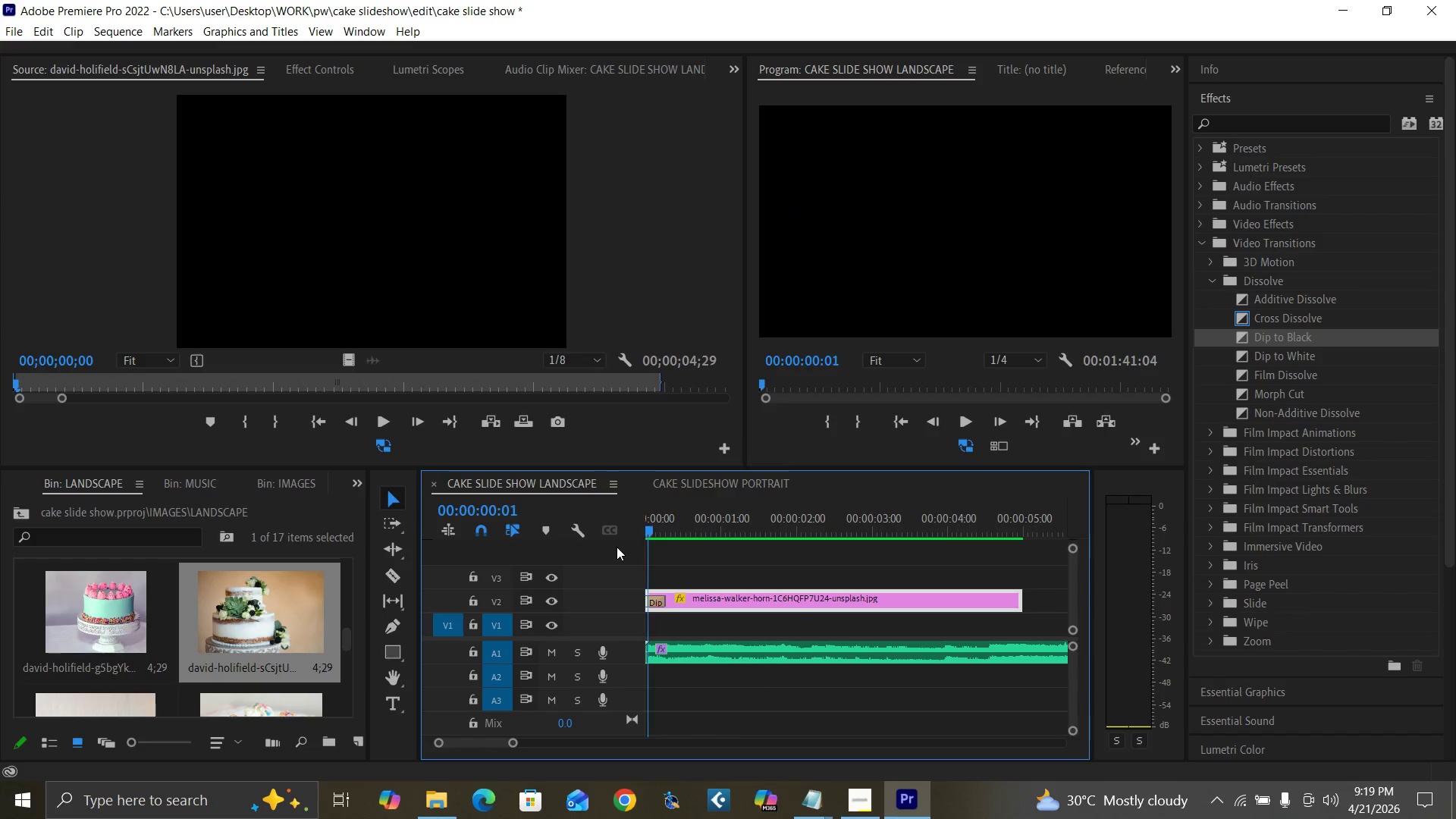 
key(ArrowRight)
 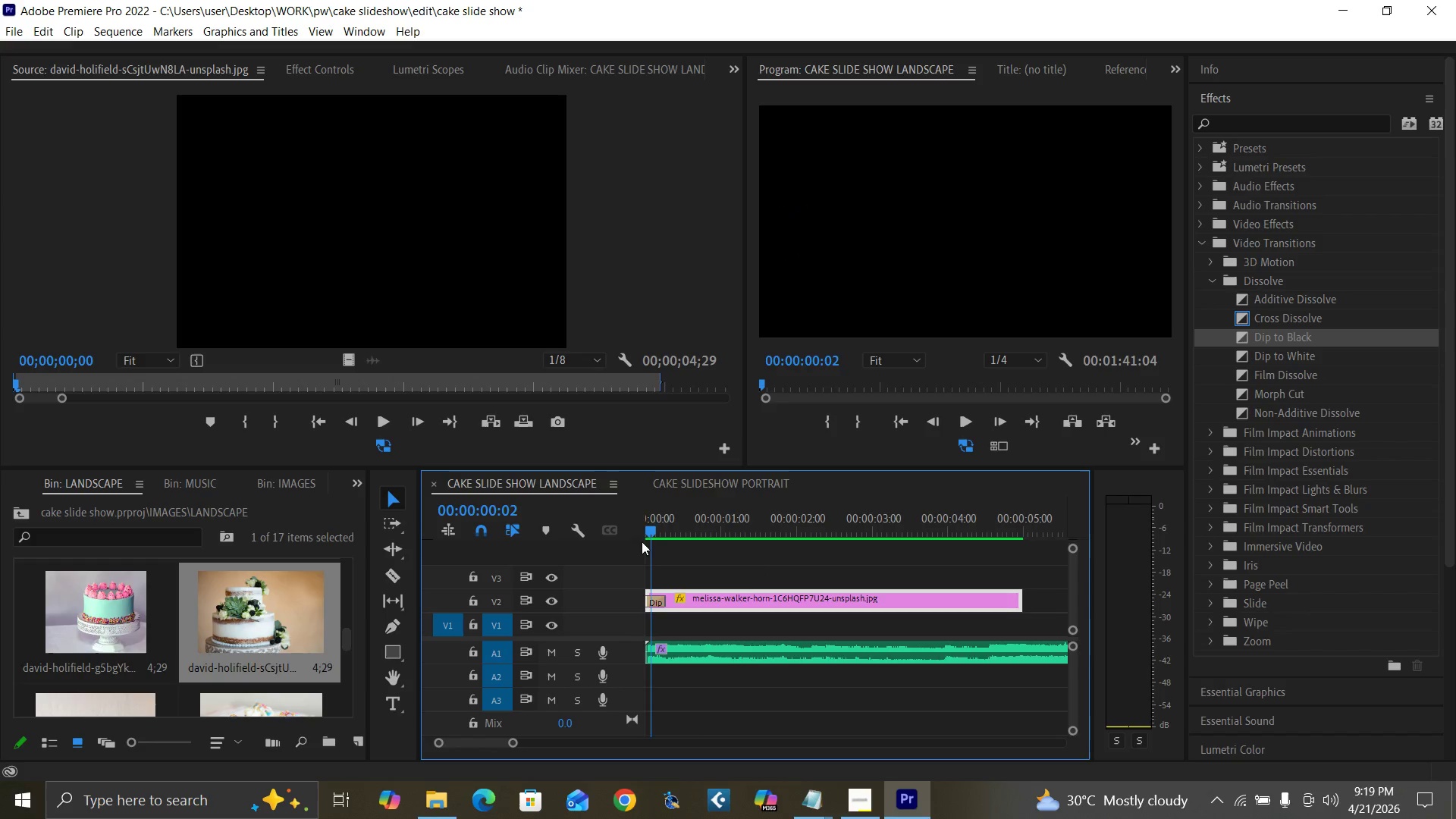 
key(ArrowRight)
 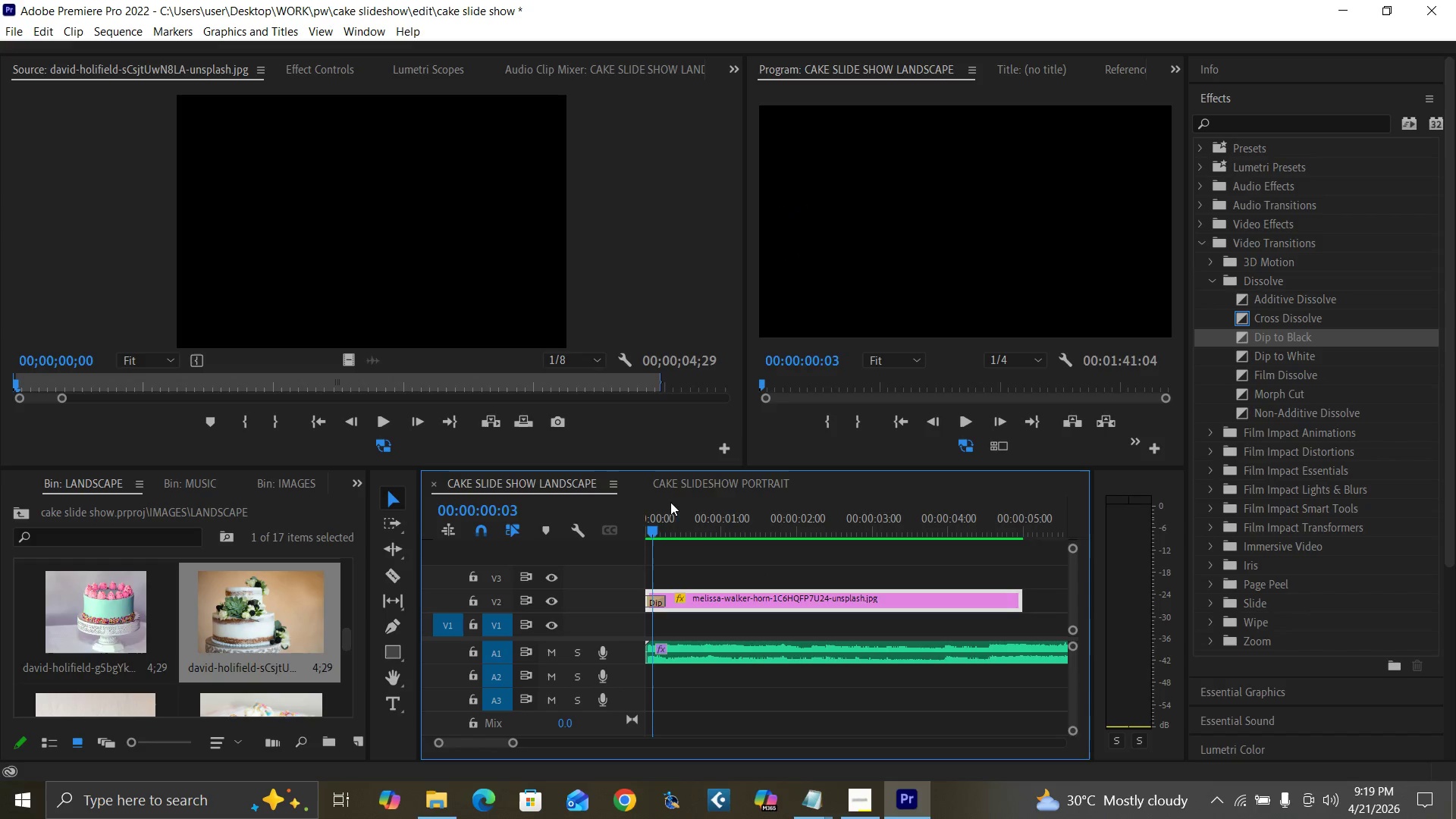 
key(ArrowRight)
 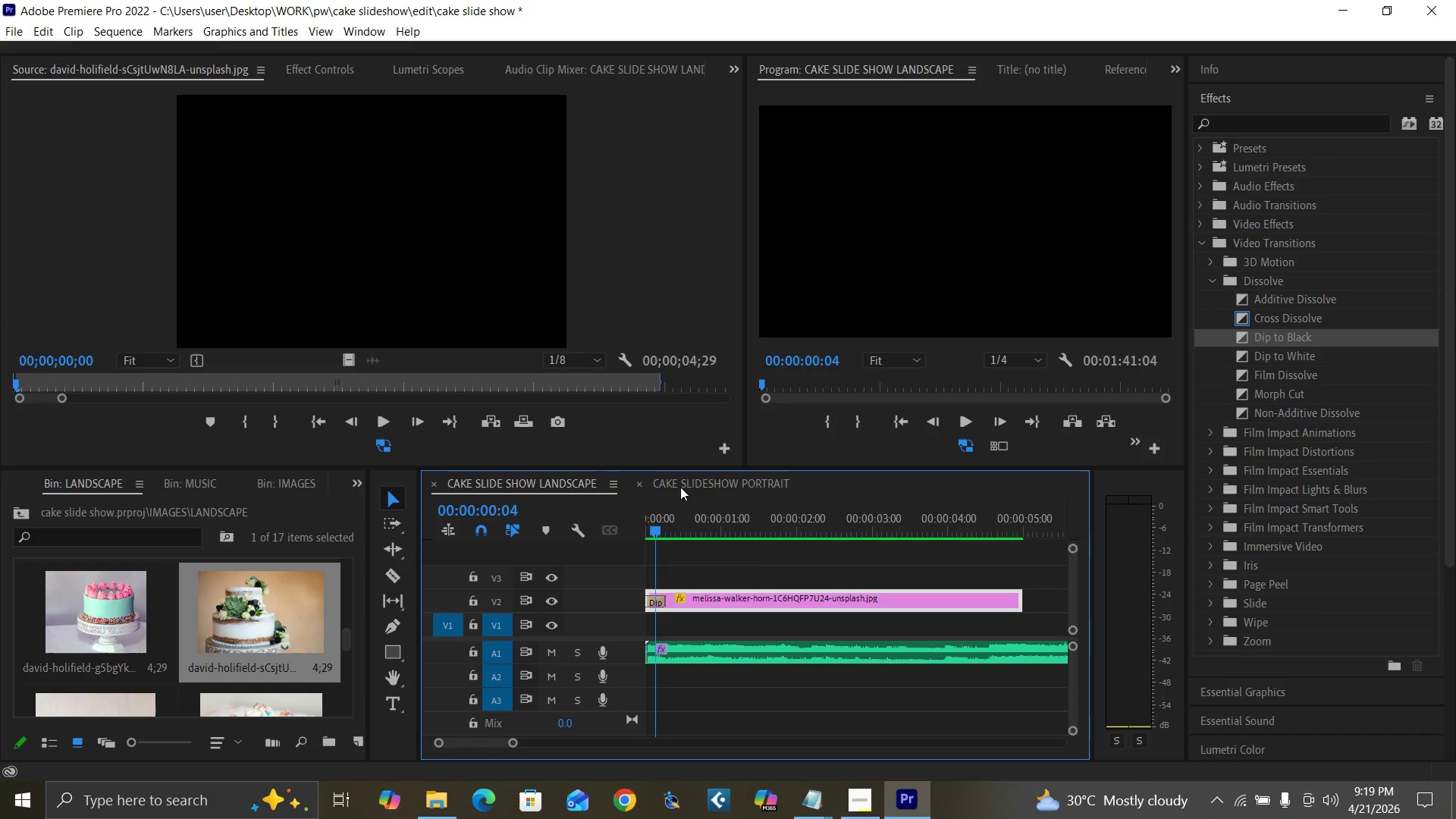 
key(ArrowRight)
 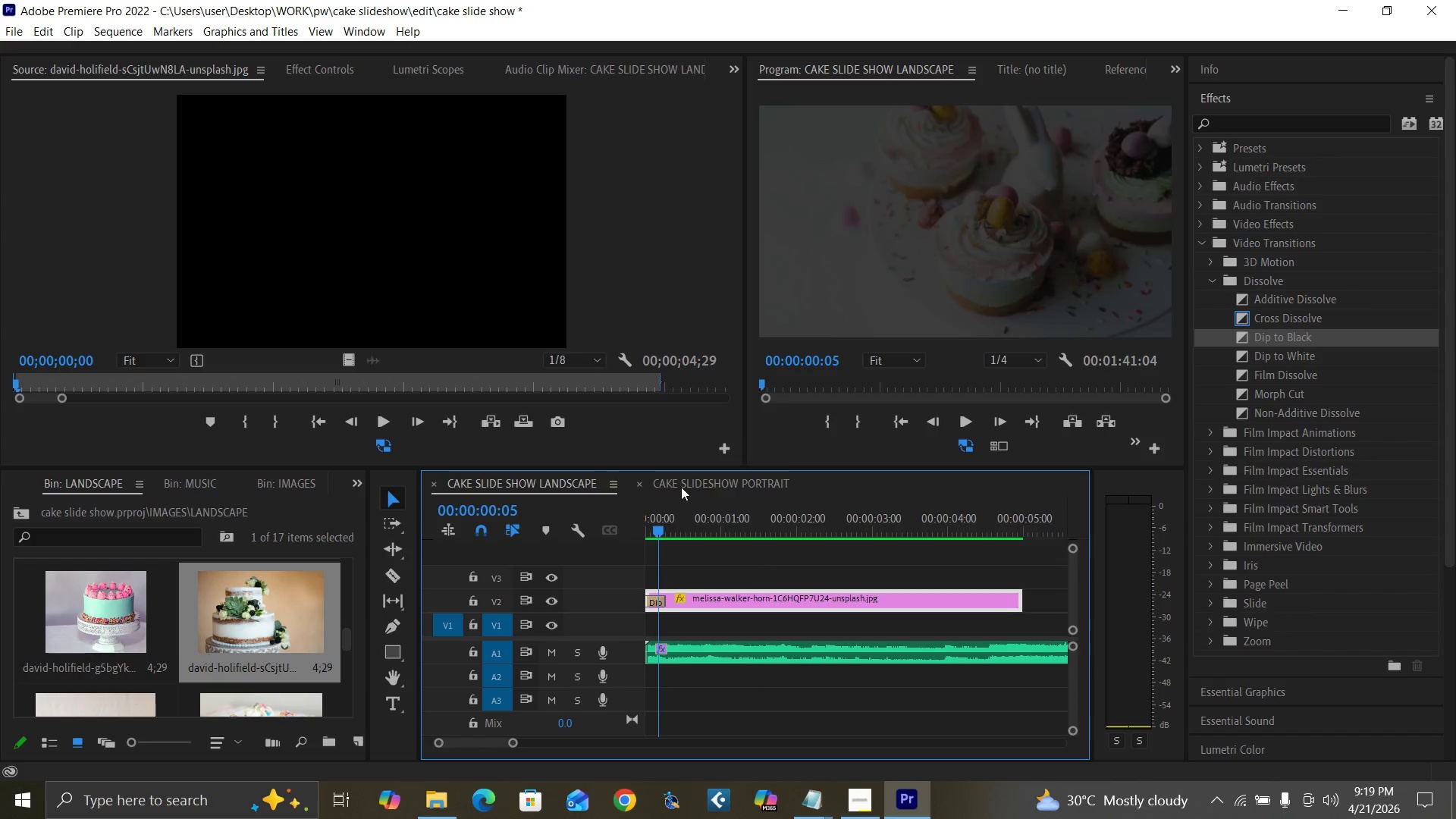 
key(ArrowRight)
 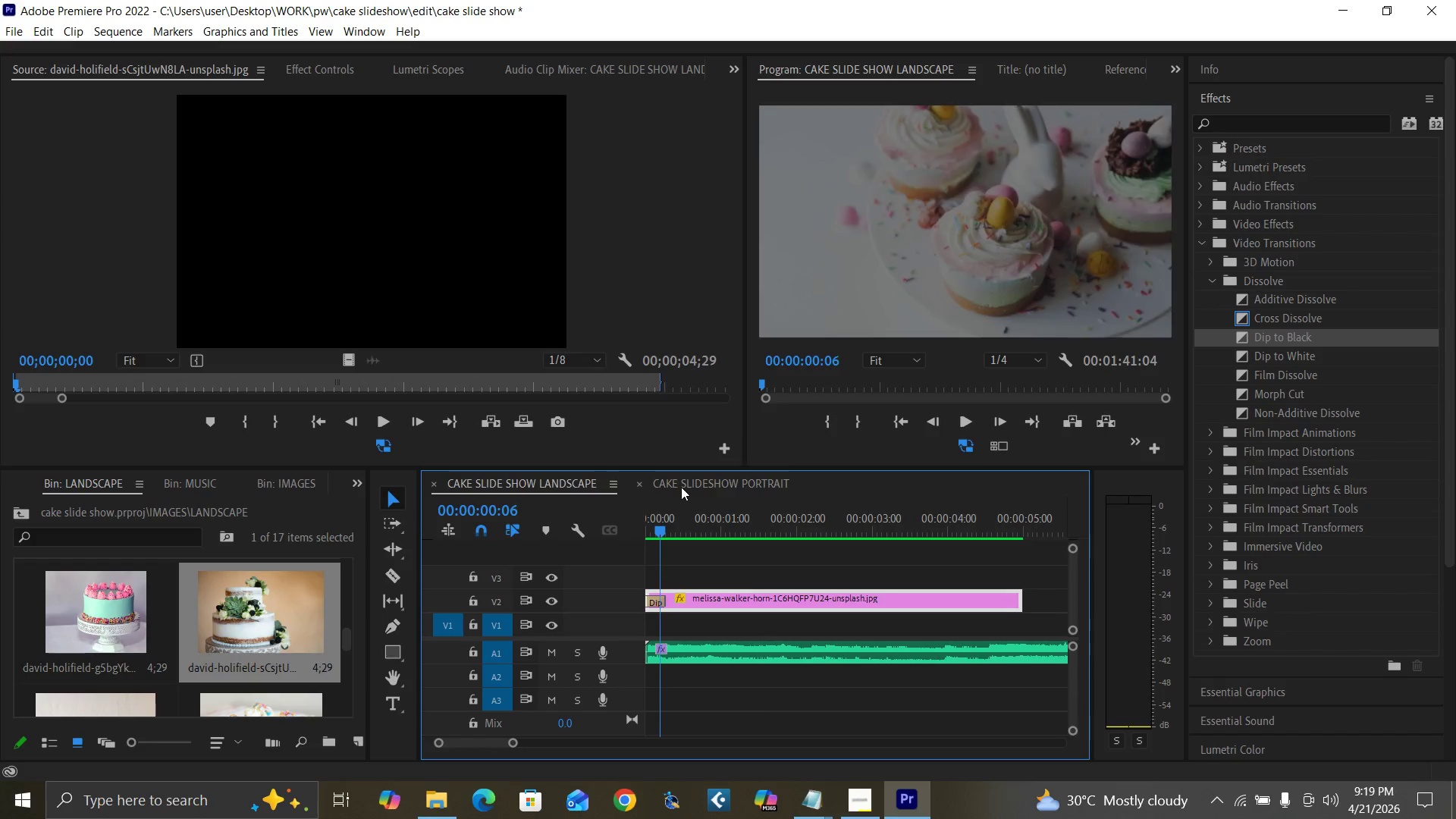 
key(ArrowRight)
 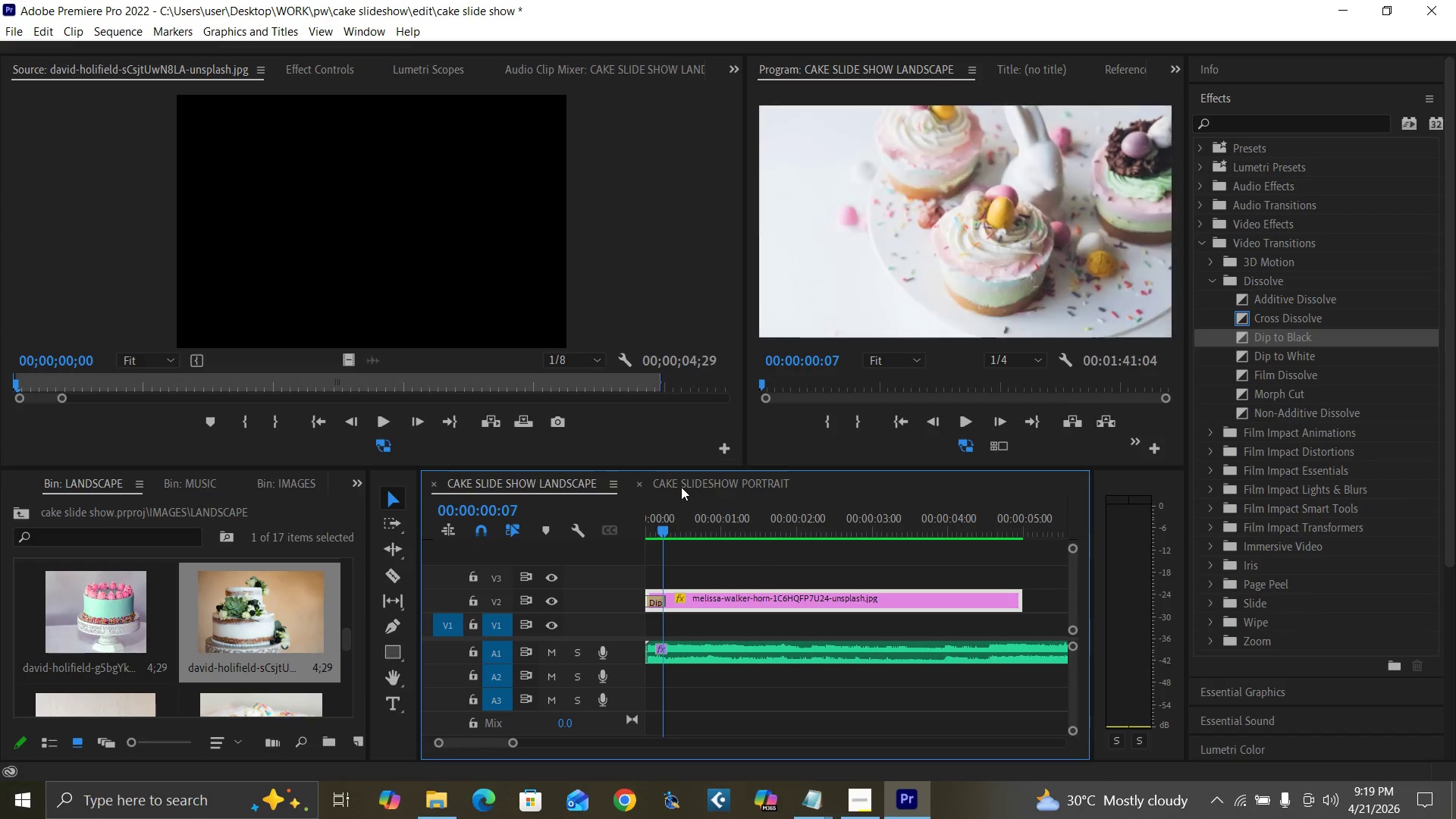 
key(ArrowRight)
 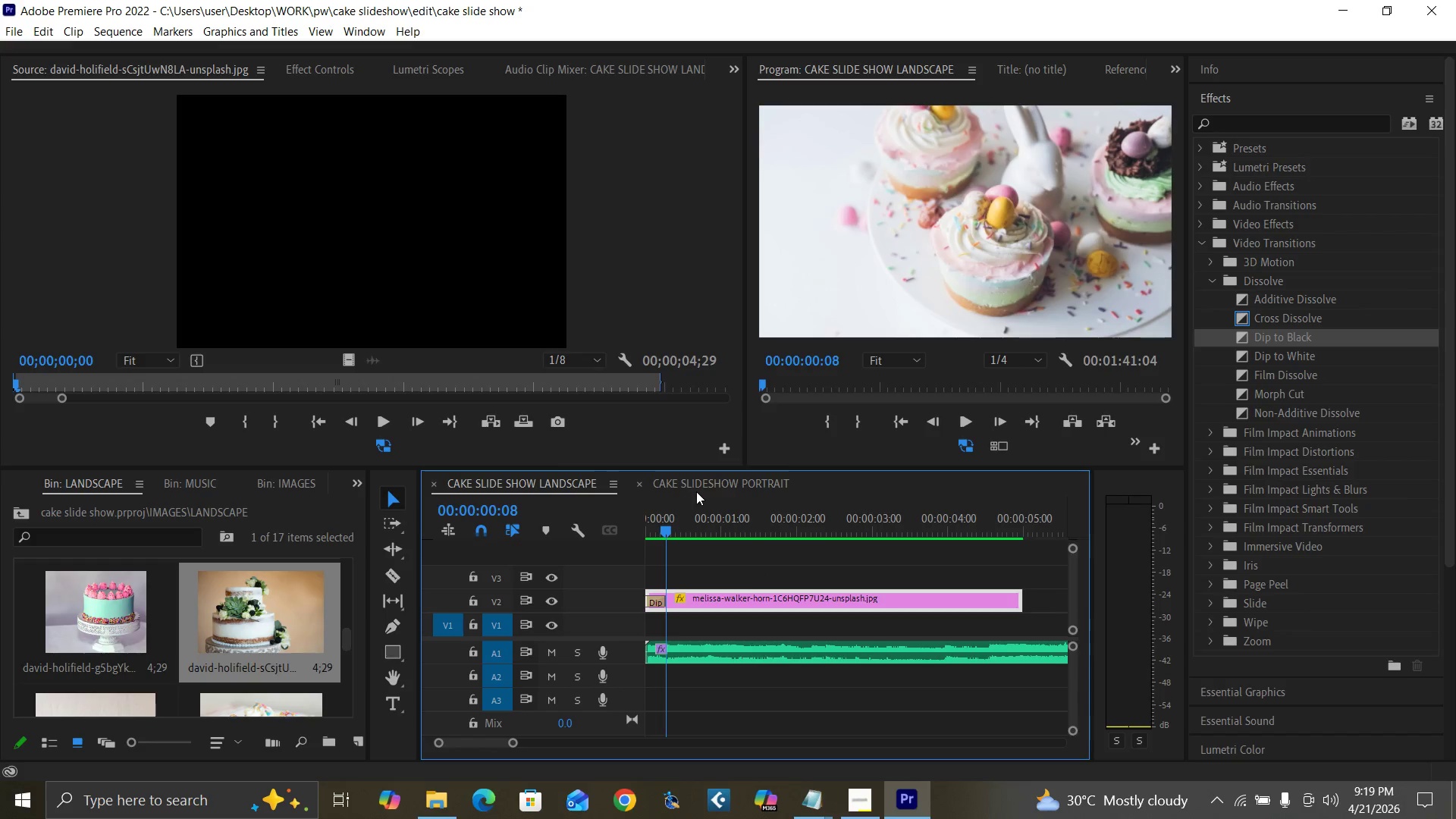 
key(ArrowRight)
 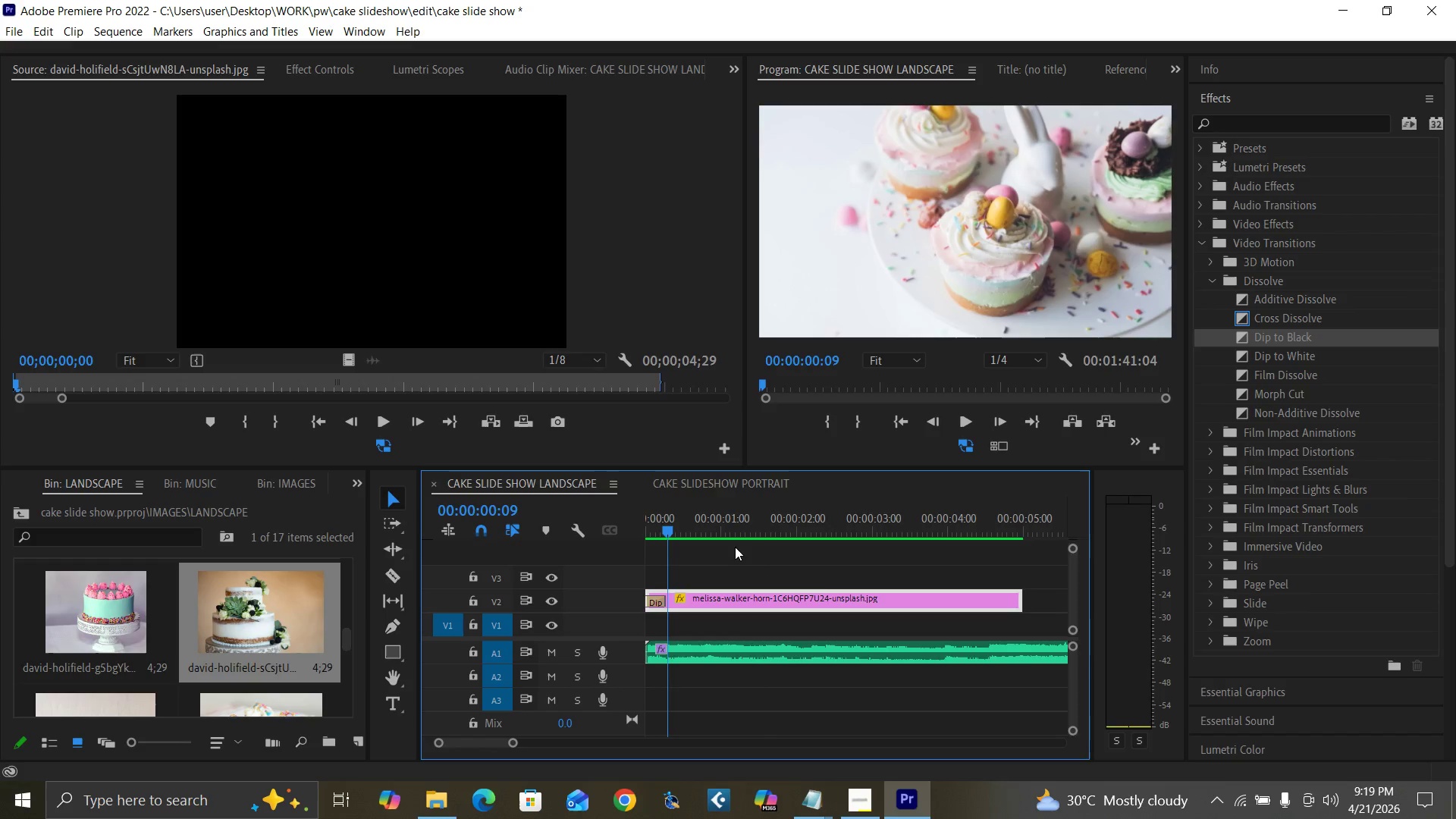 
key(ArrowRight)
 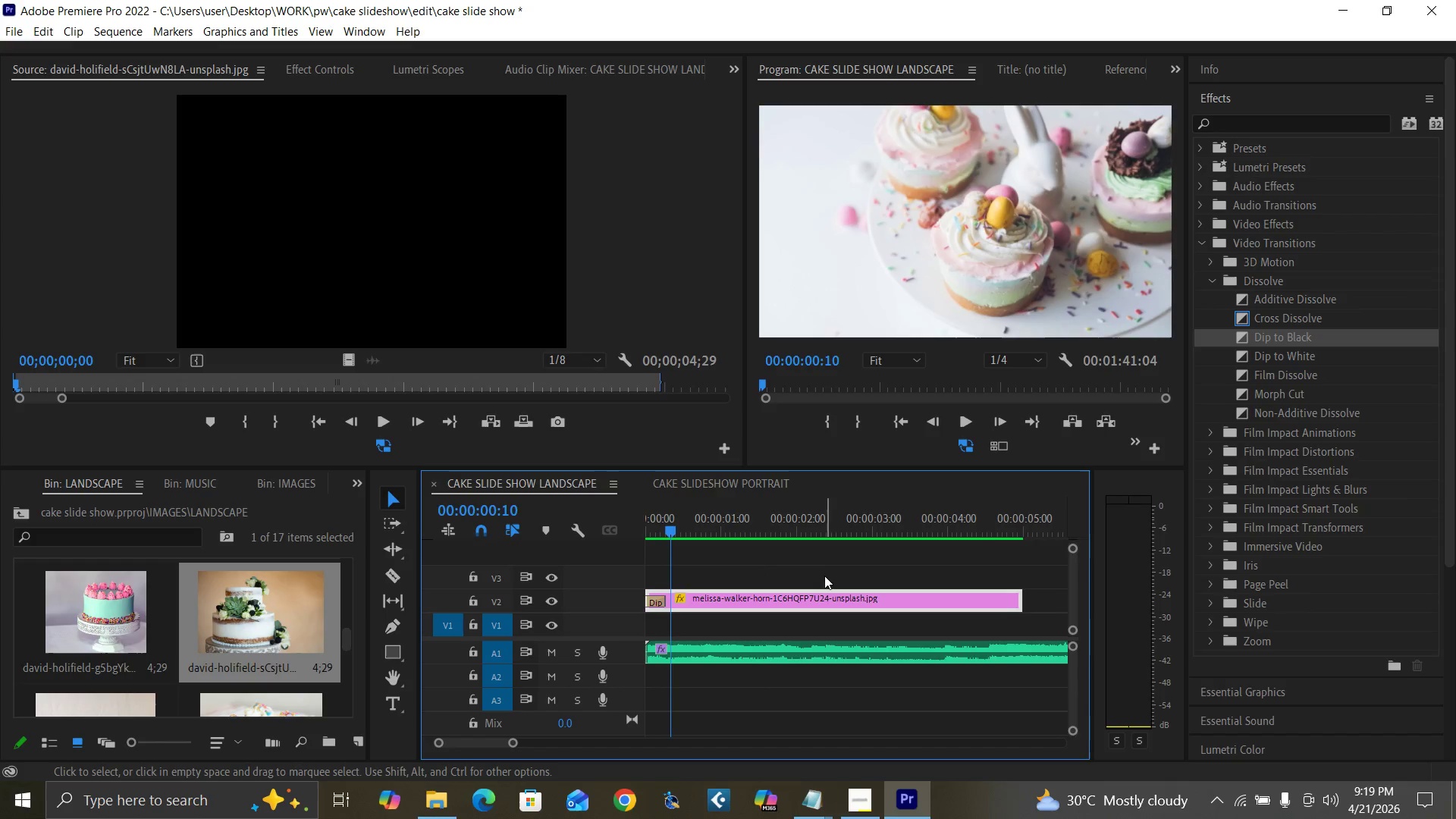 
key(ArrowRight)
 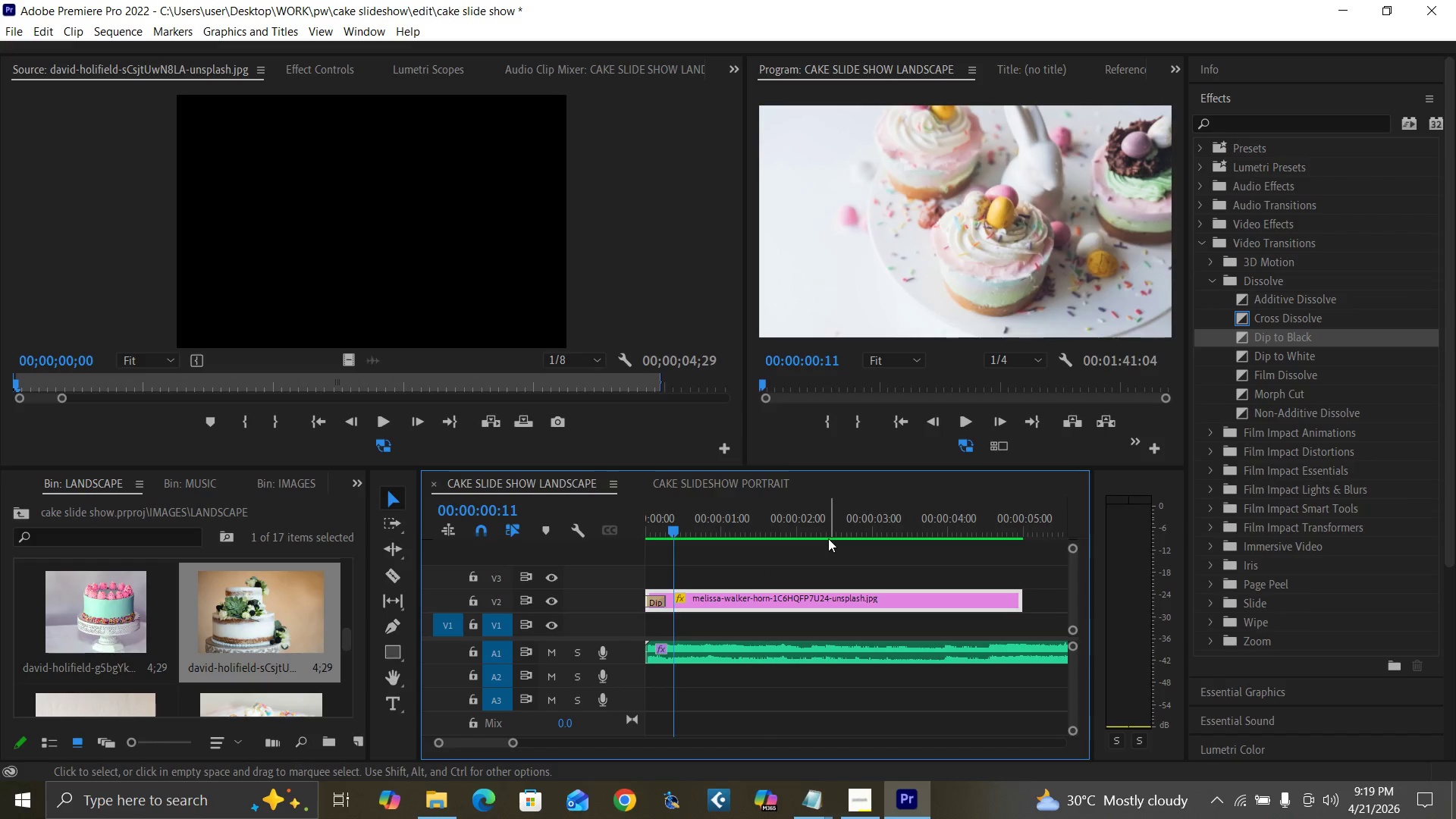 
key(ArrowRight)
 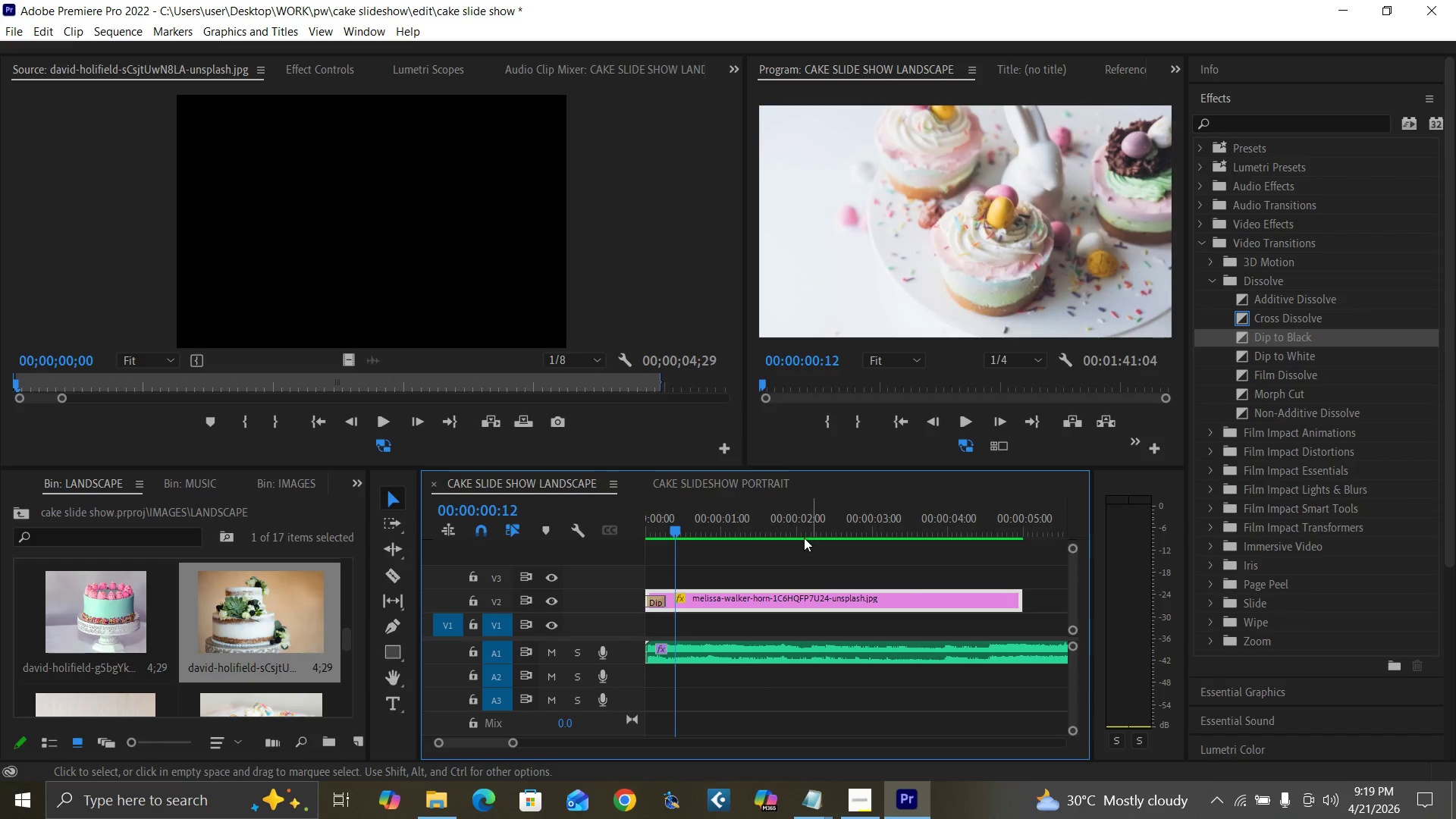 
key(ArrowRight)
 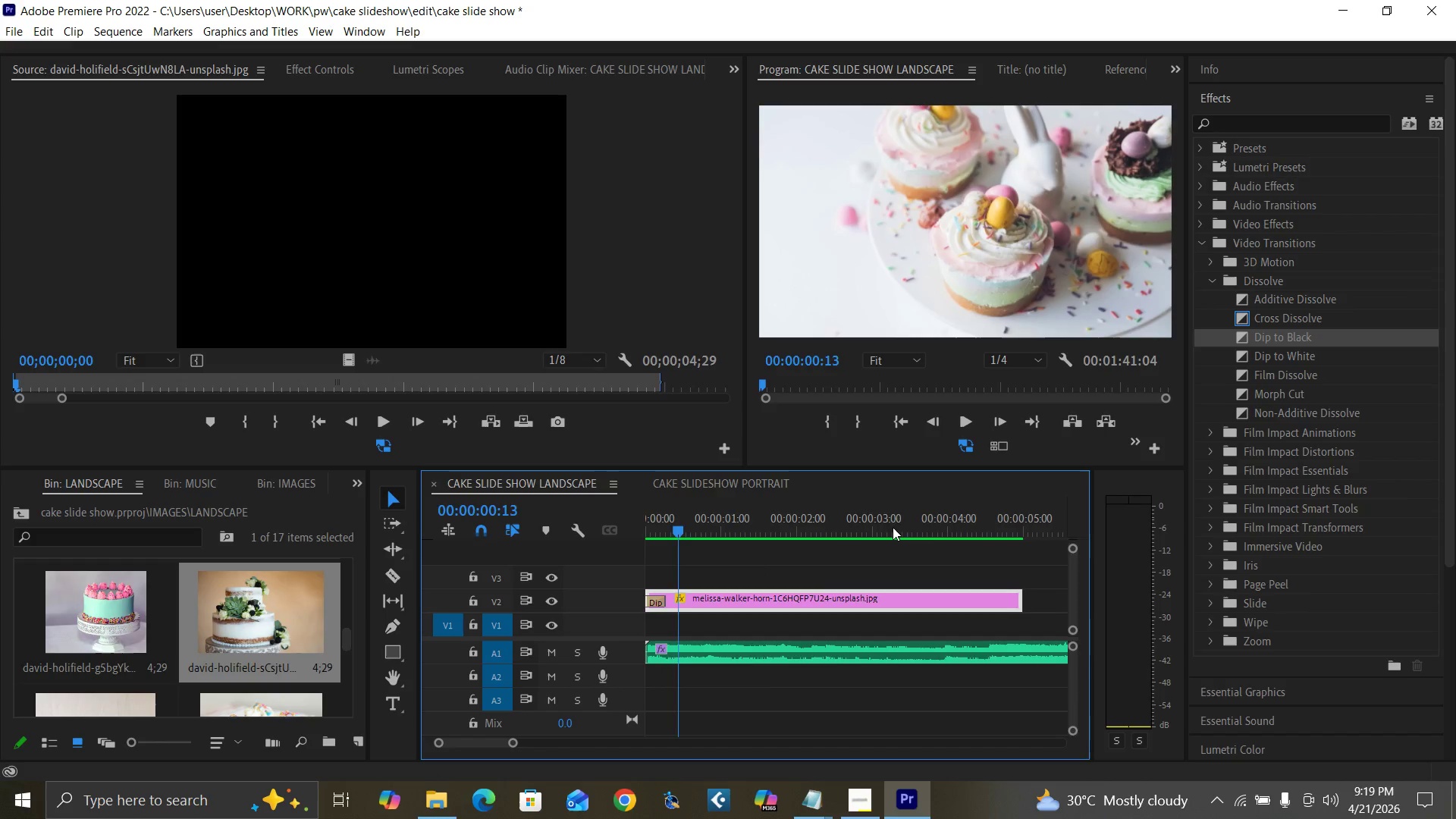 
key(ArrowRight)
 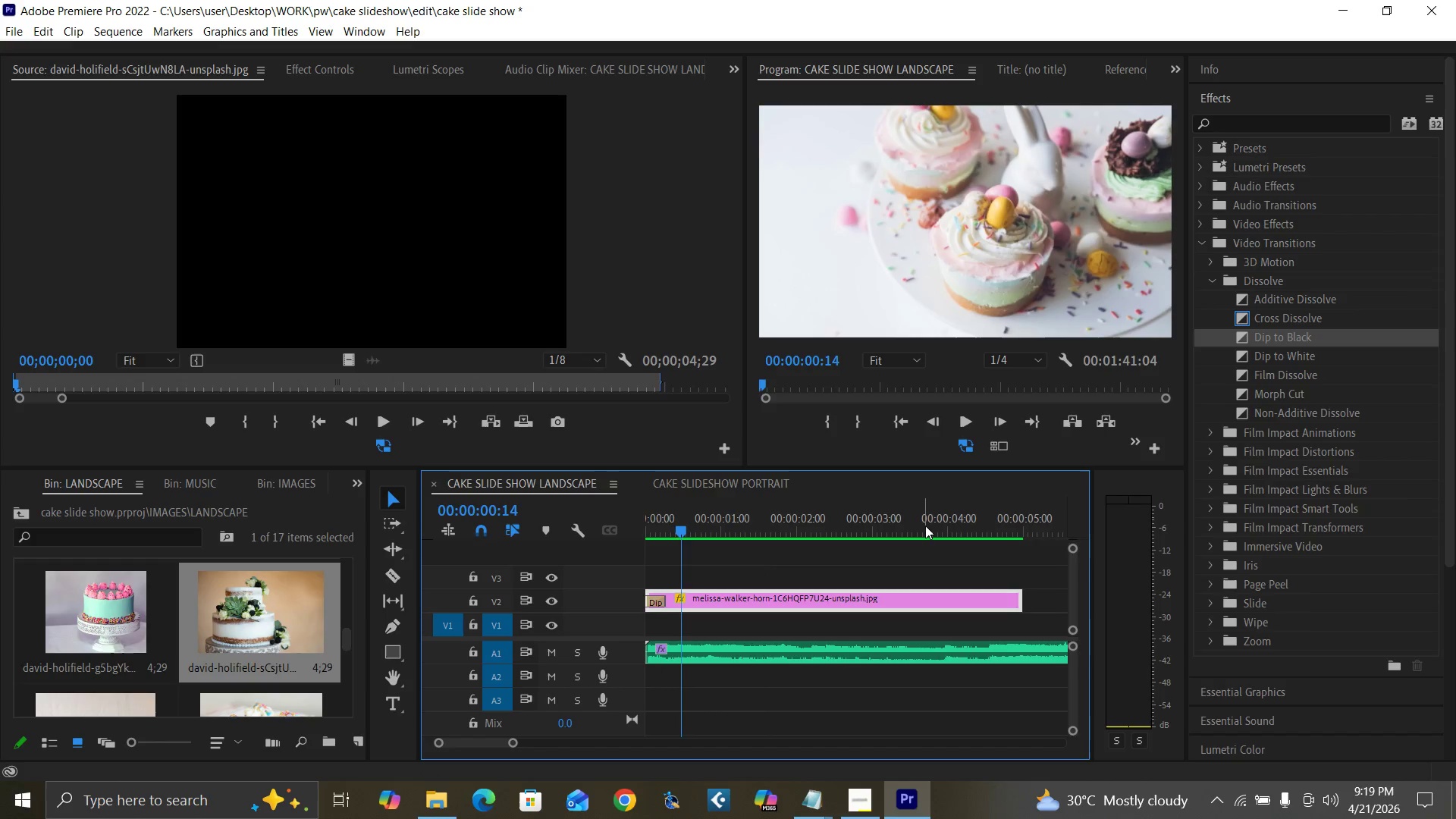 
key(ArrowRight)
 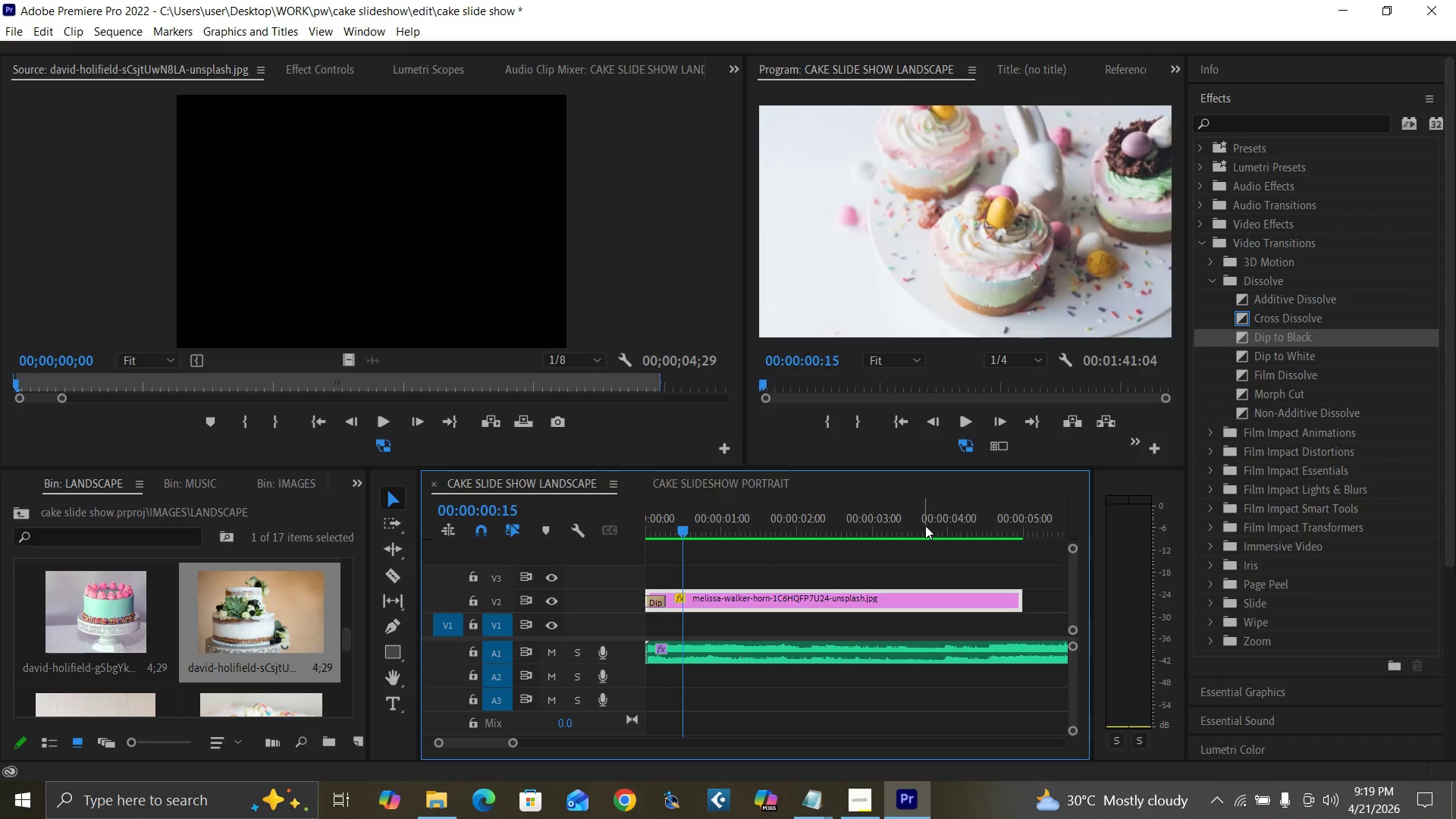 
key(ArrowRight)
 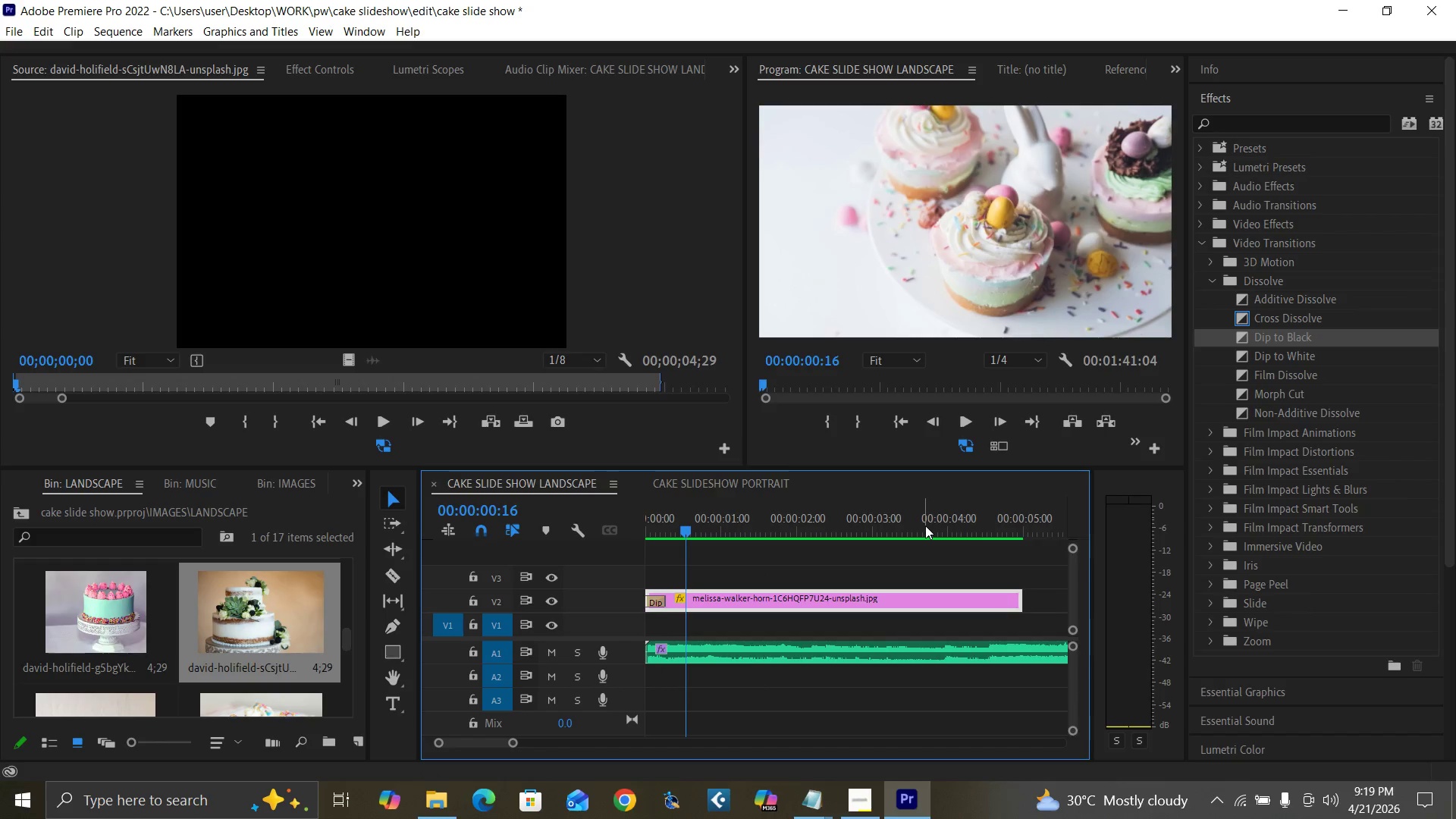 
key(ArrowRight)
 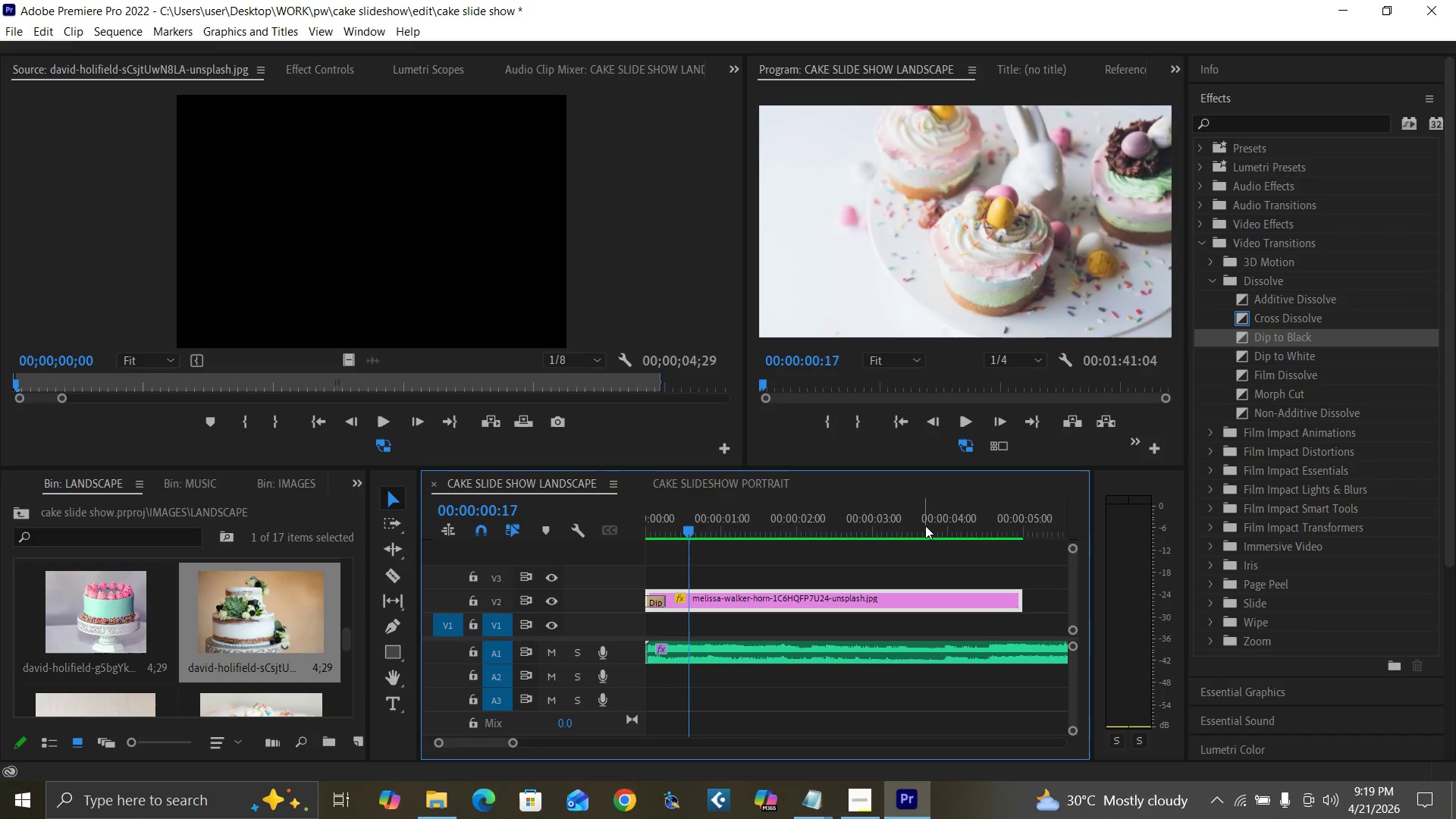 
key(ArrowRight)
 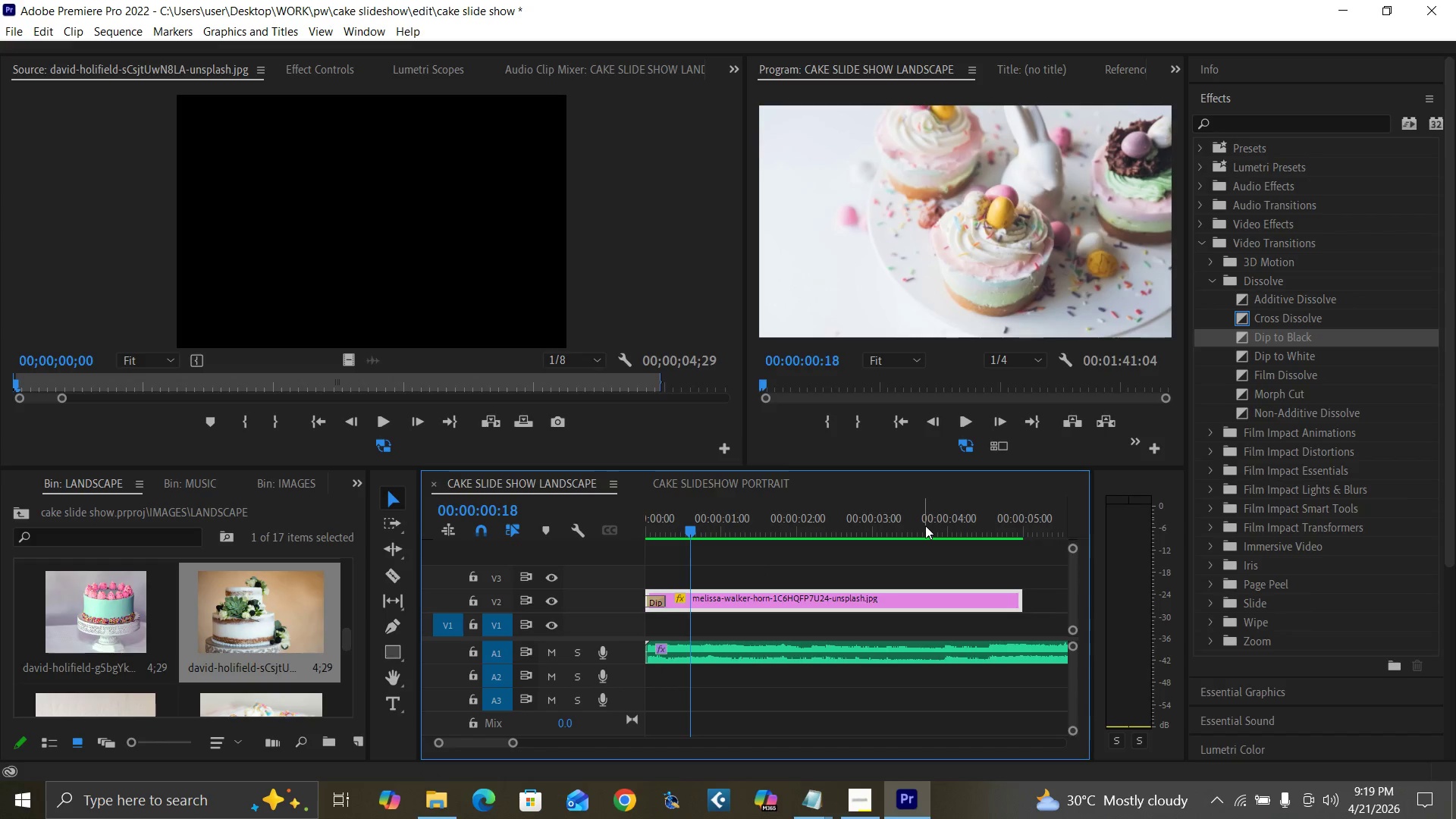 
key(ArrowRight)
 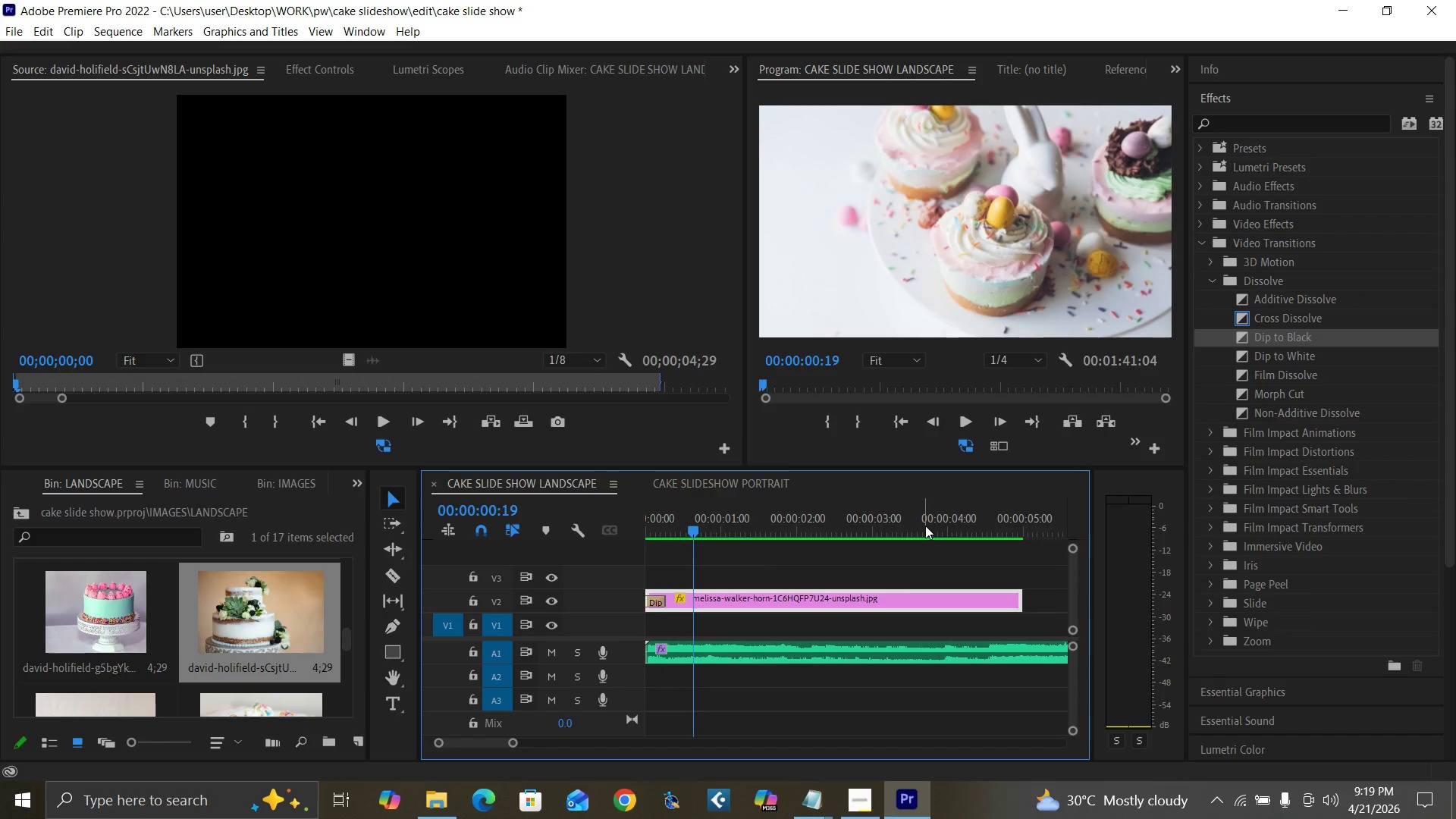 
key(ArrowRight)
 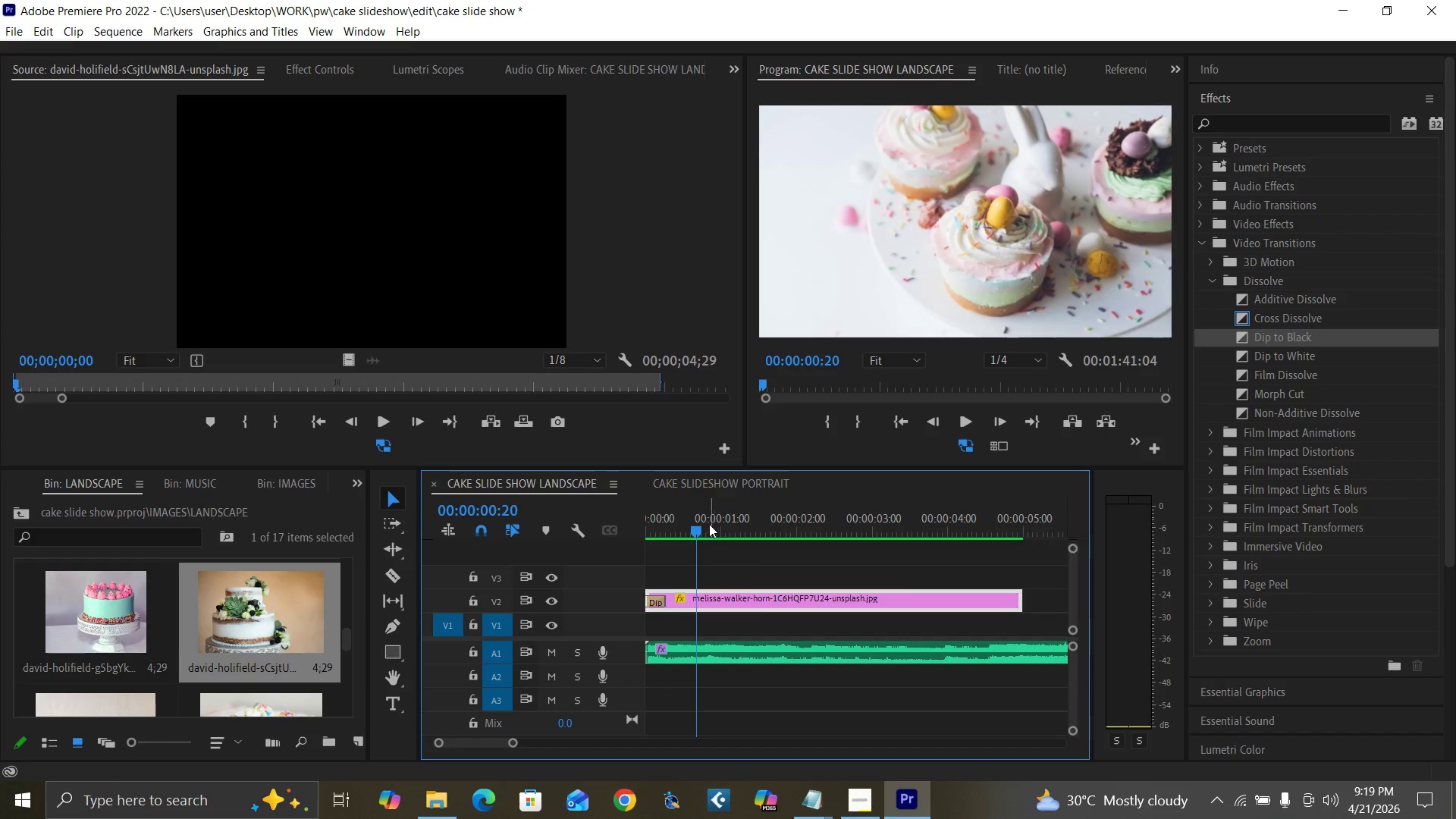 
left_click([699, 528])
 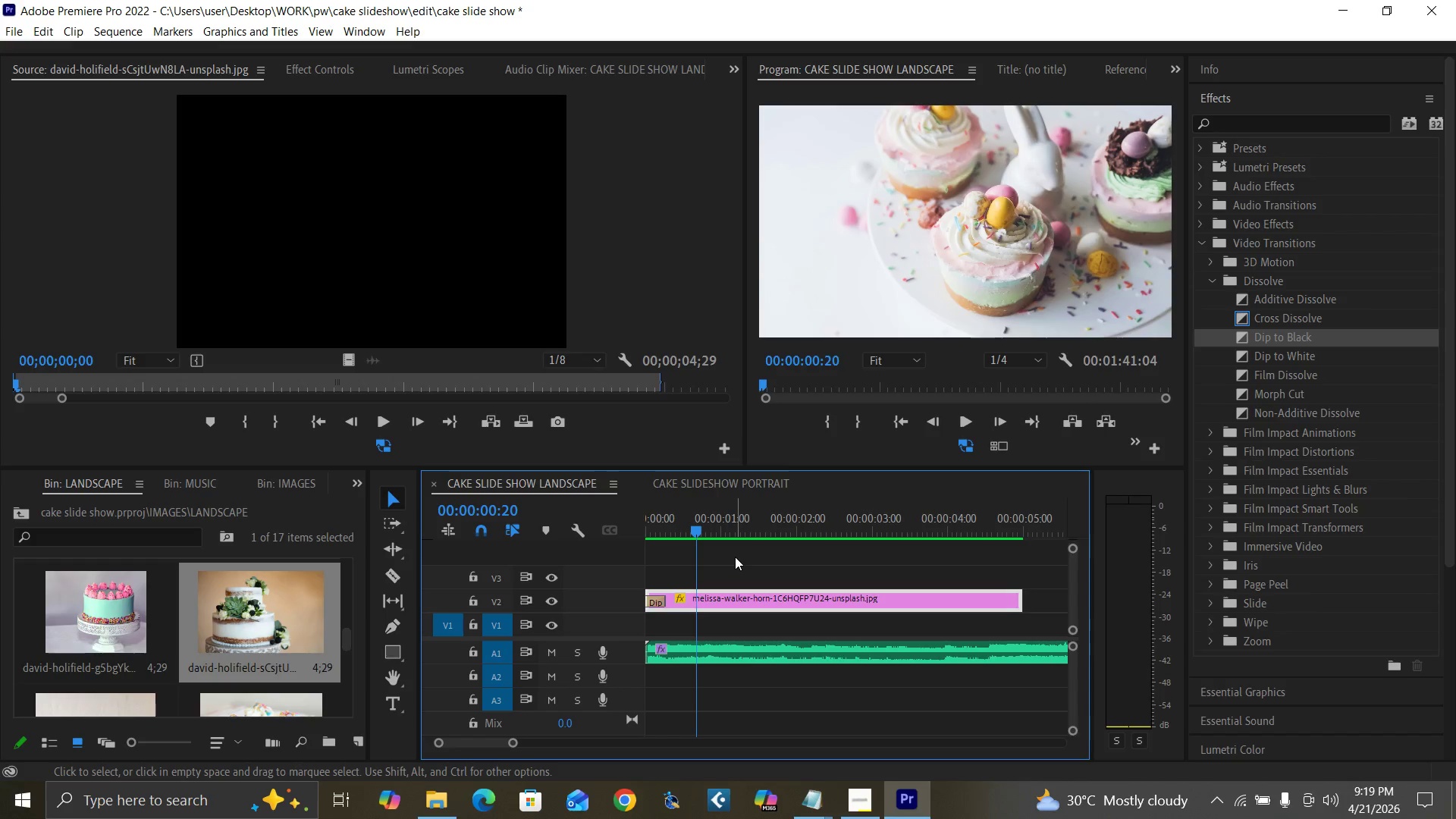 
key(Equal)
 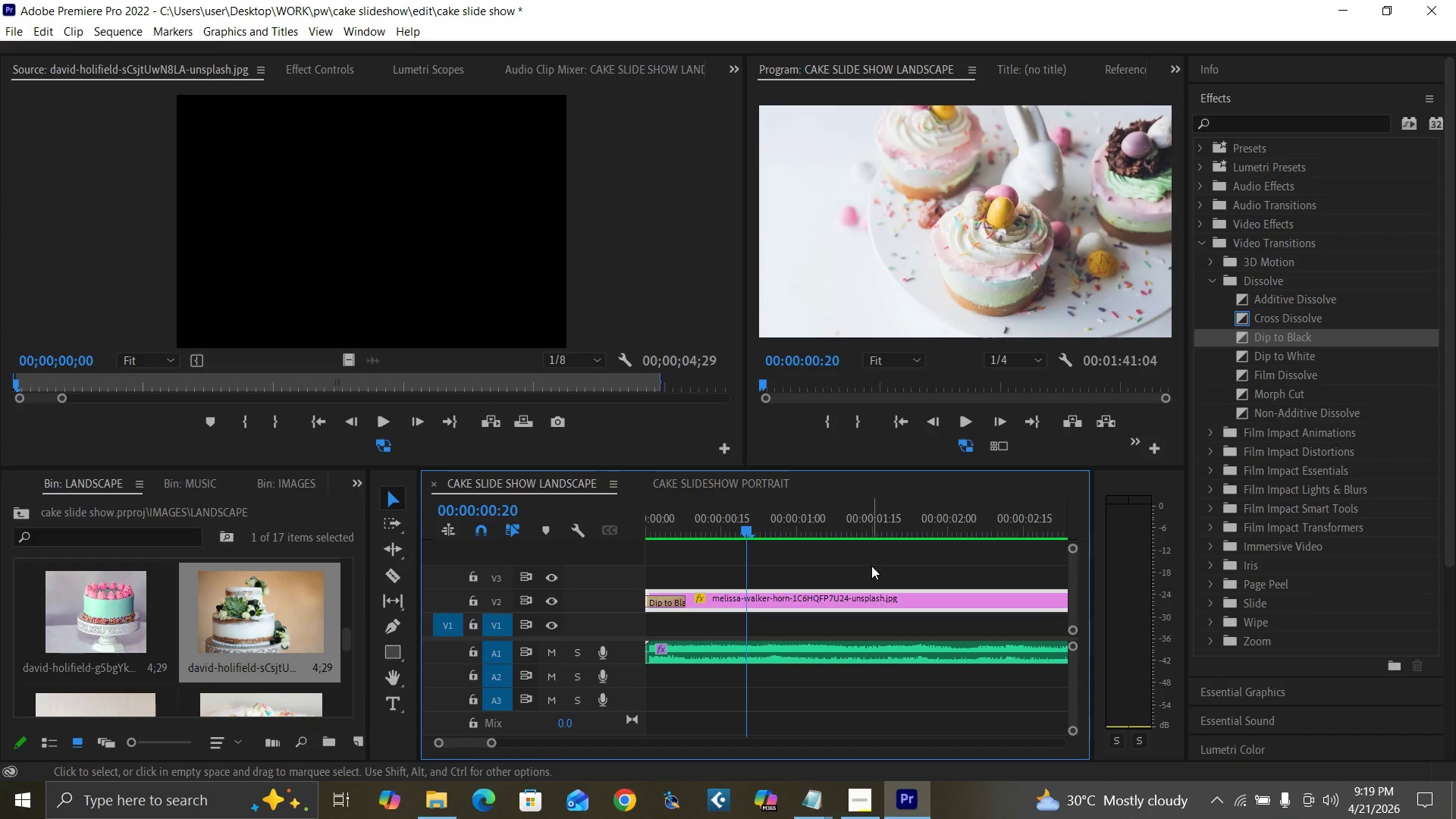 
key(Space)
 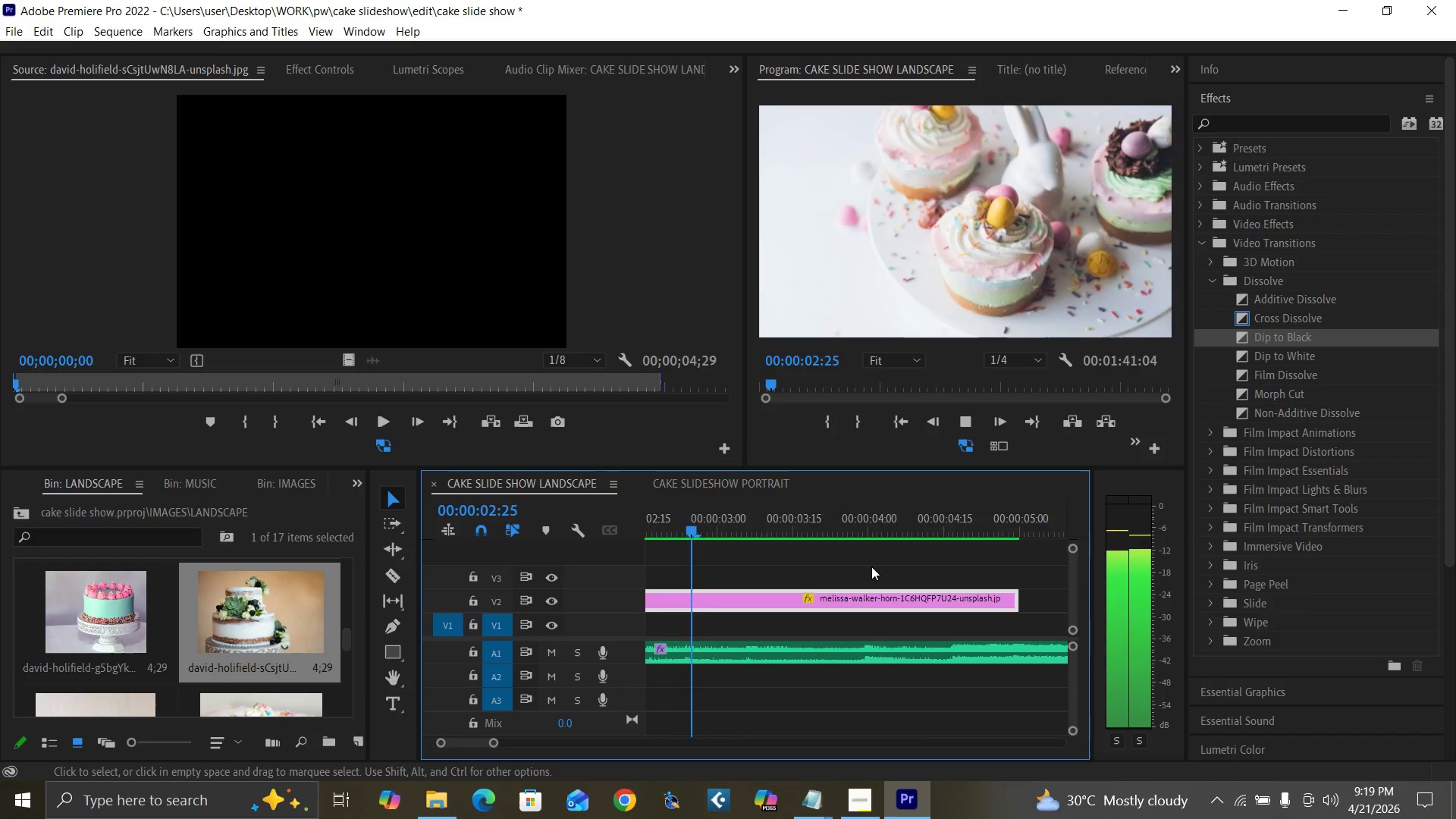 
key(Space)
 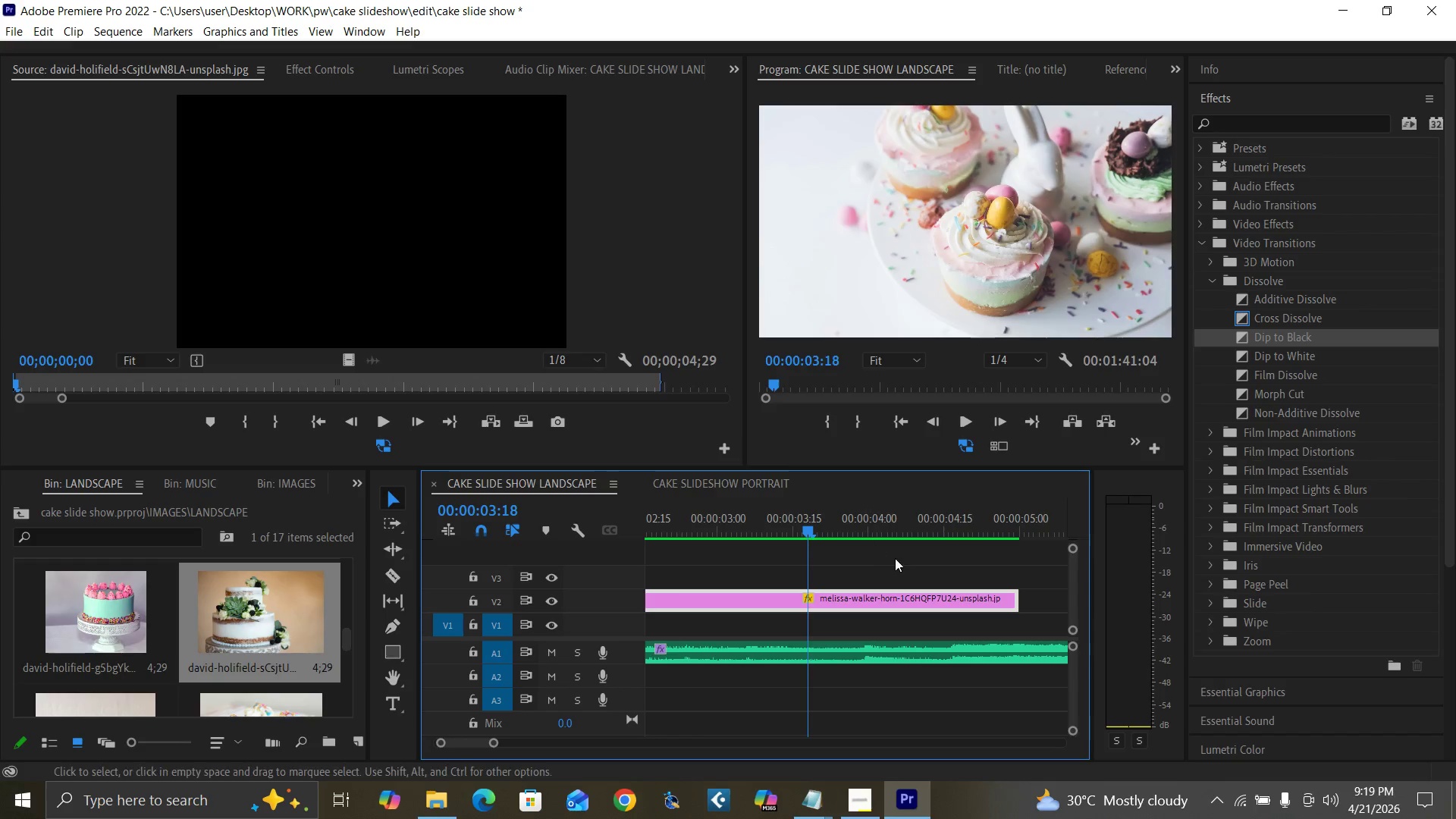 
key(Space)
 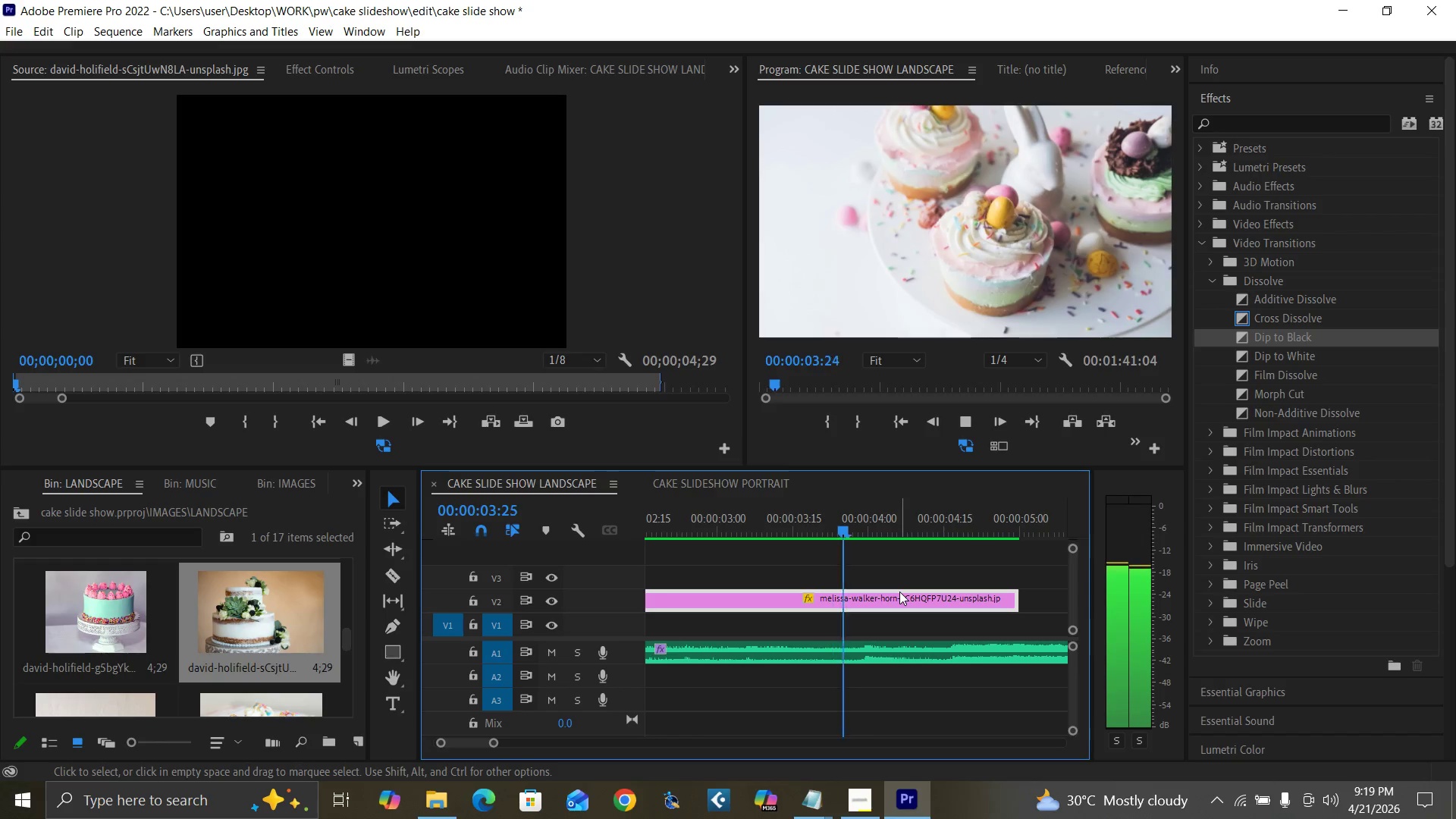 
key(Space)
 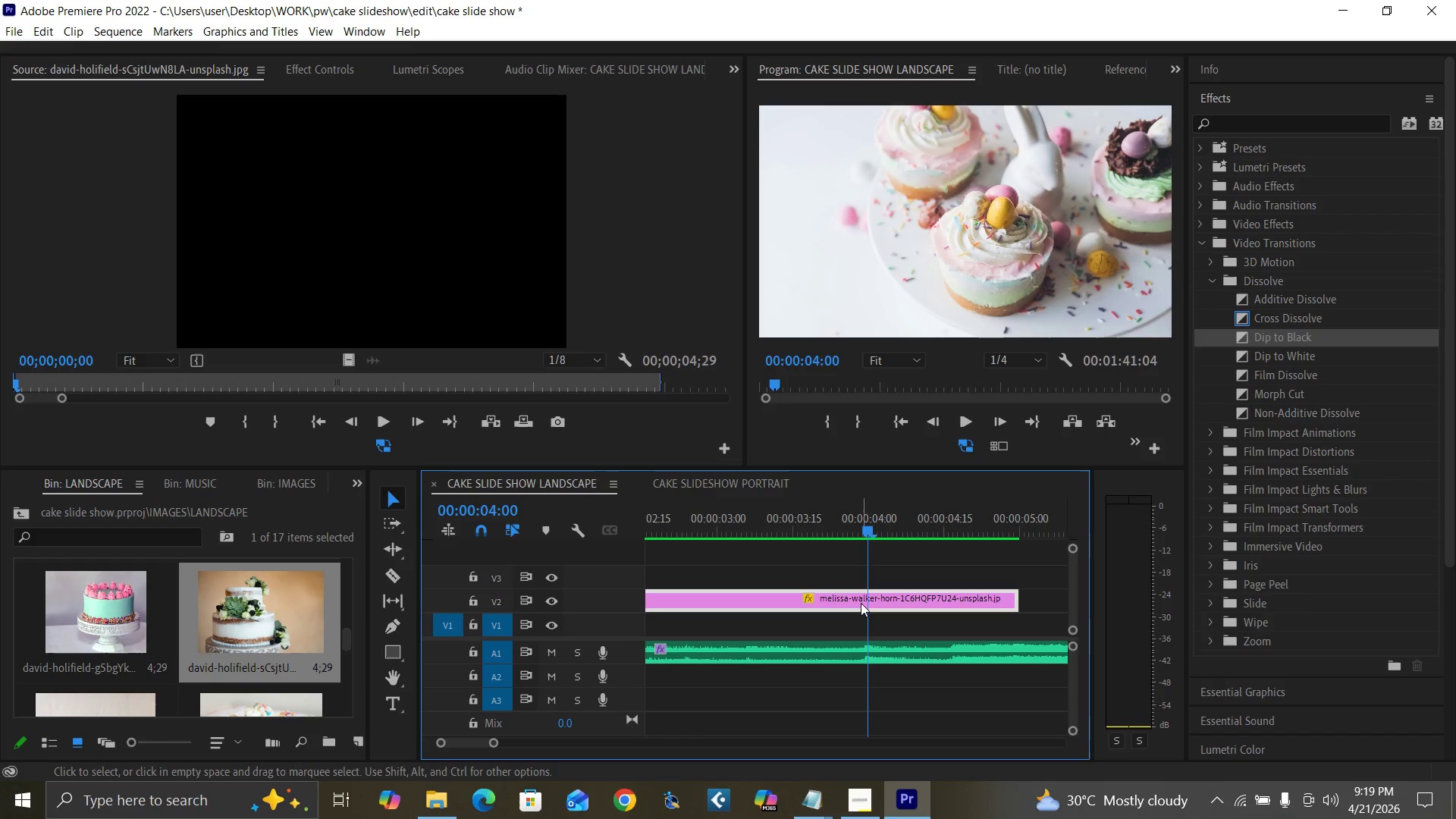 
left_click([864, 605])
 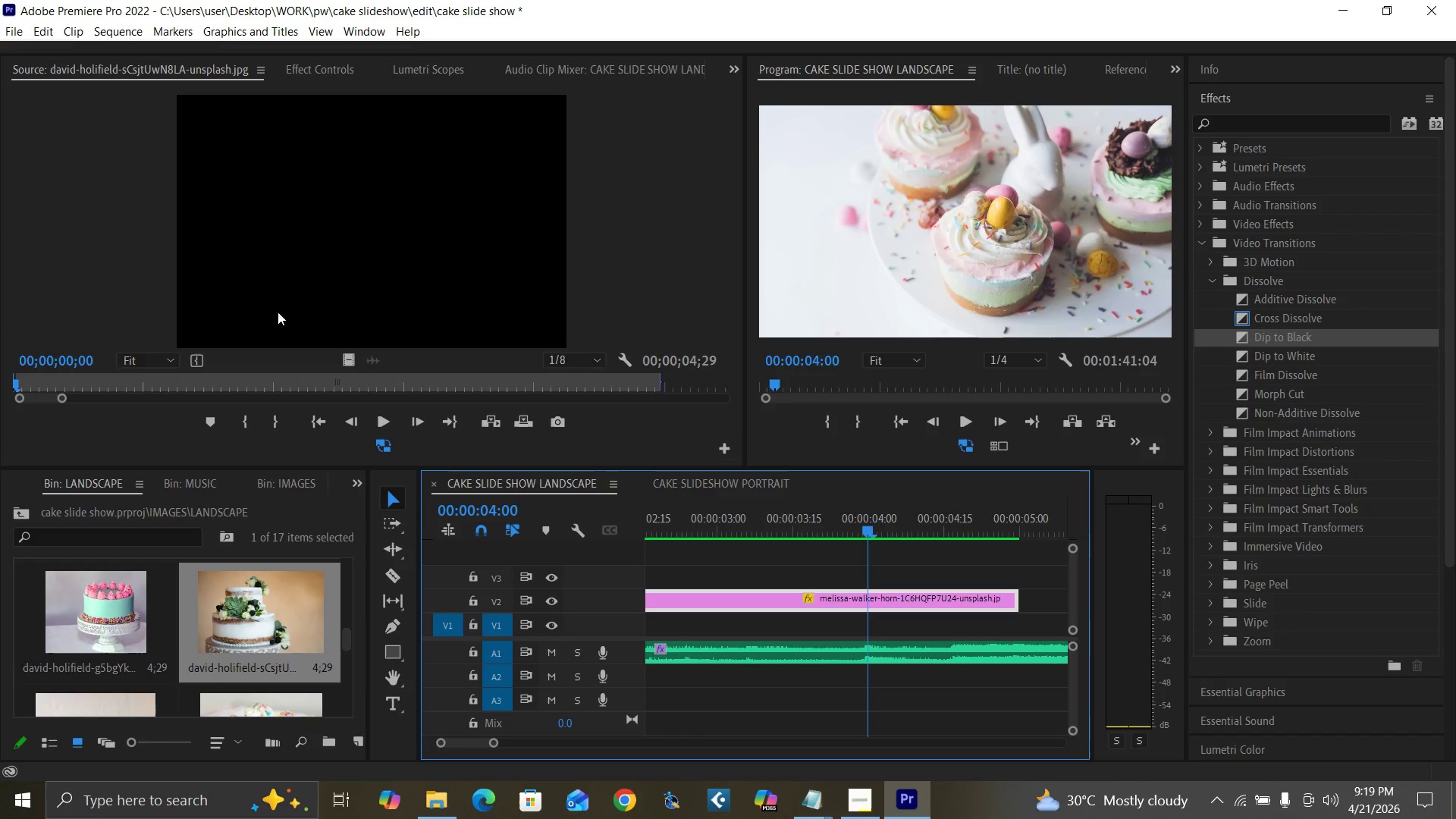 
mouse_move([313, 86])
 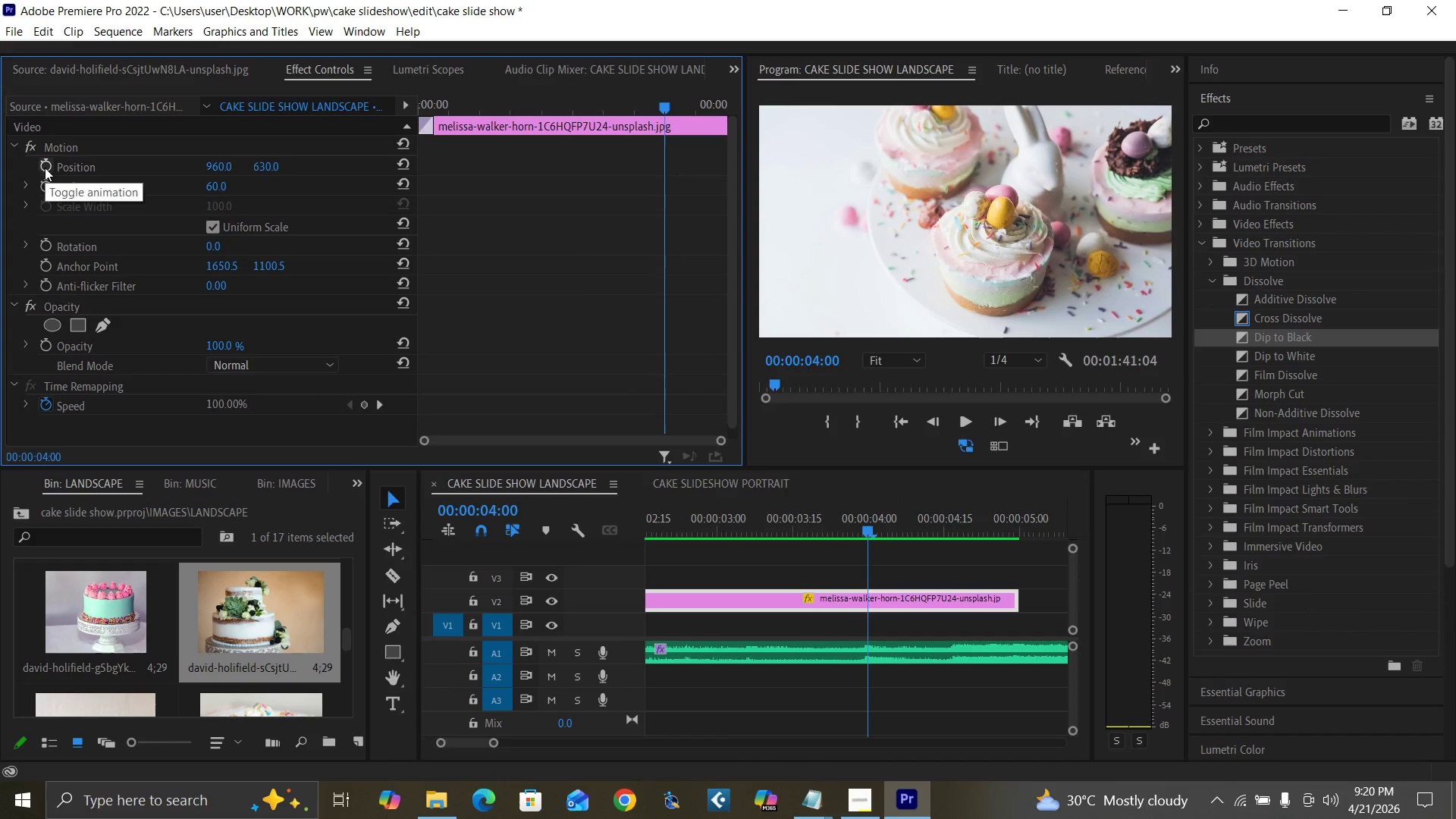 
wait(5.12)
 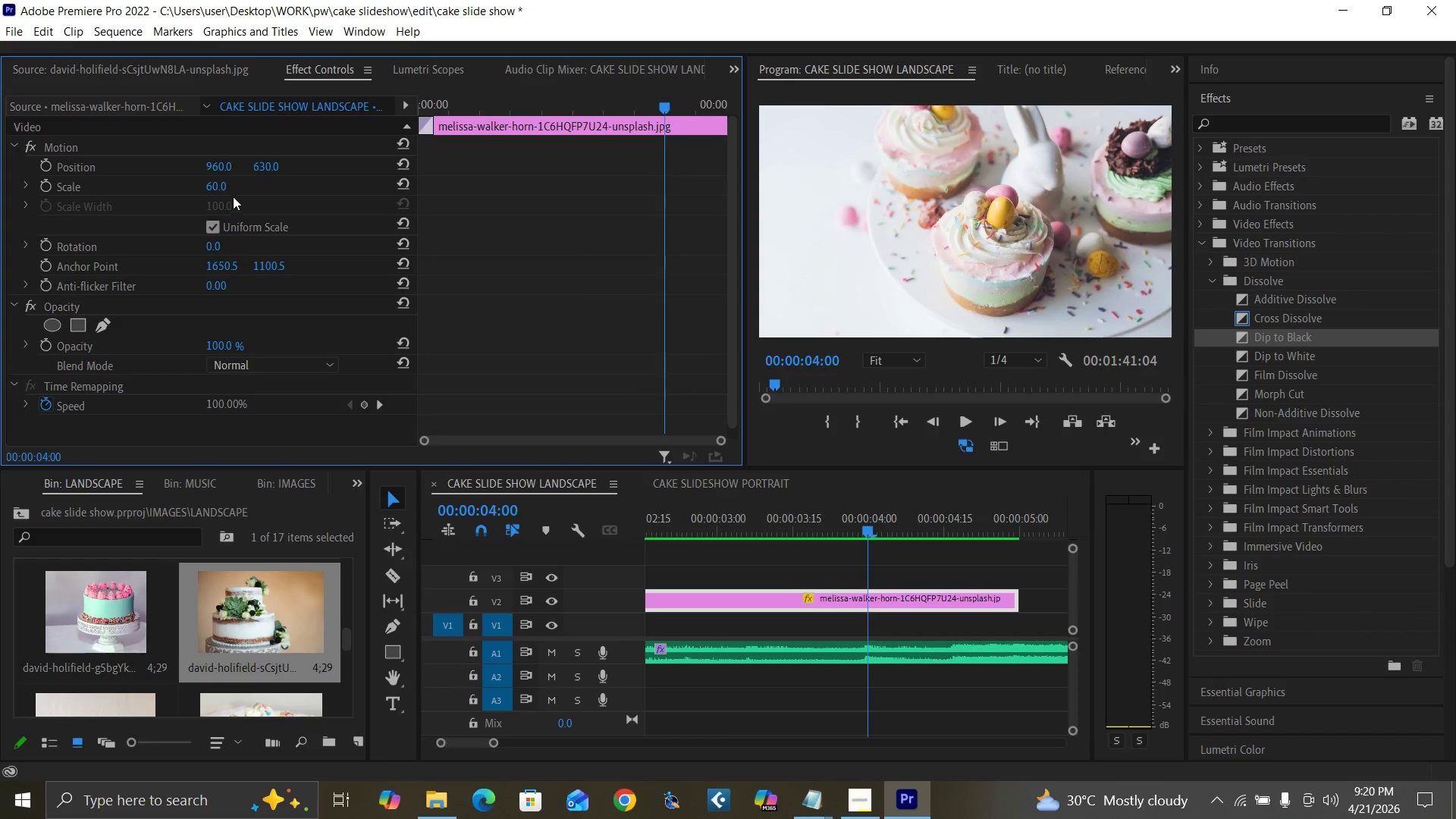 
left_click([45, 168])
 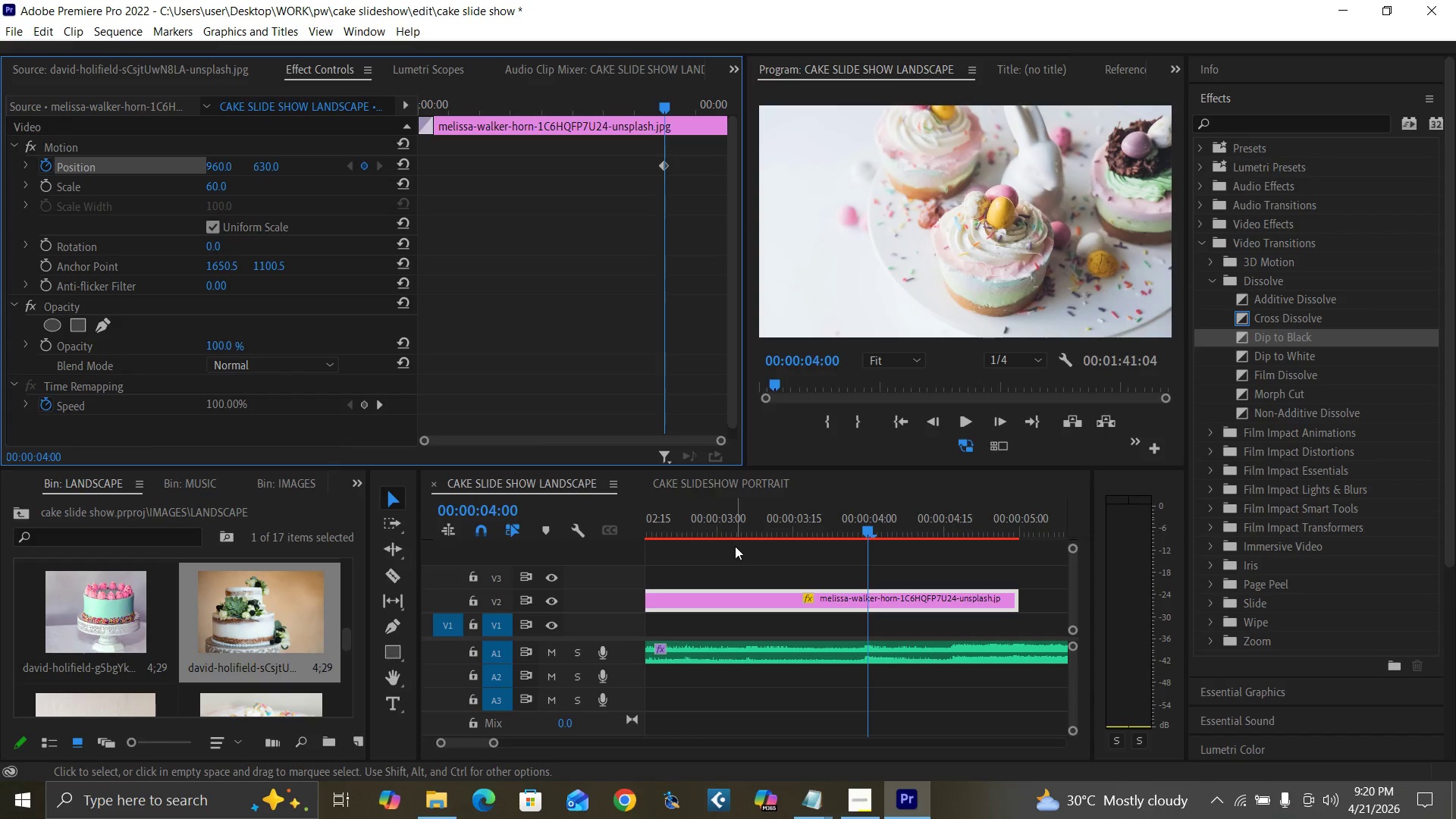 
key(ArrowRight)
 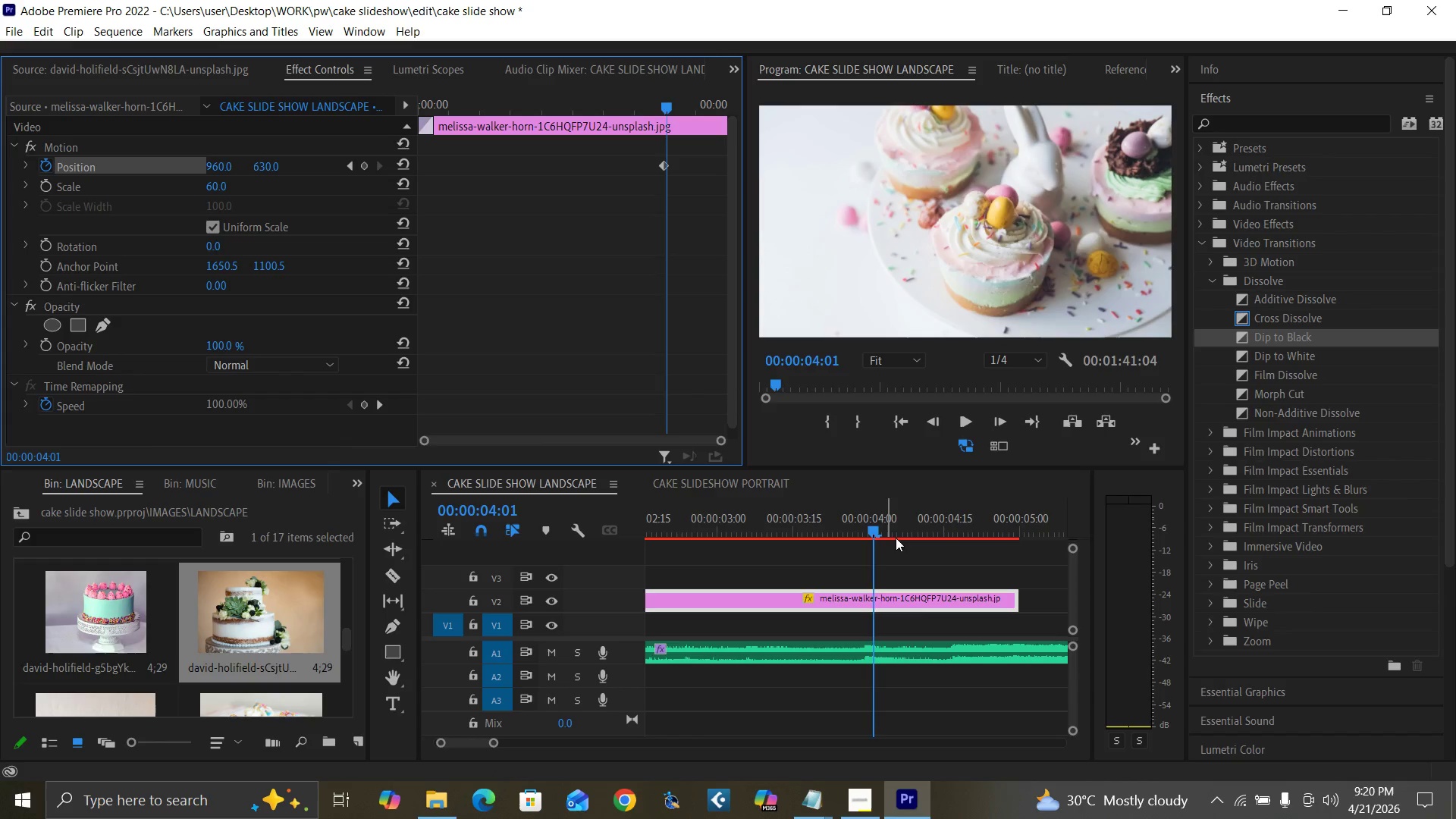 
key(ArrowRight)
 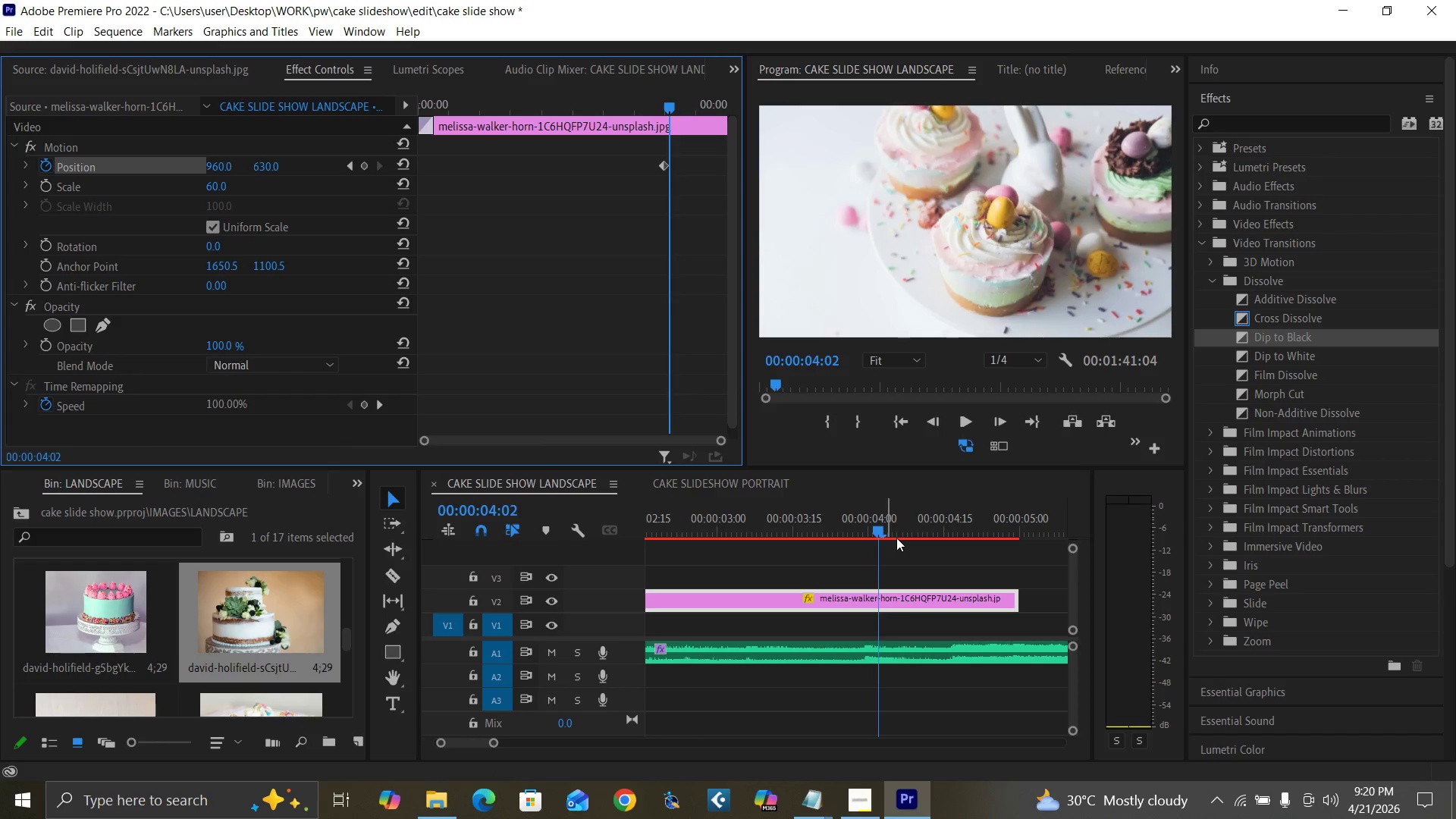 
key(ArrowRight)
 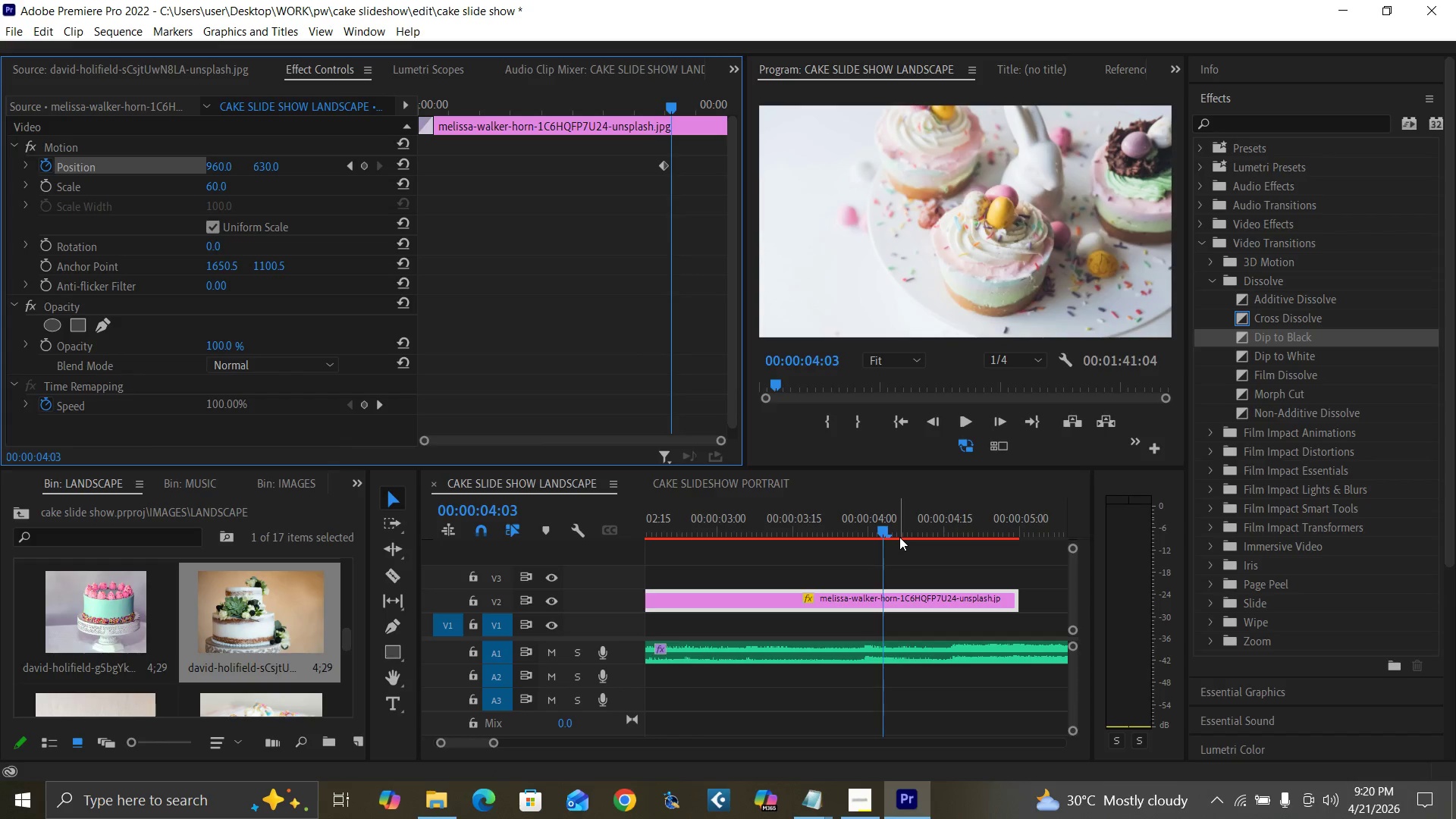 
key(ArrowRight)
 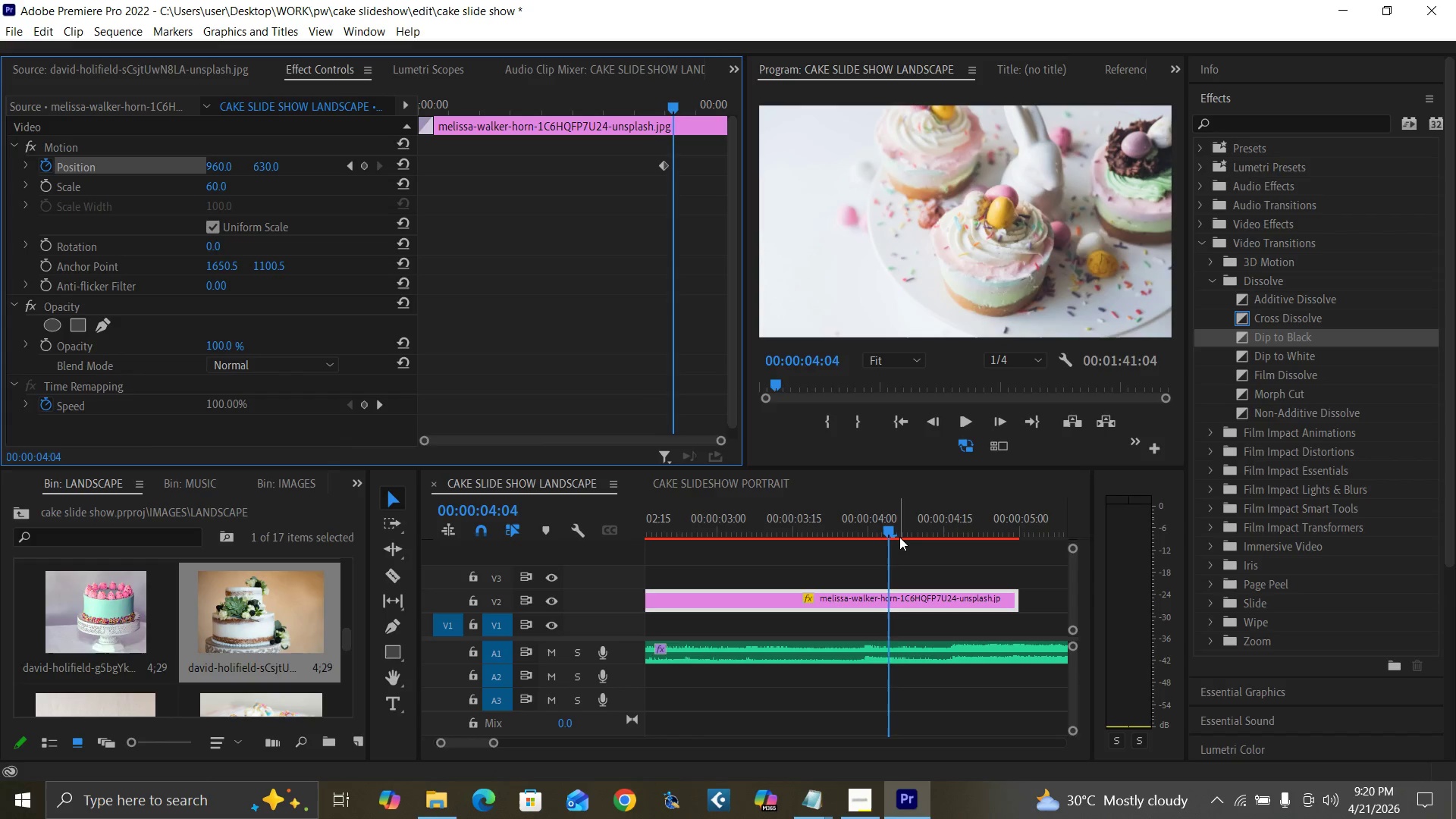 
key(ArrowRight)
 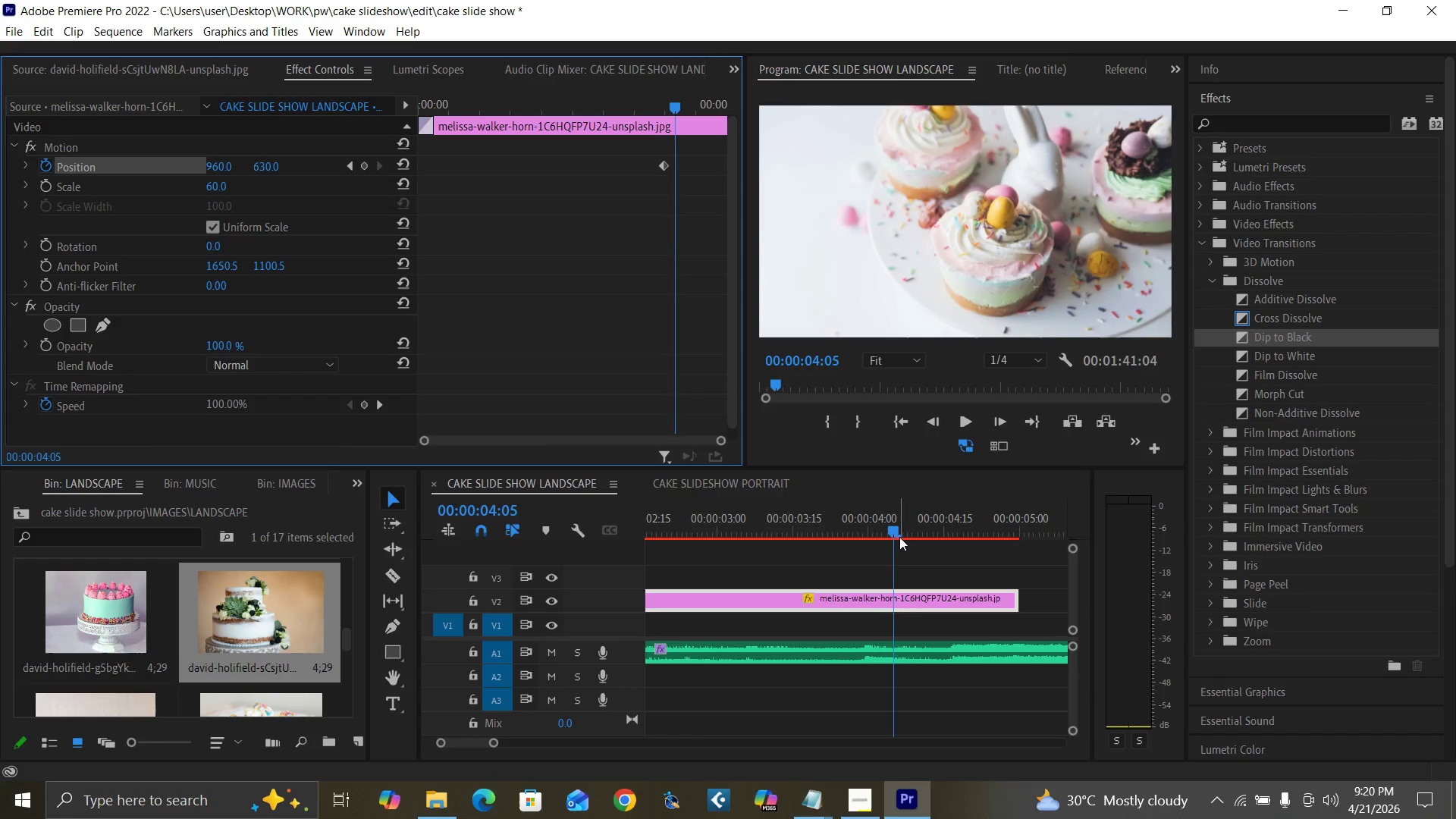 
key(ArrowRight)
 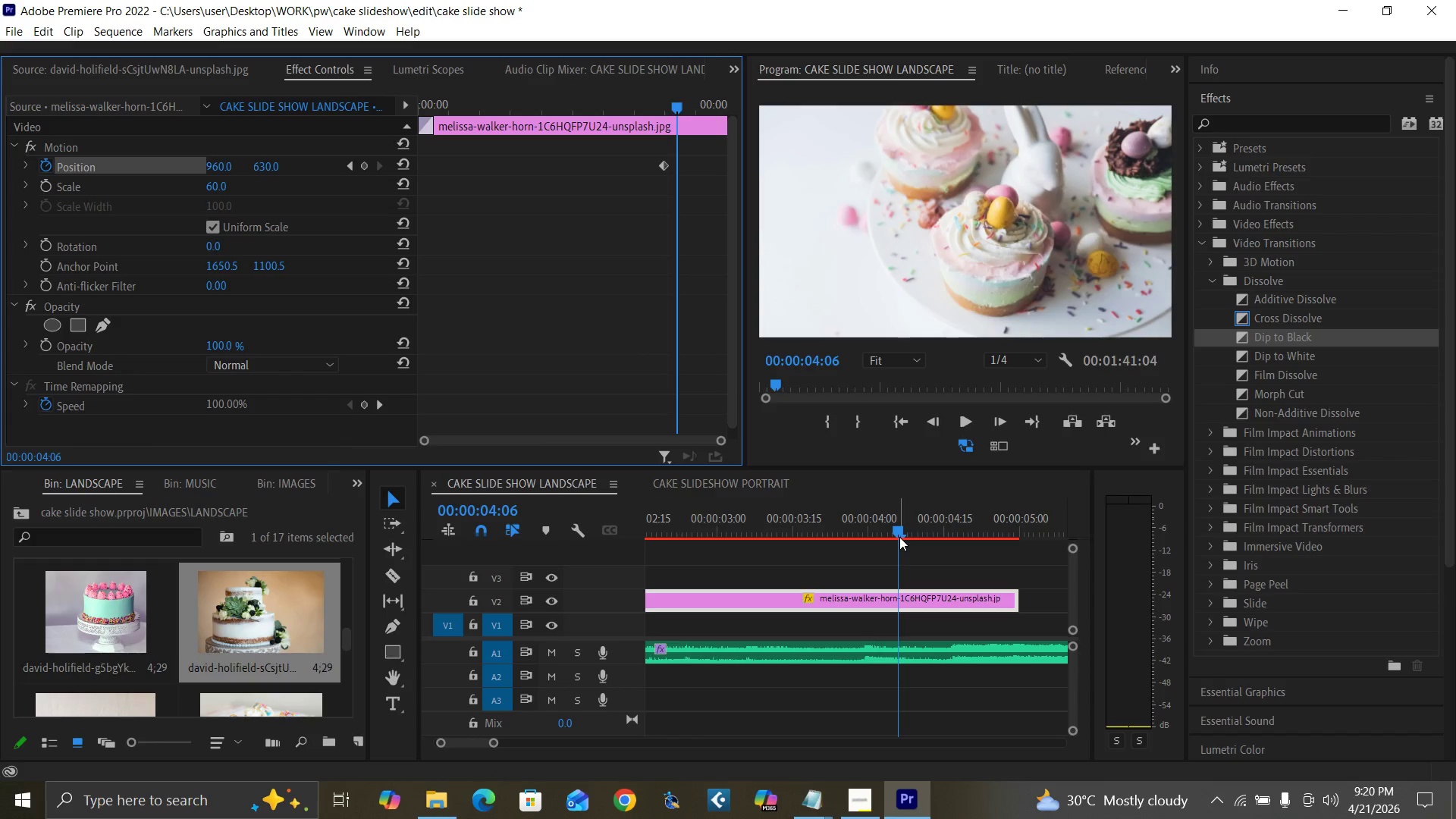 
key(ArrowRight)
 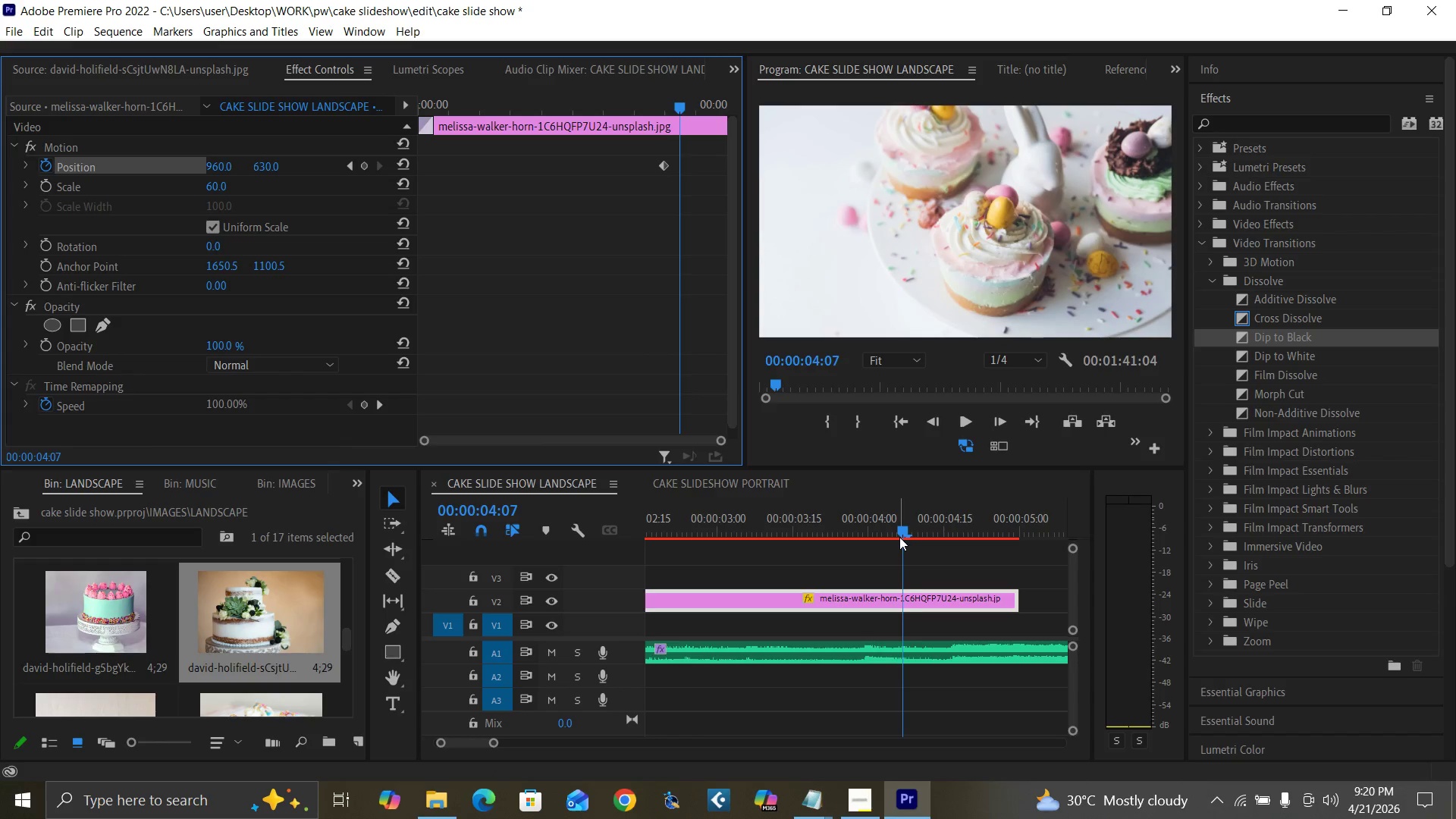 
key(ArrowRight)
 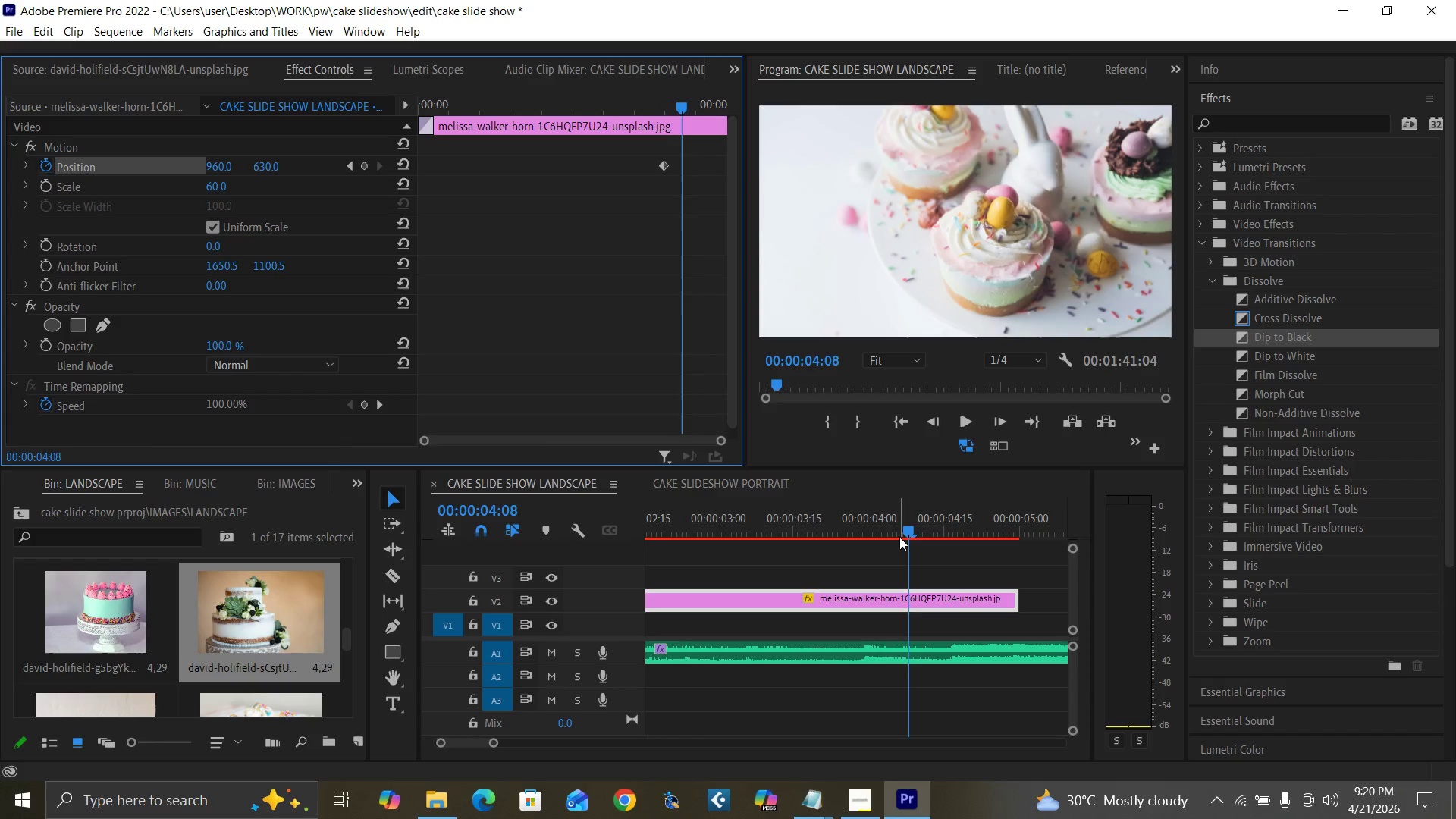 
key(ArrowRight)
 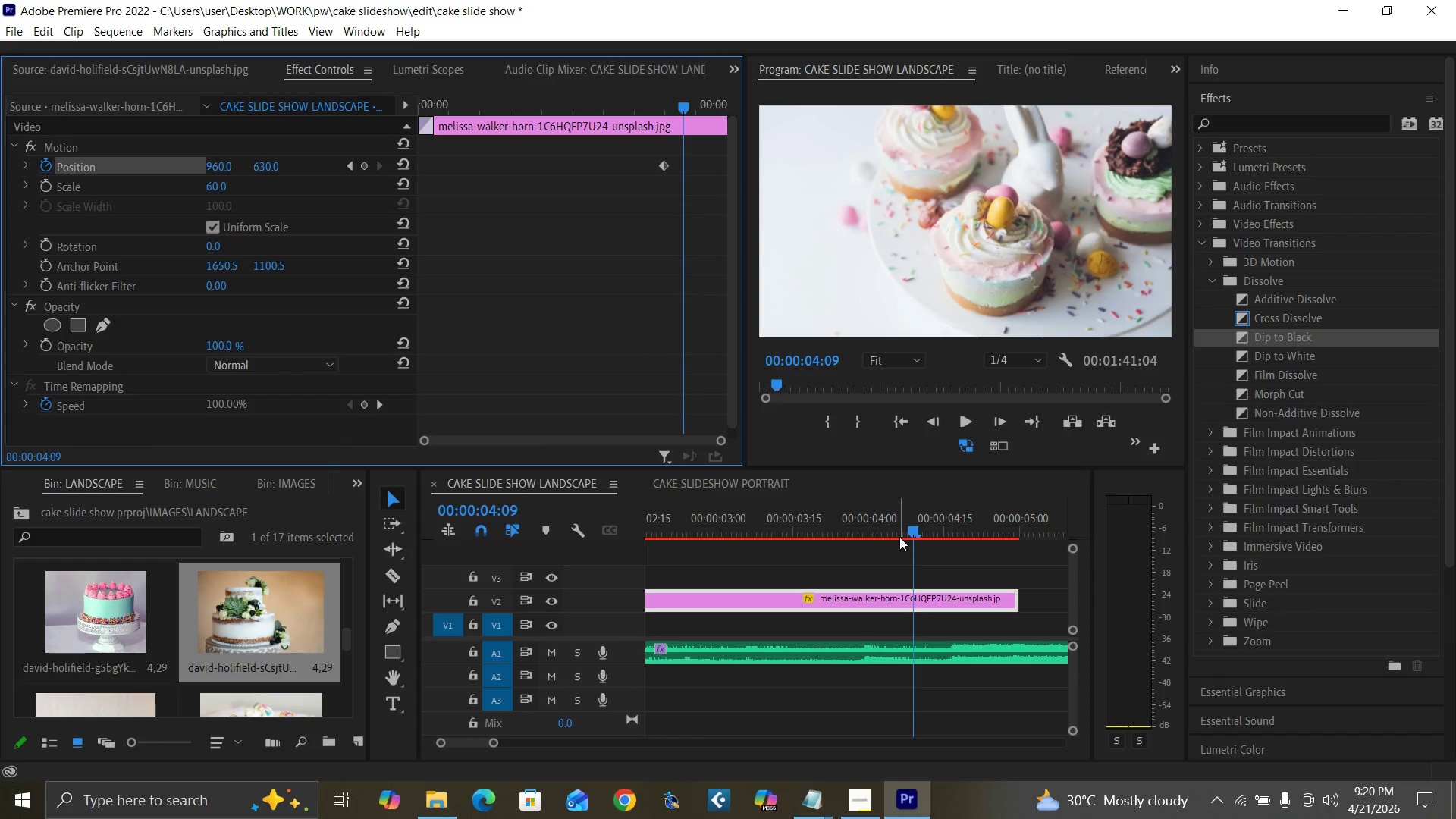 
key(ArrowRight)
 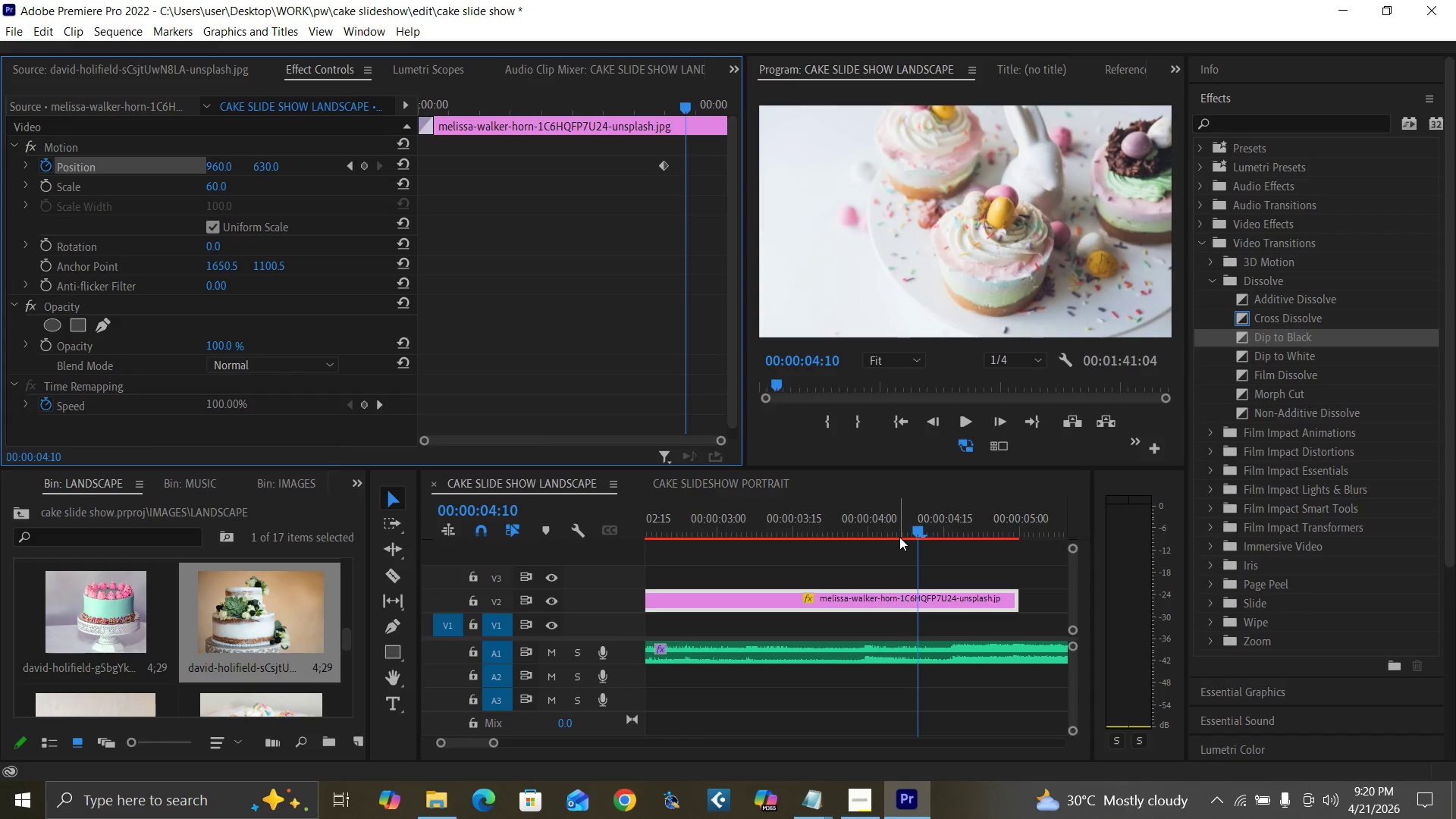 
key(ArrowRight)
 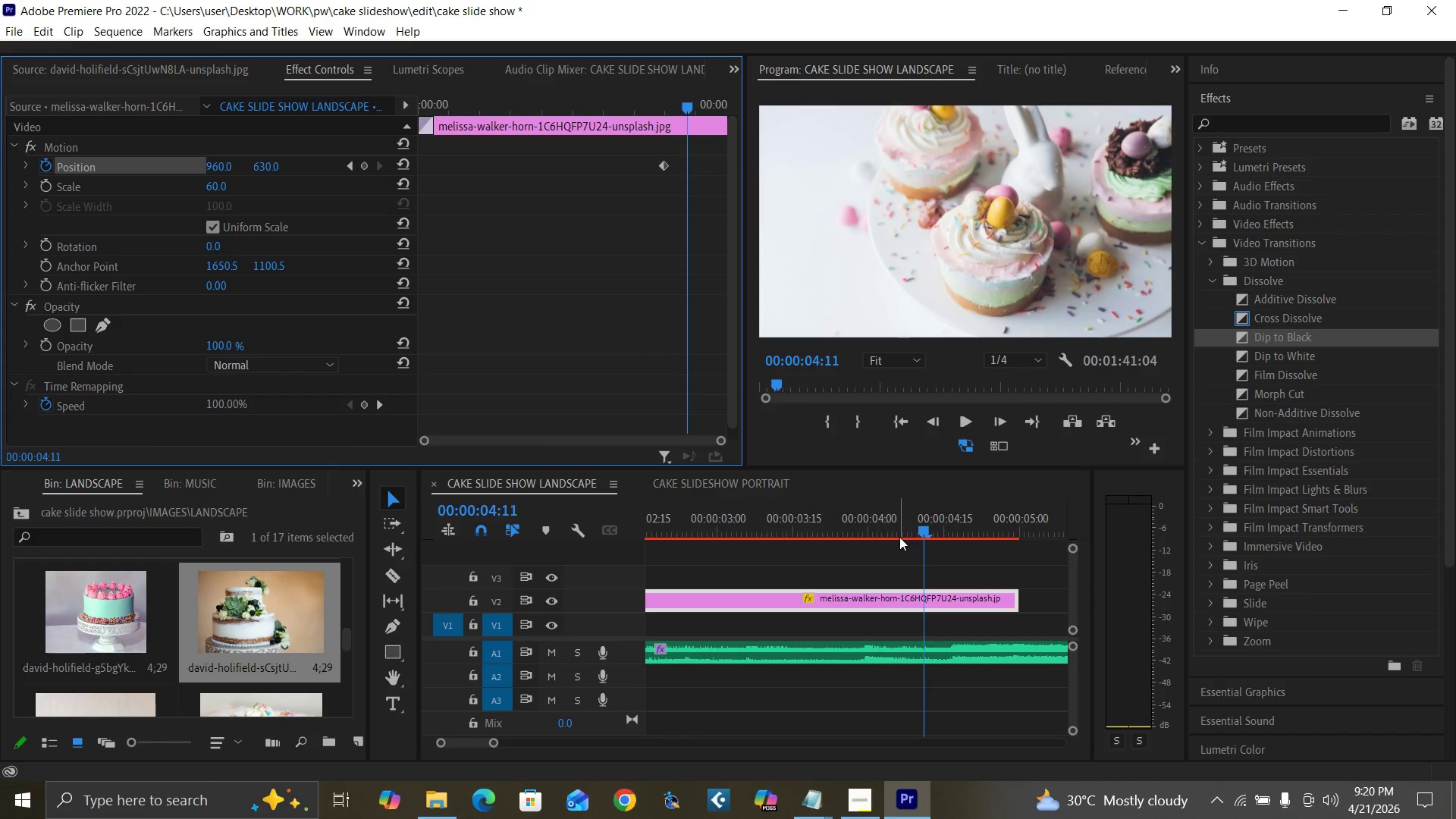 
key(ArrowRight)
 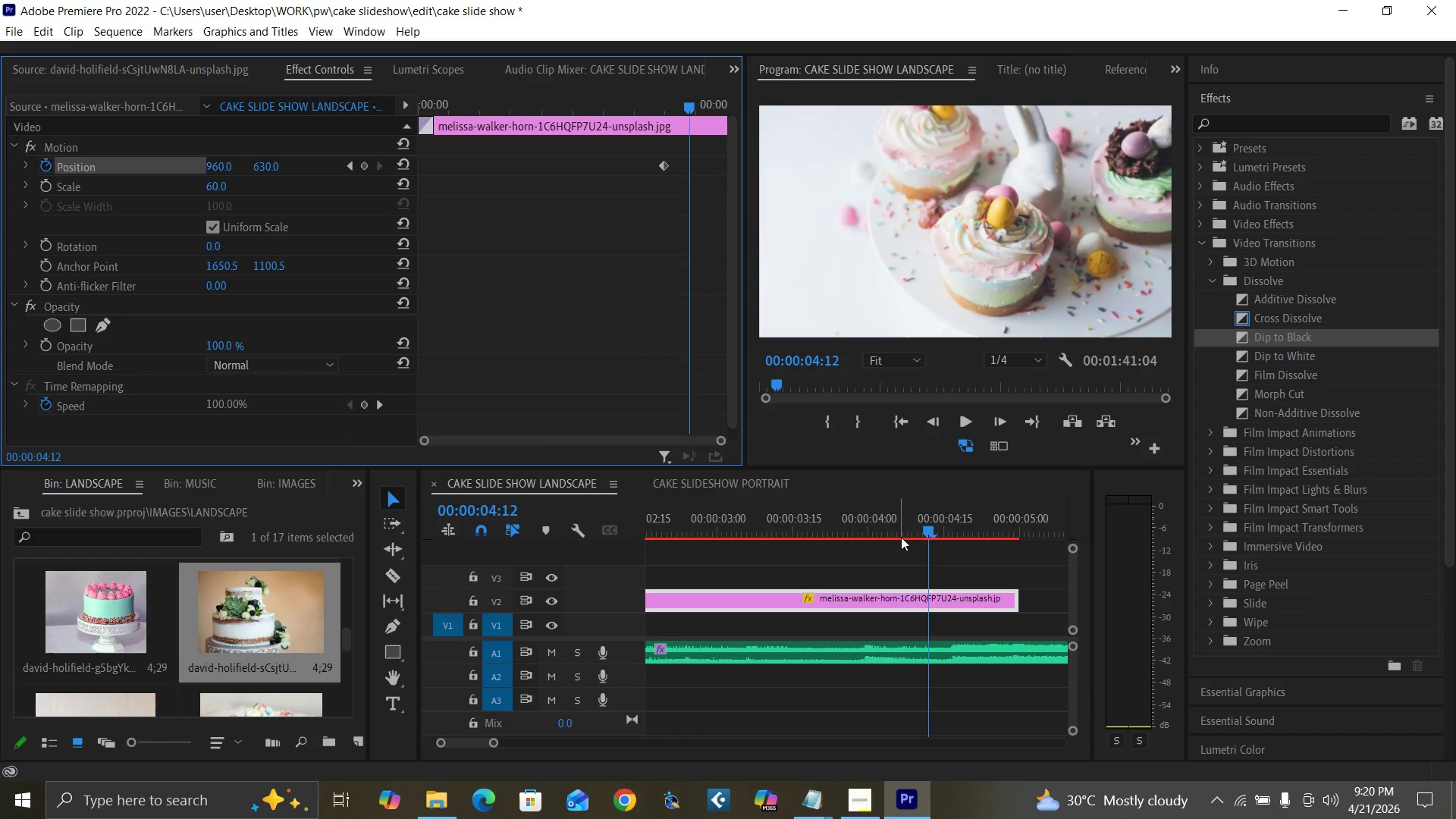 
key(ArrowRight)
 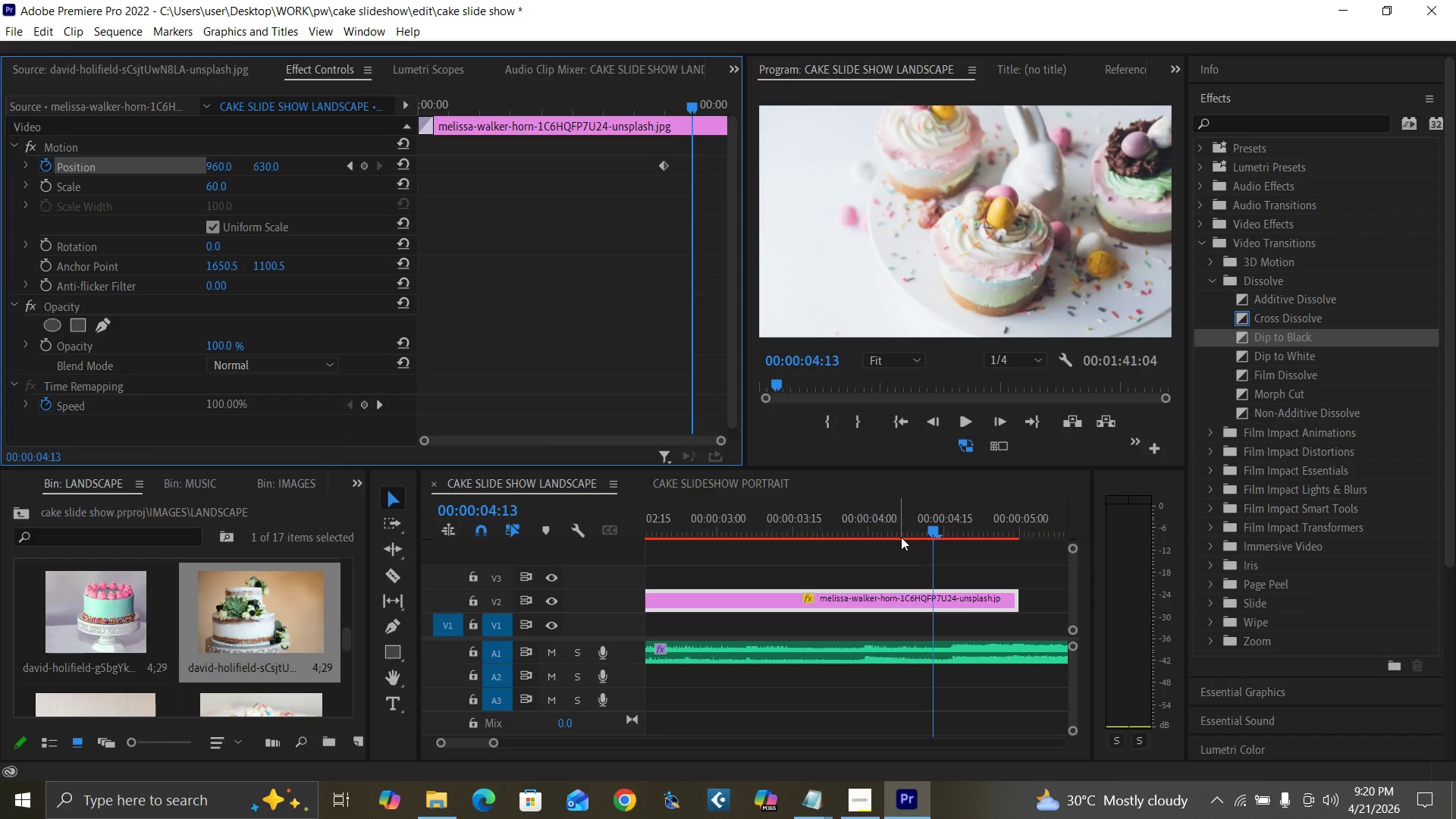 
key(ArrowRight)
 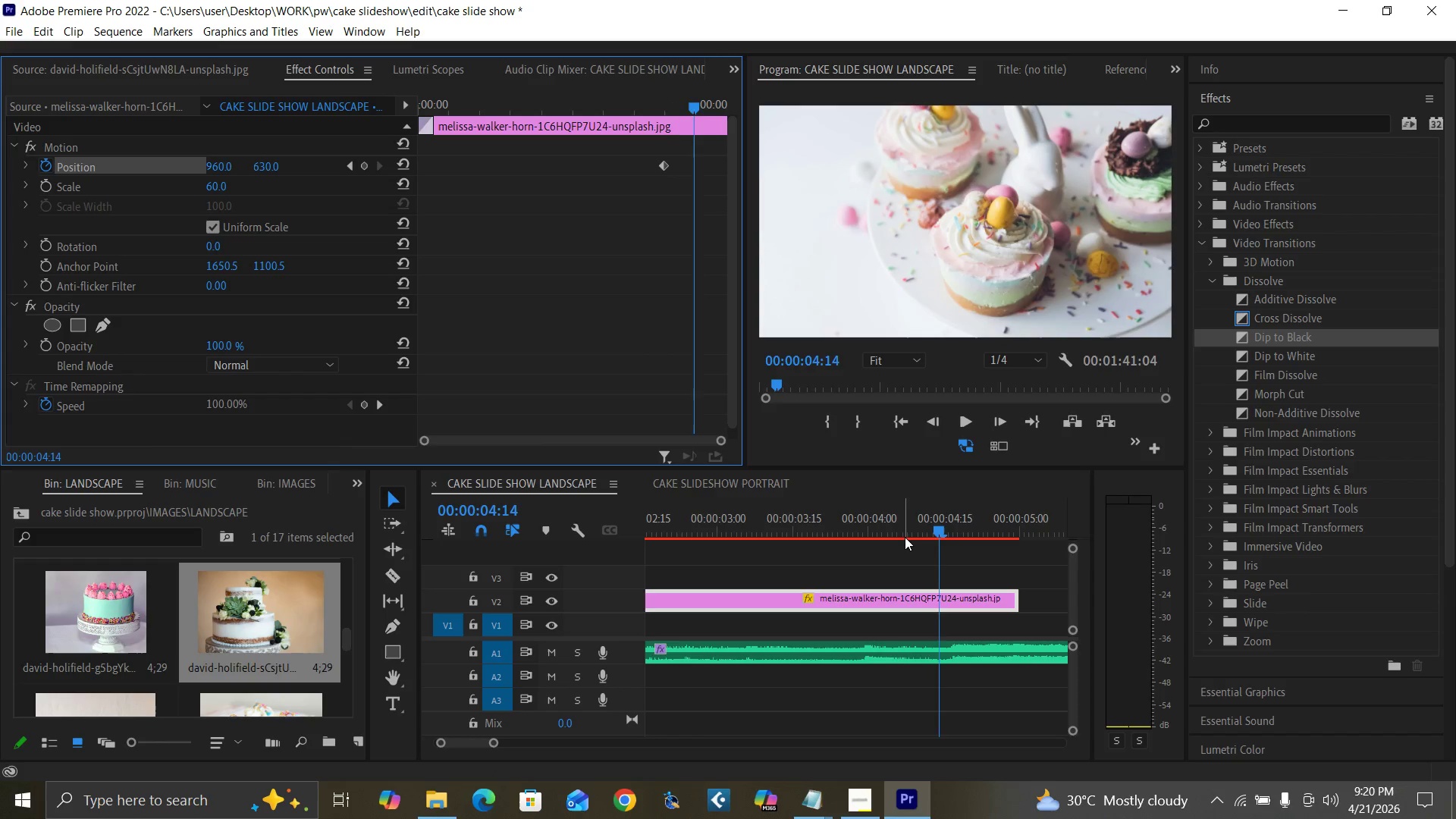 
key(ArrowRight)
 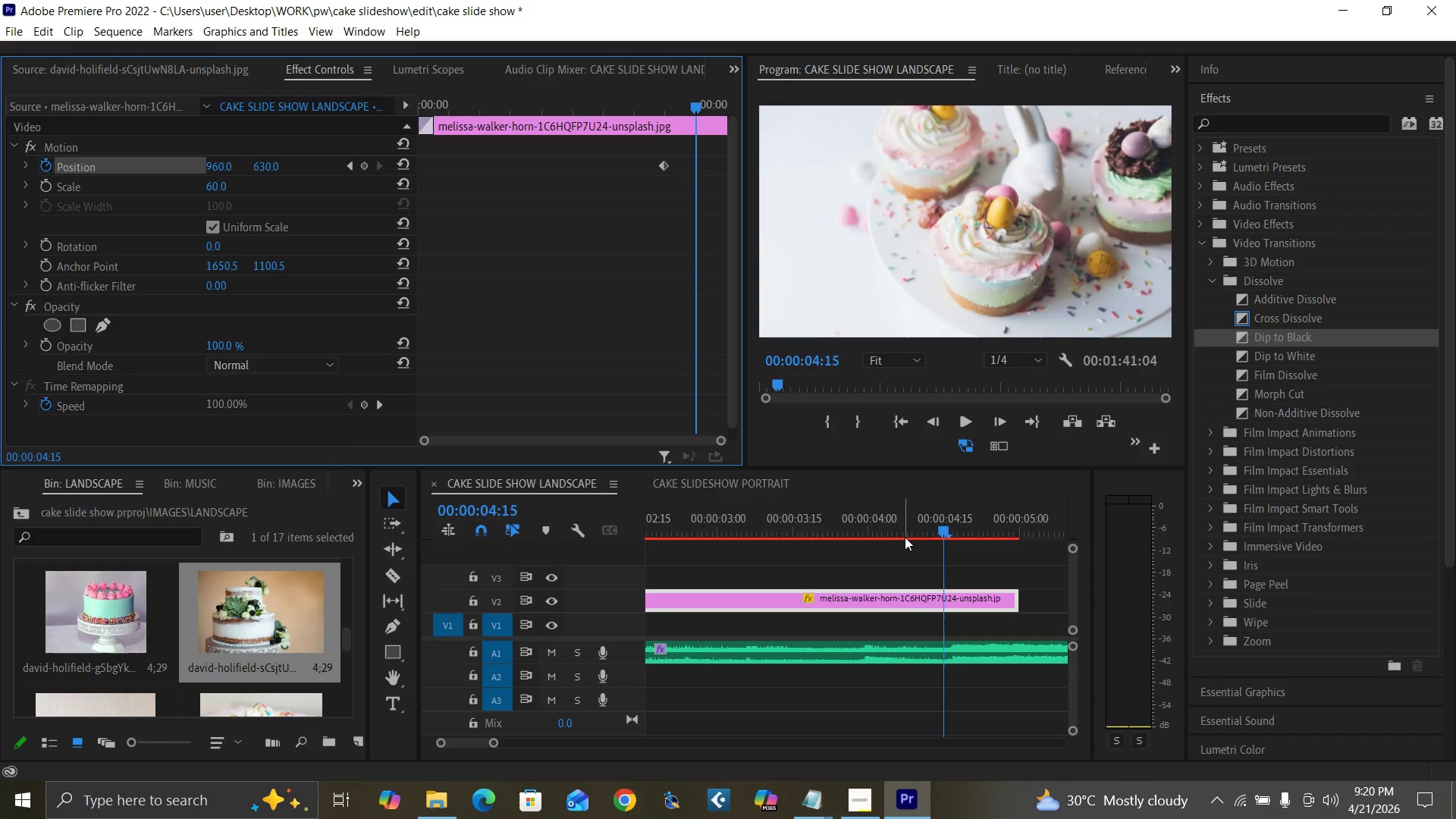 
key(ArrowRight)
 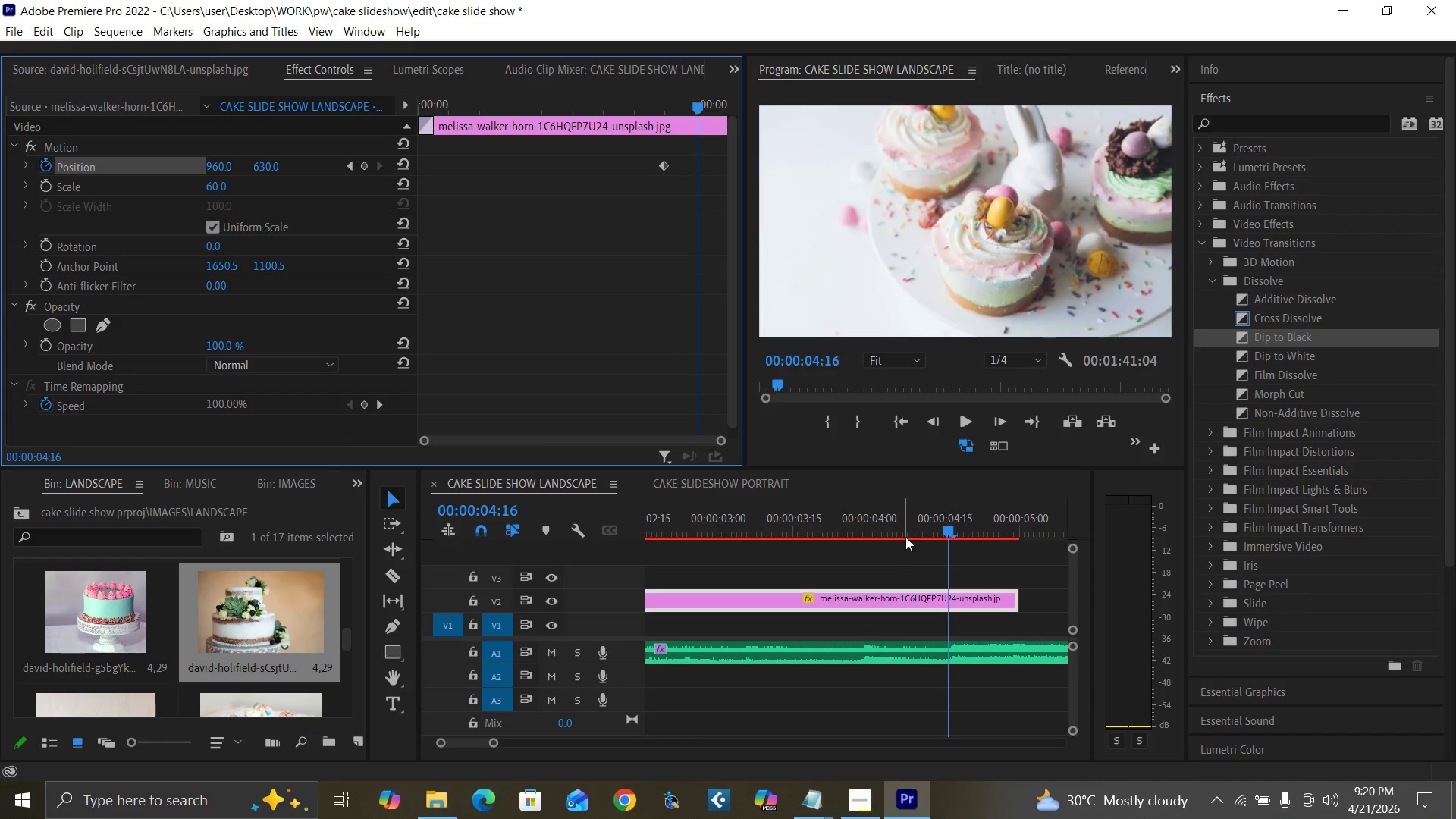 
key(ArrowRight)
 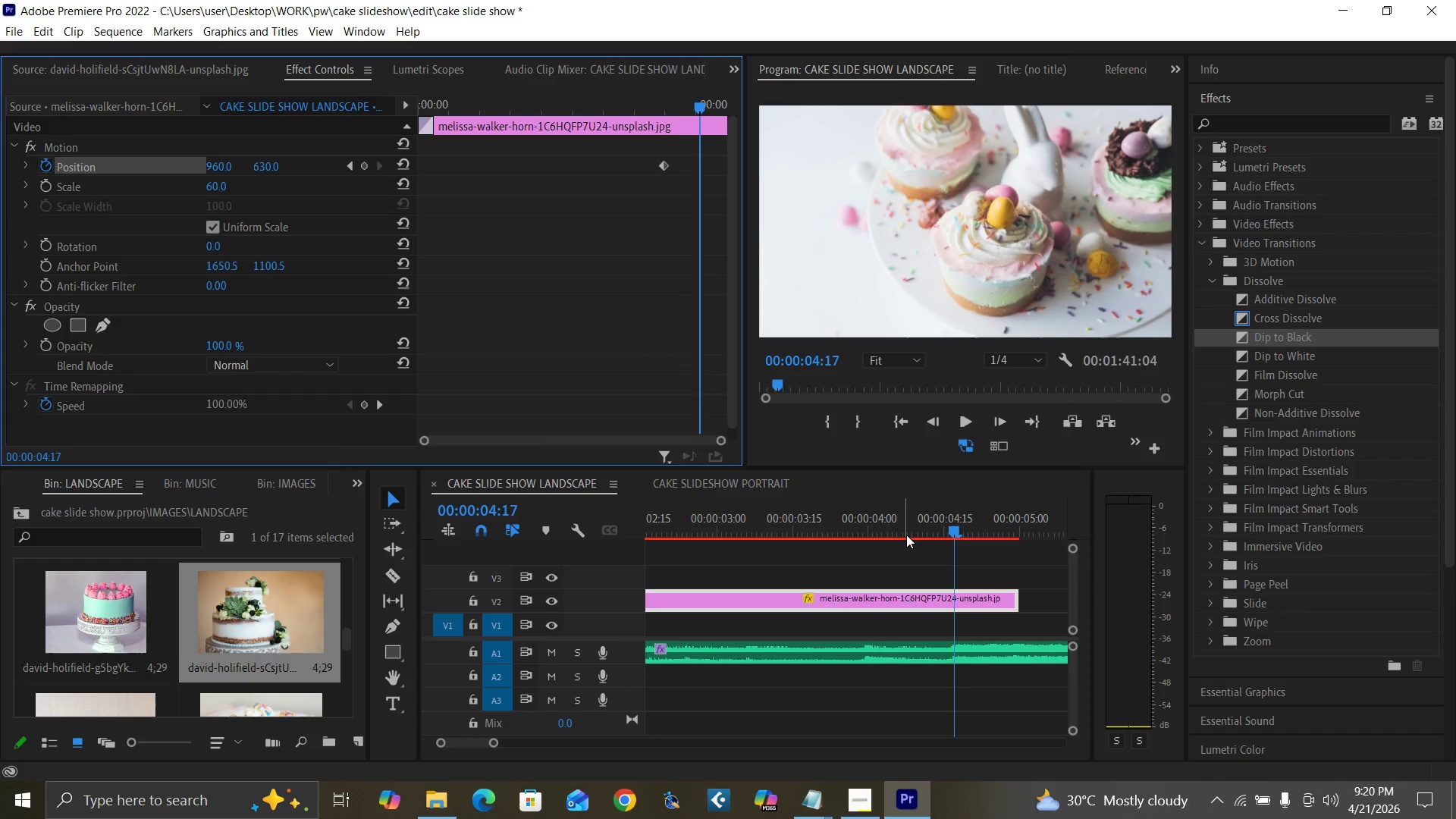 
key(ArrowRight)
 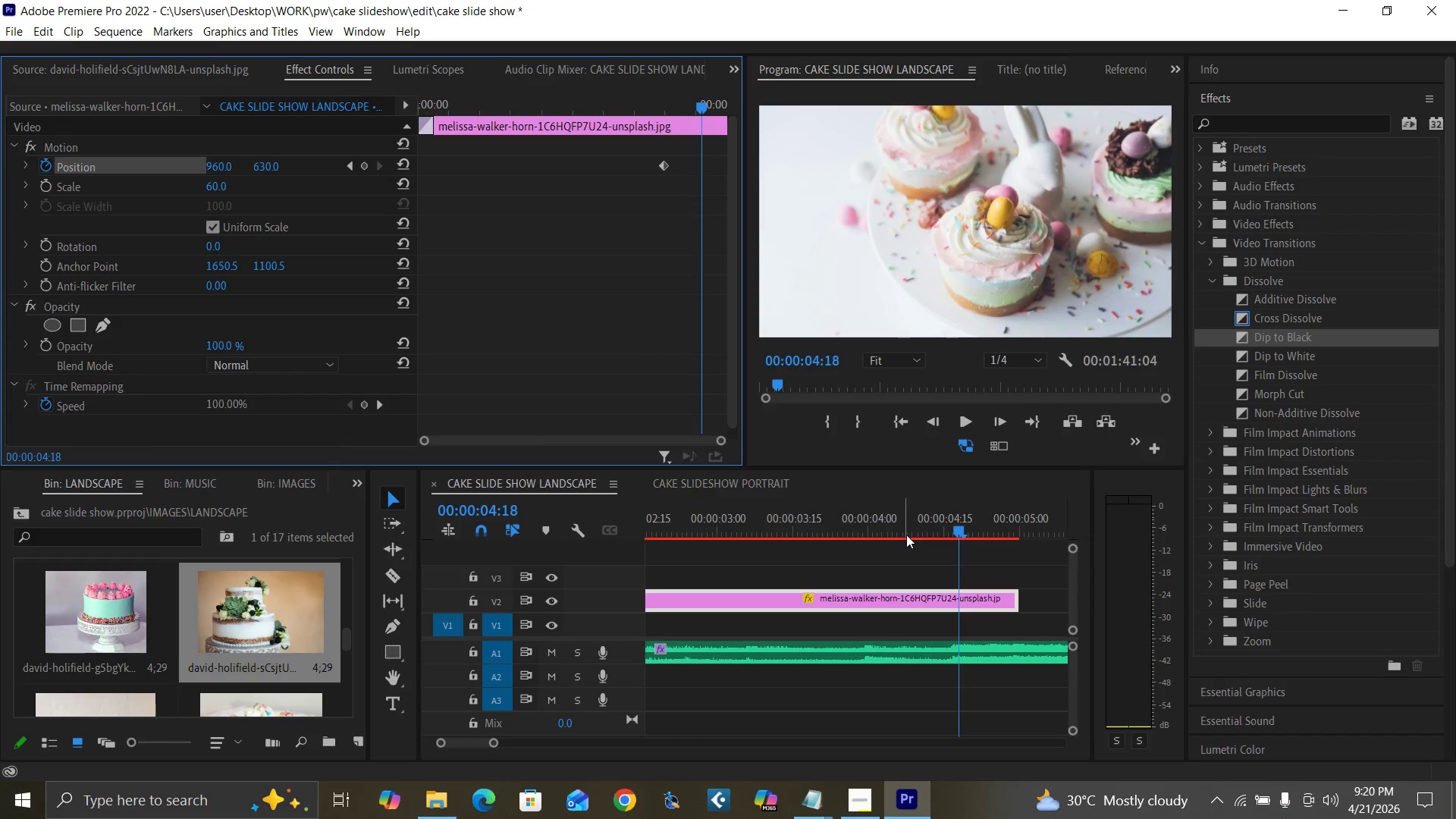 
key(ArrowRight)
 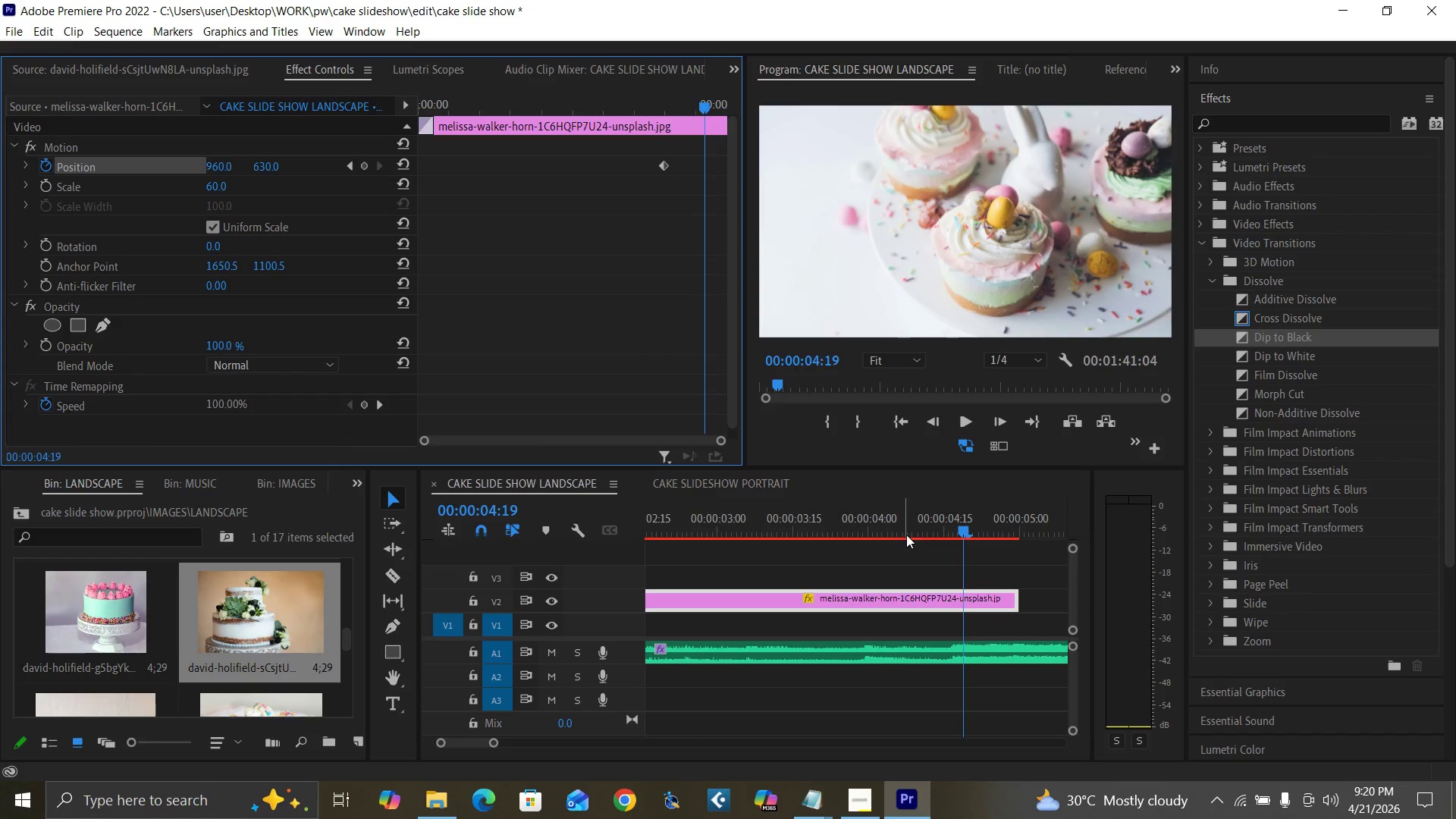 
key(ArrowRight)
 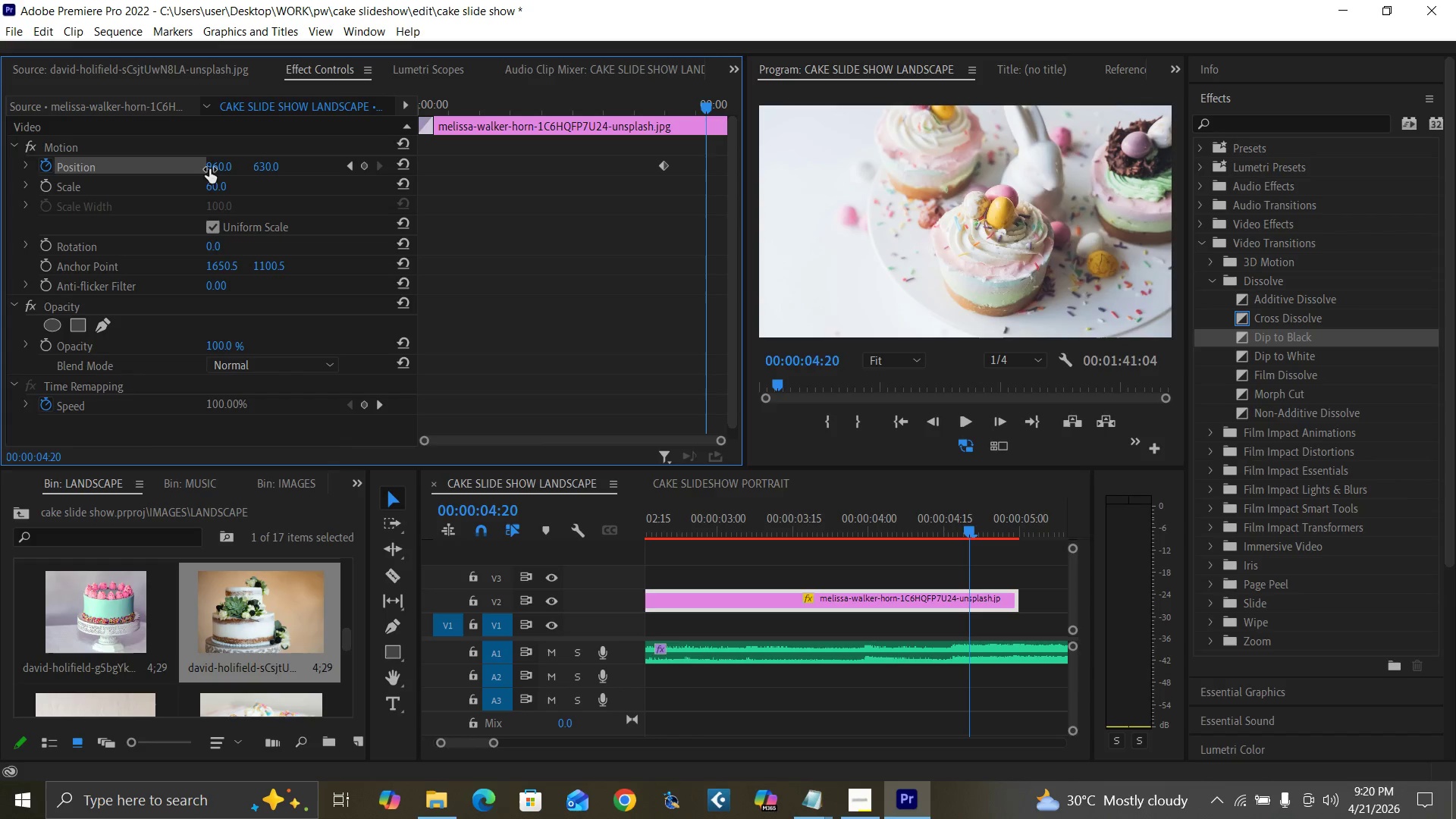 
wait(5.94)
 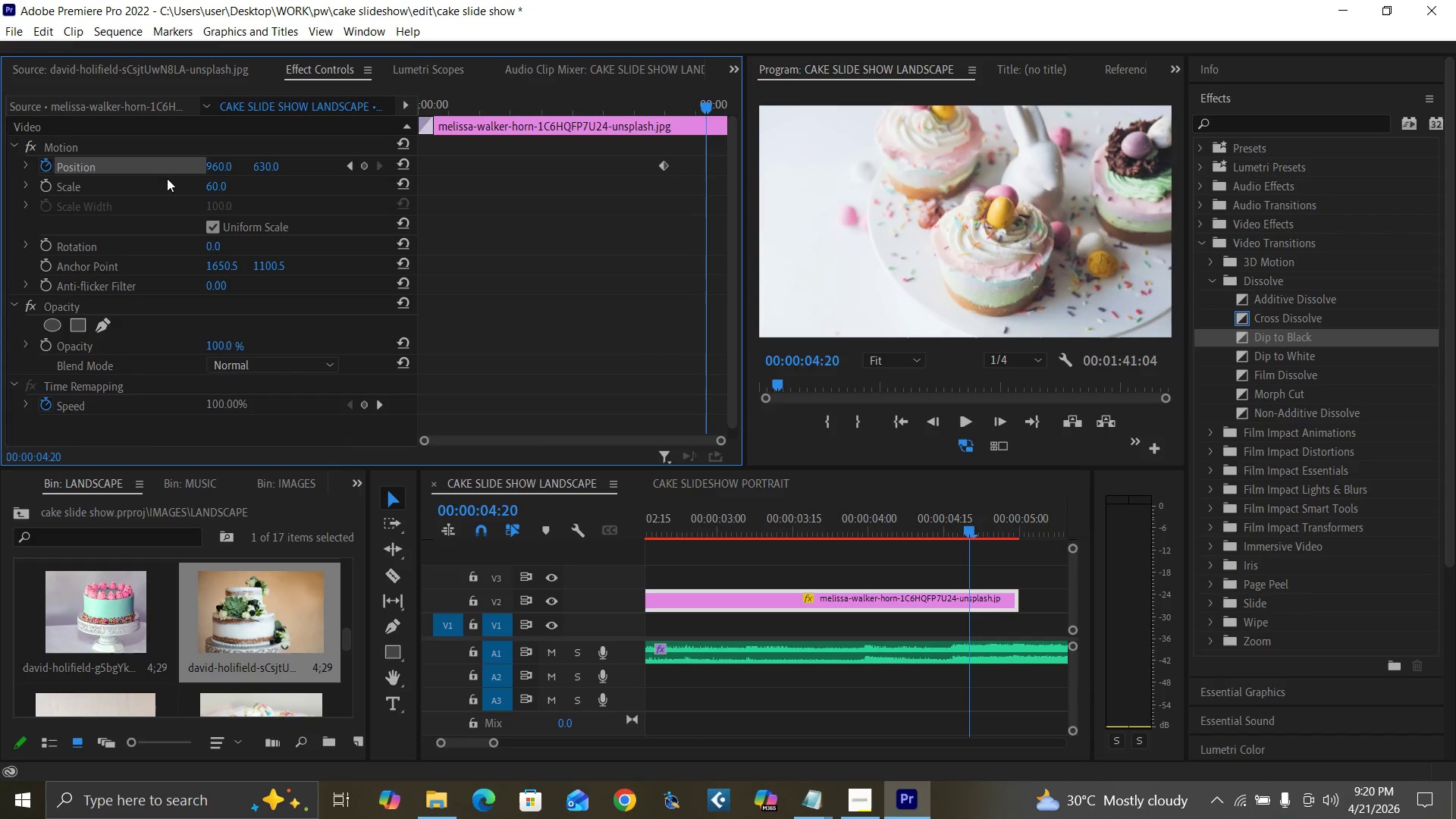 
left_click([661, 165])
 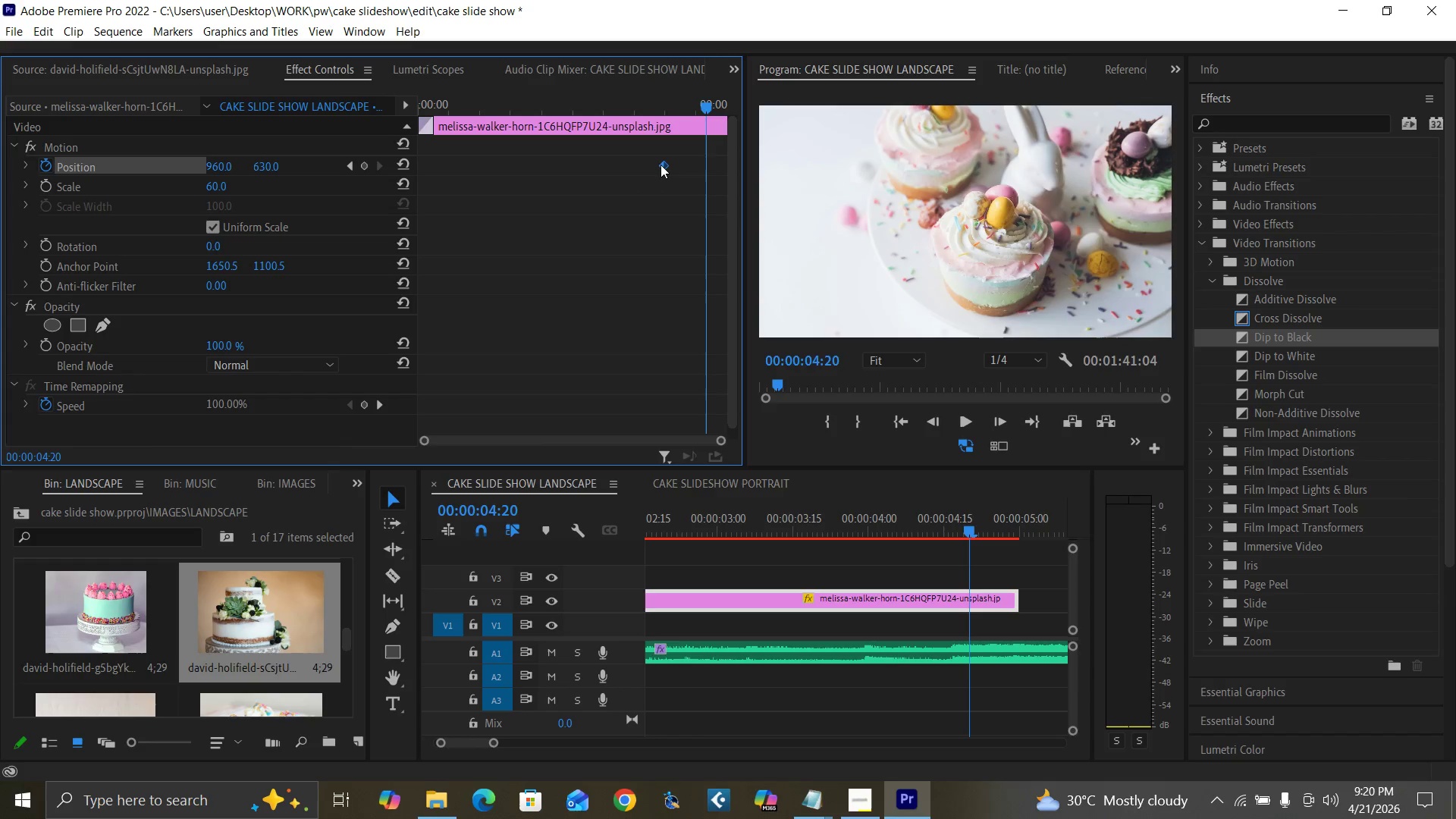 
key(Delete)
 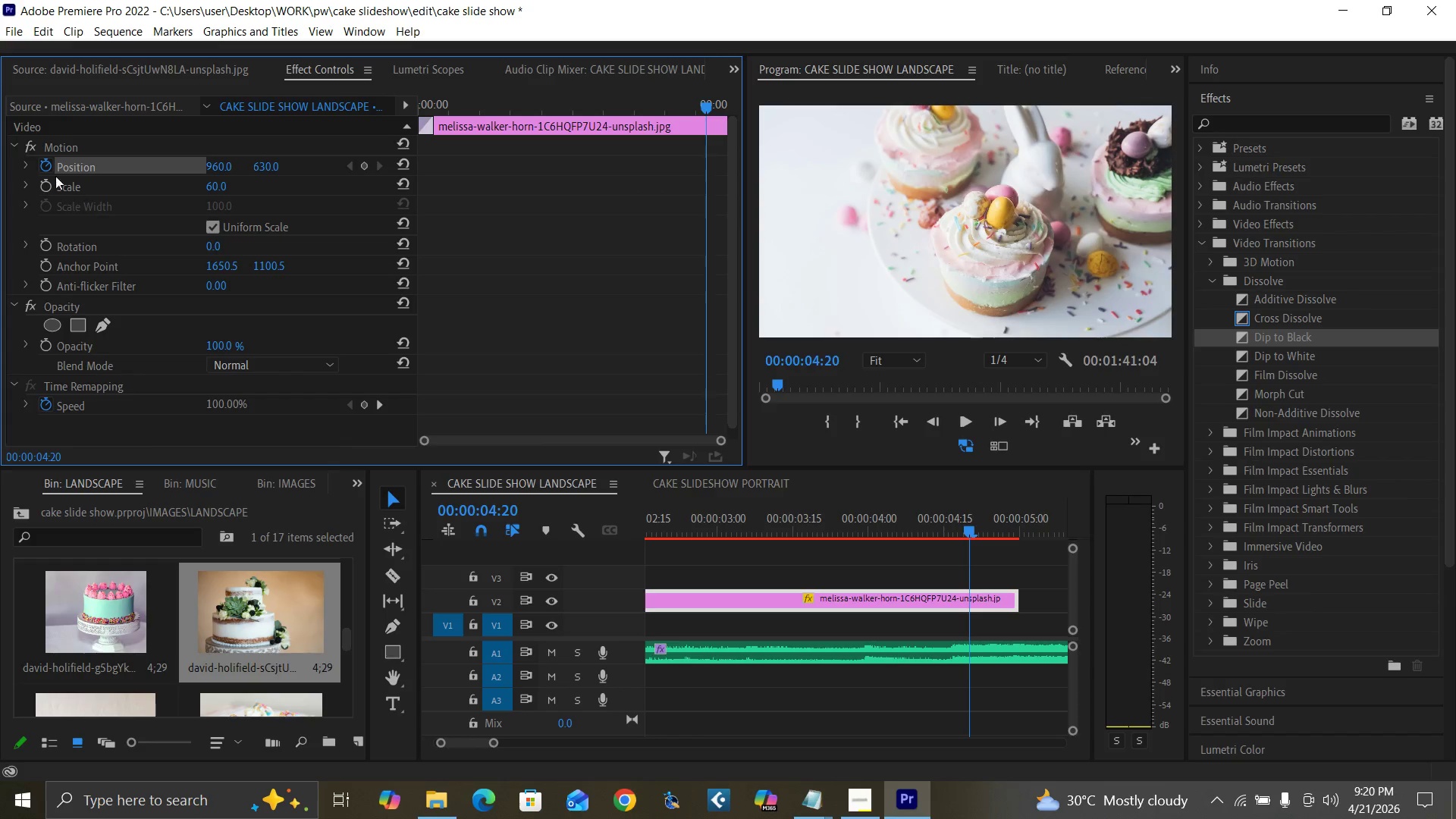 
left_click([46, 167])
 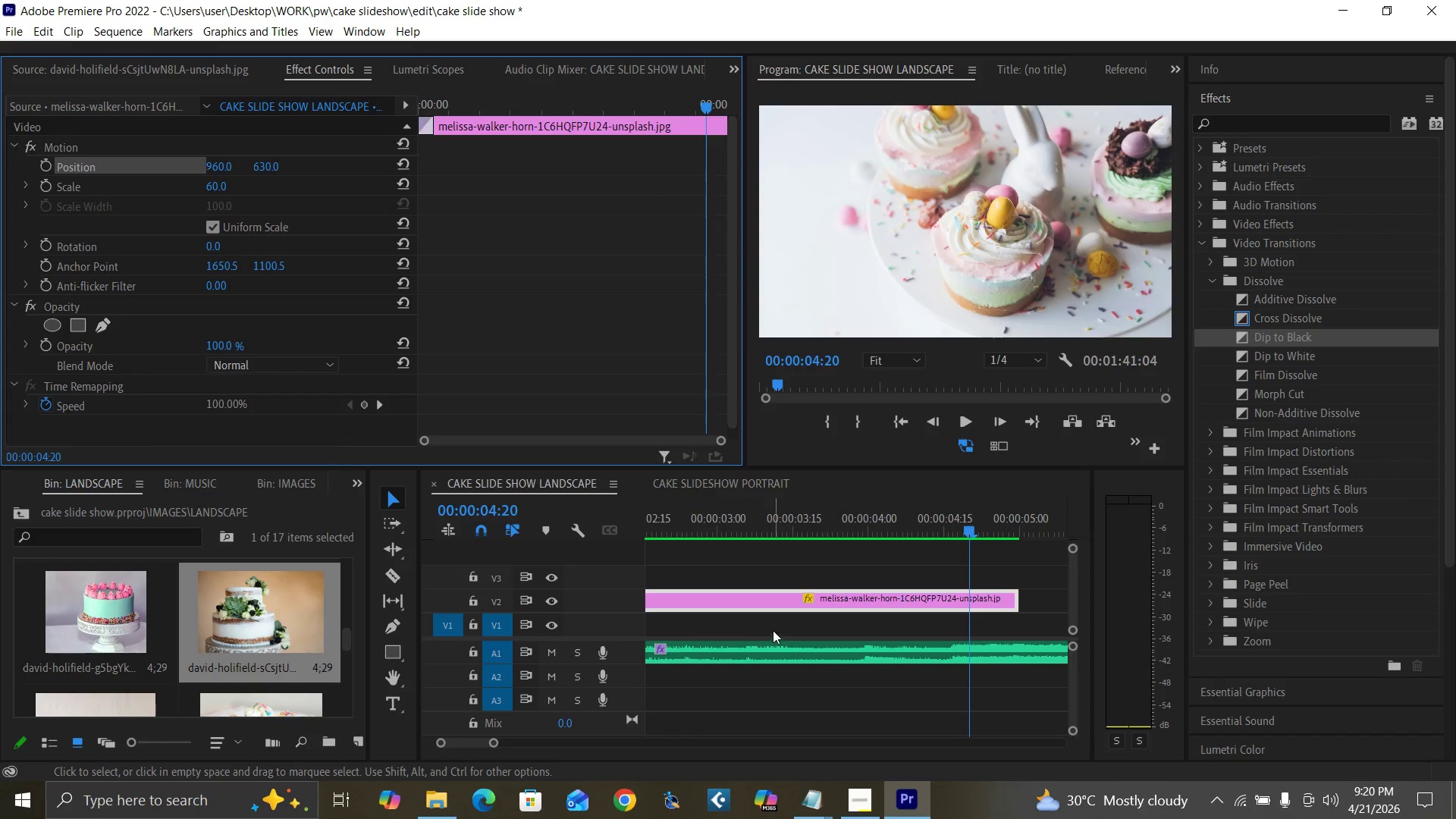 
right_click([763, 604])
 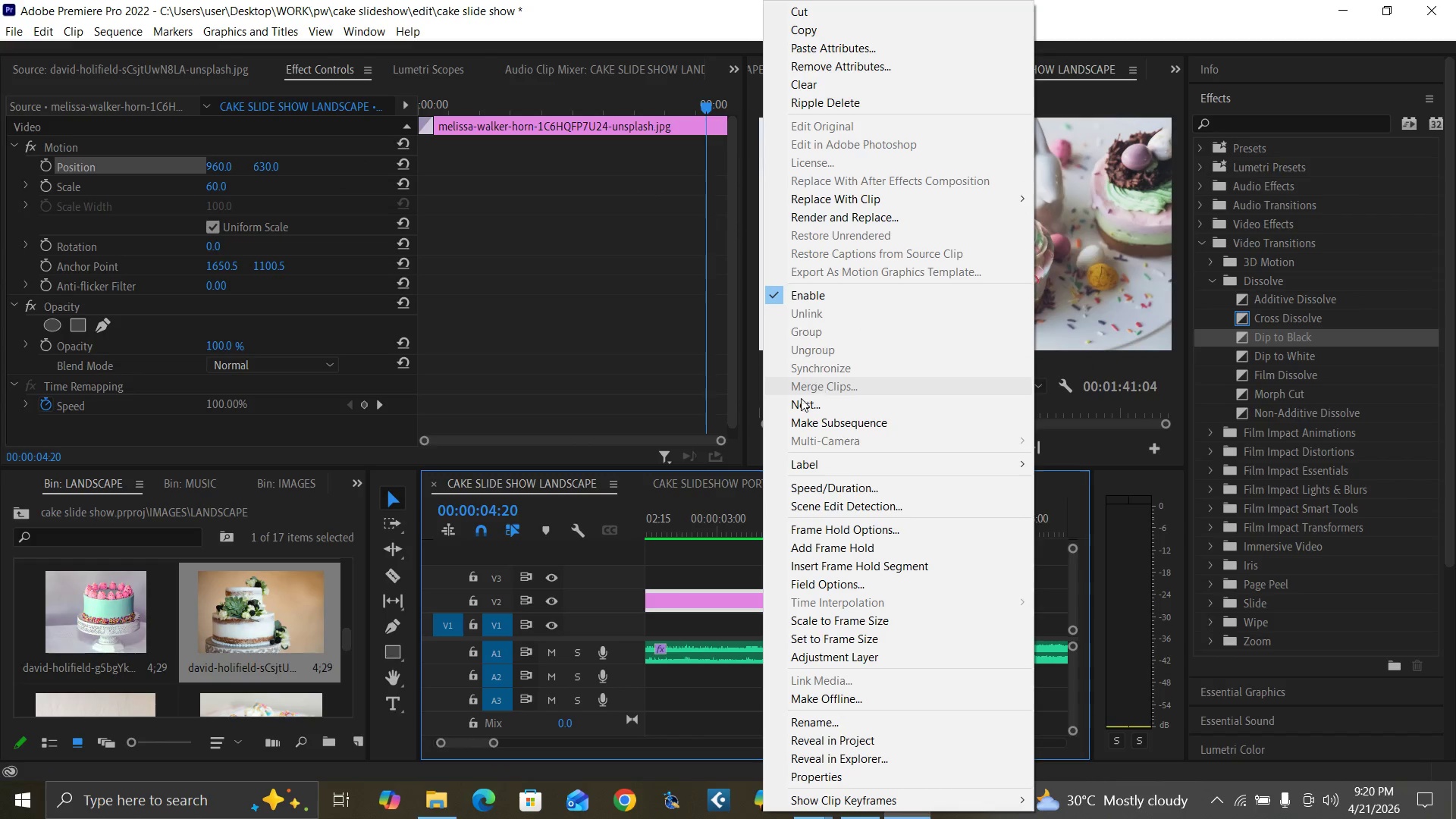 
left_click([799, 403])
 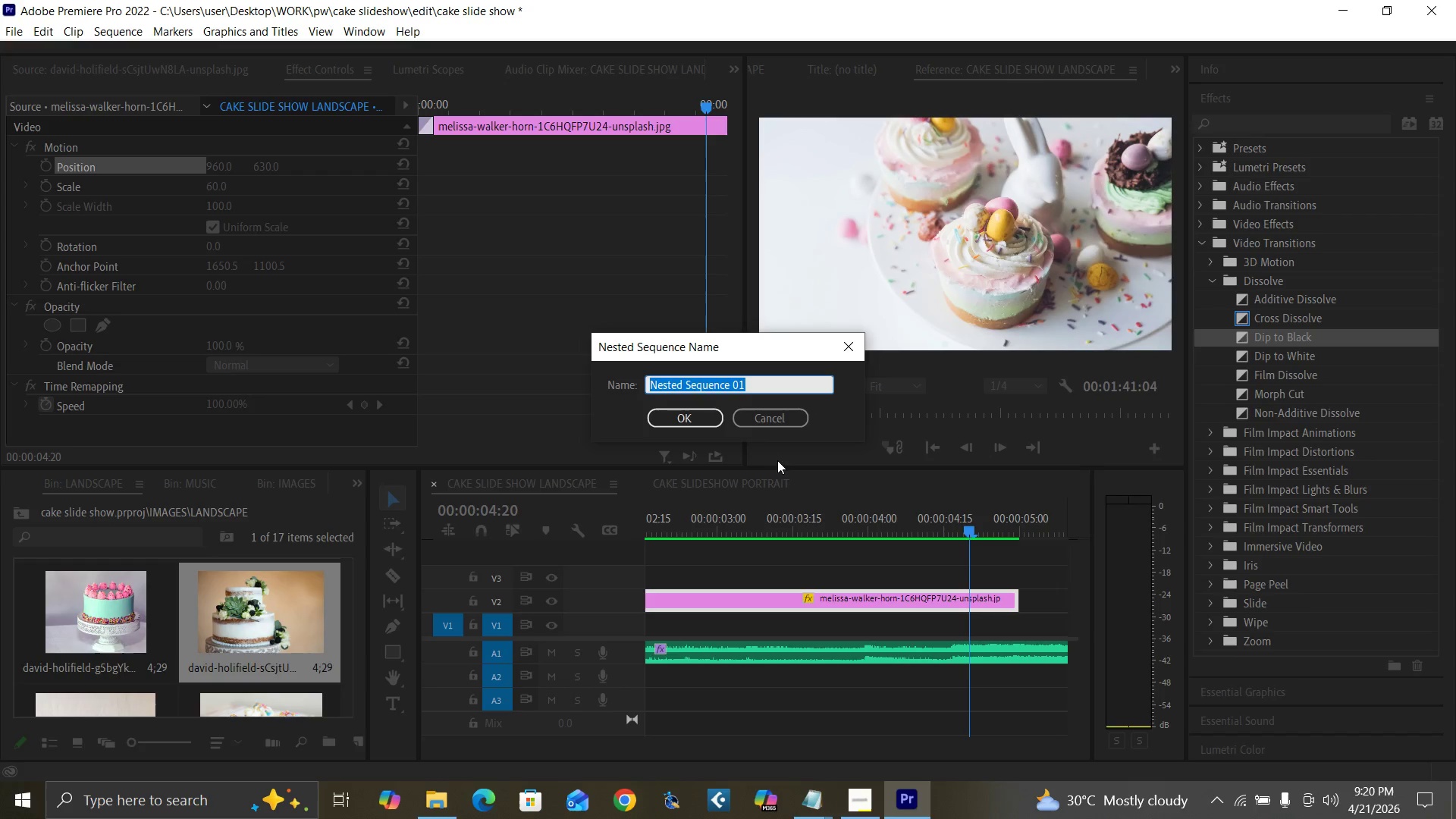 
type(IMG )
 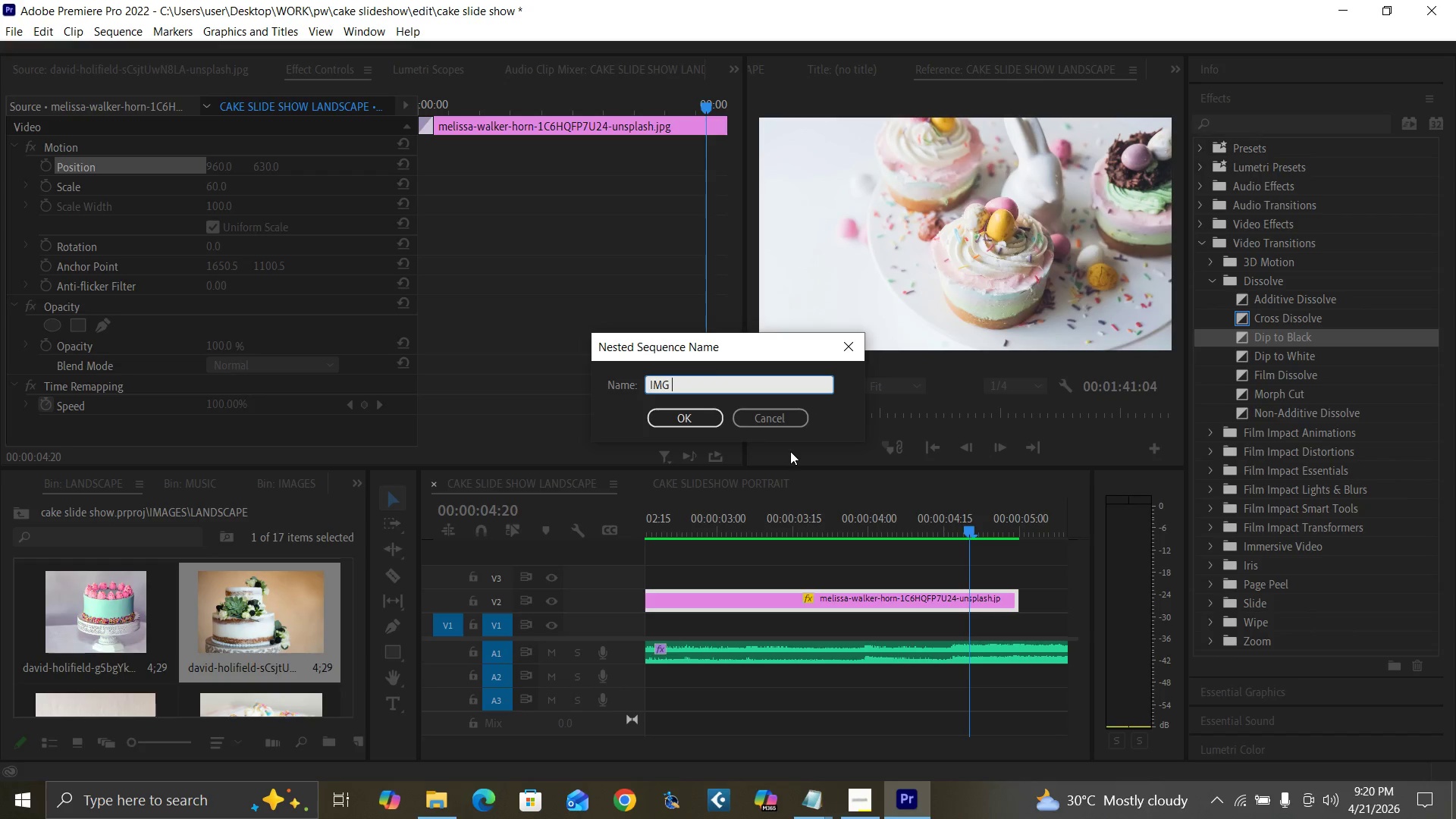 
key(1)
 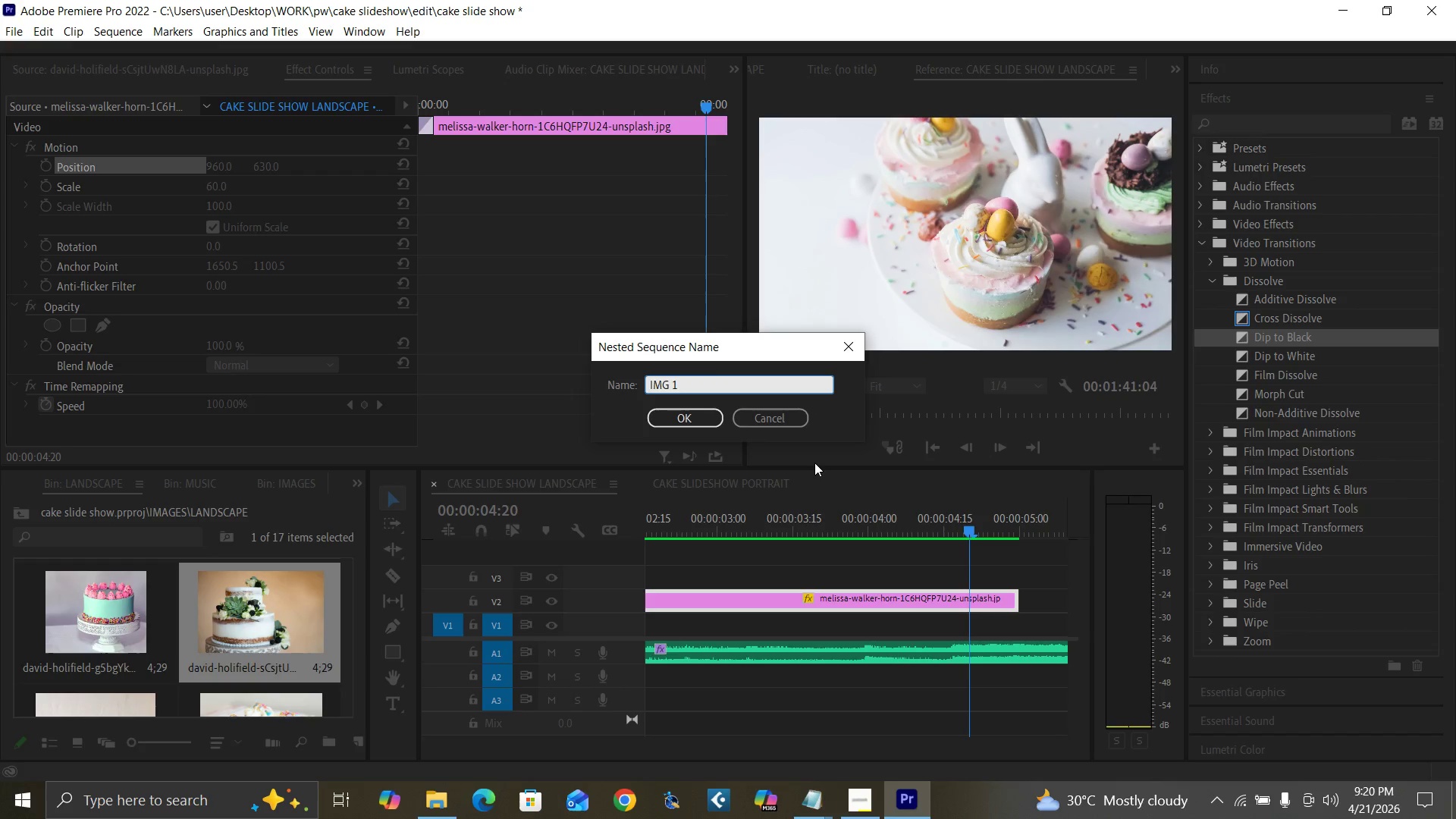 
key(Enter)
 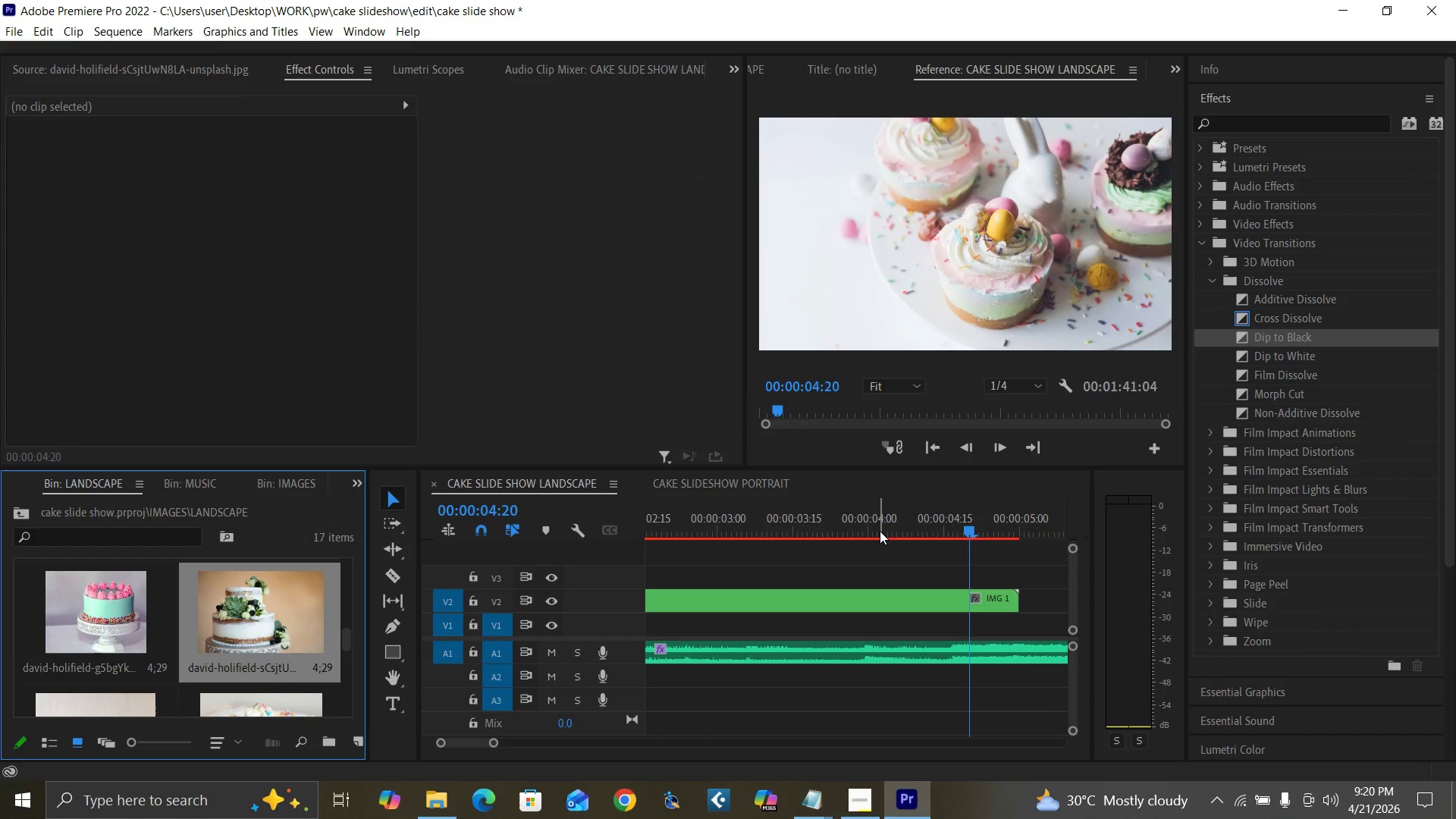 
left_click([868, 535])
 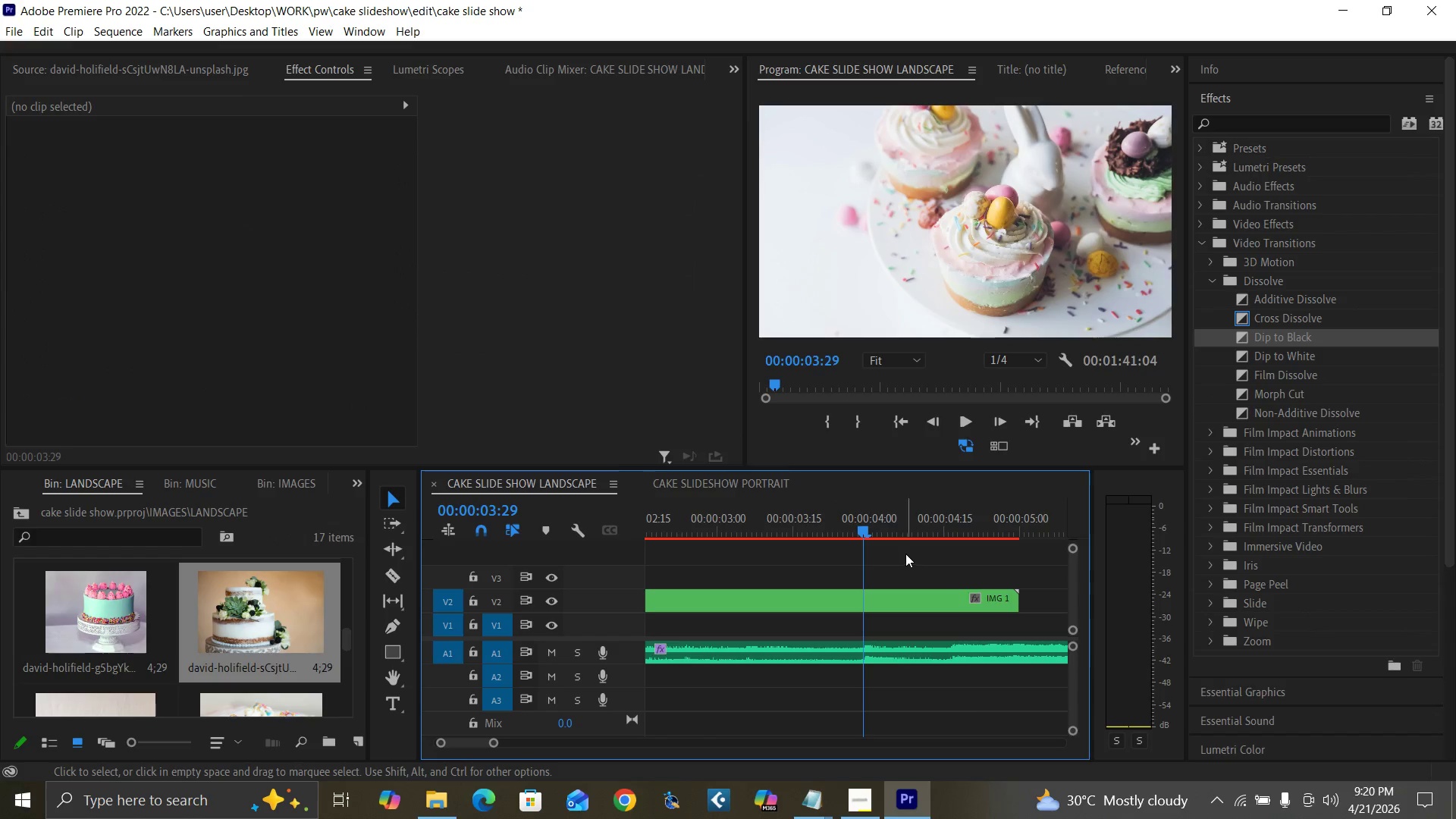 
key(Equal)
 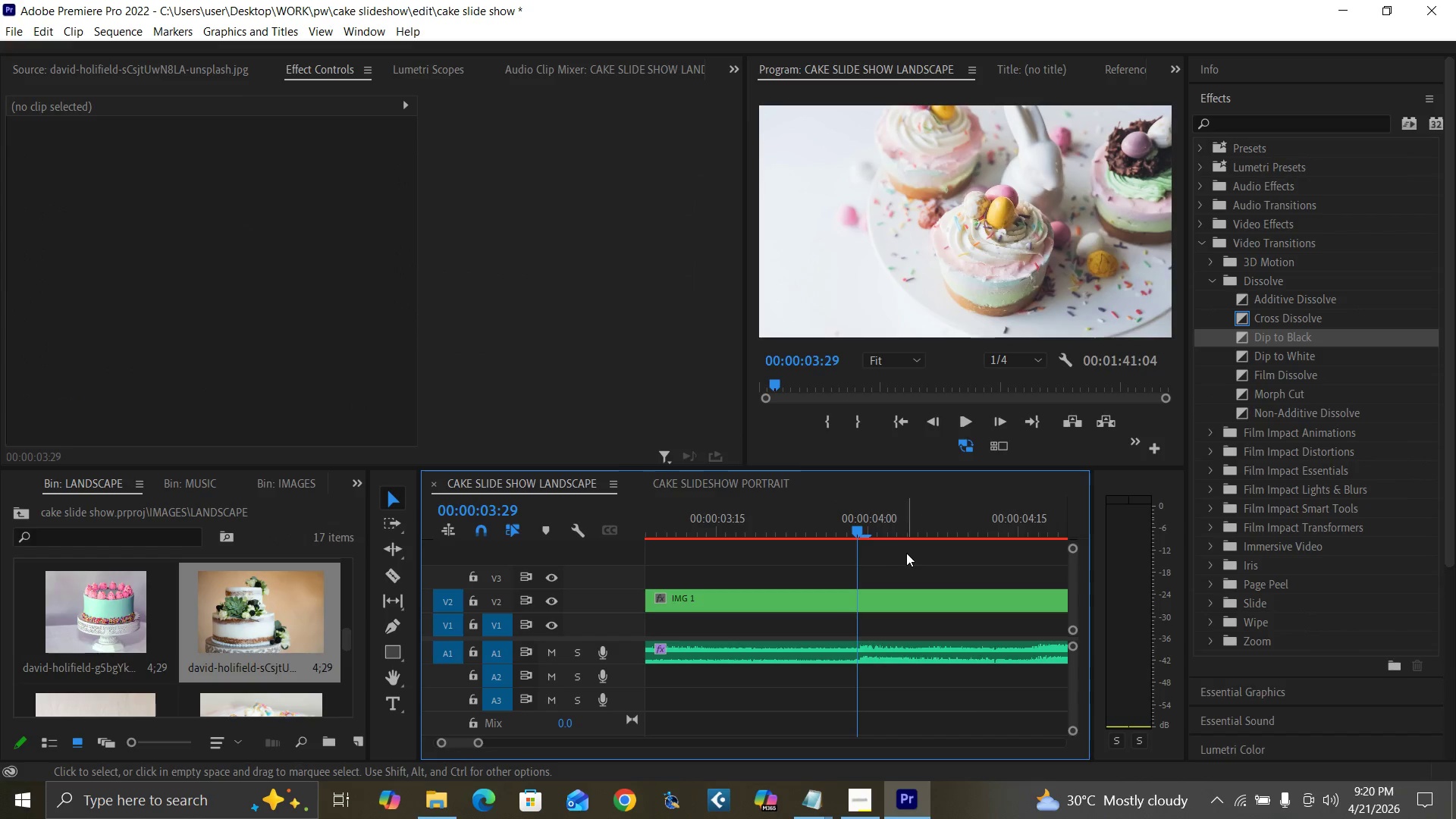 
key(Equal)
 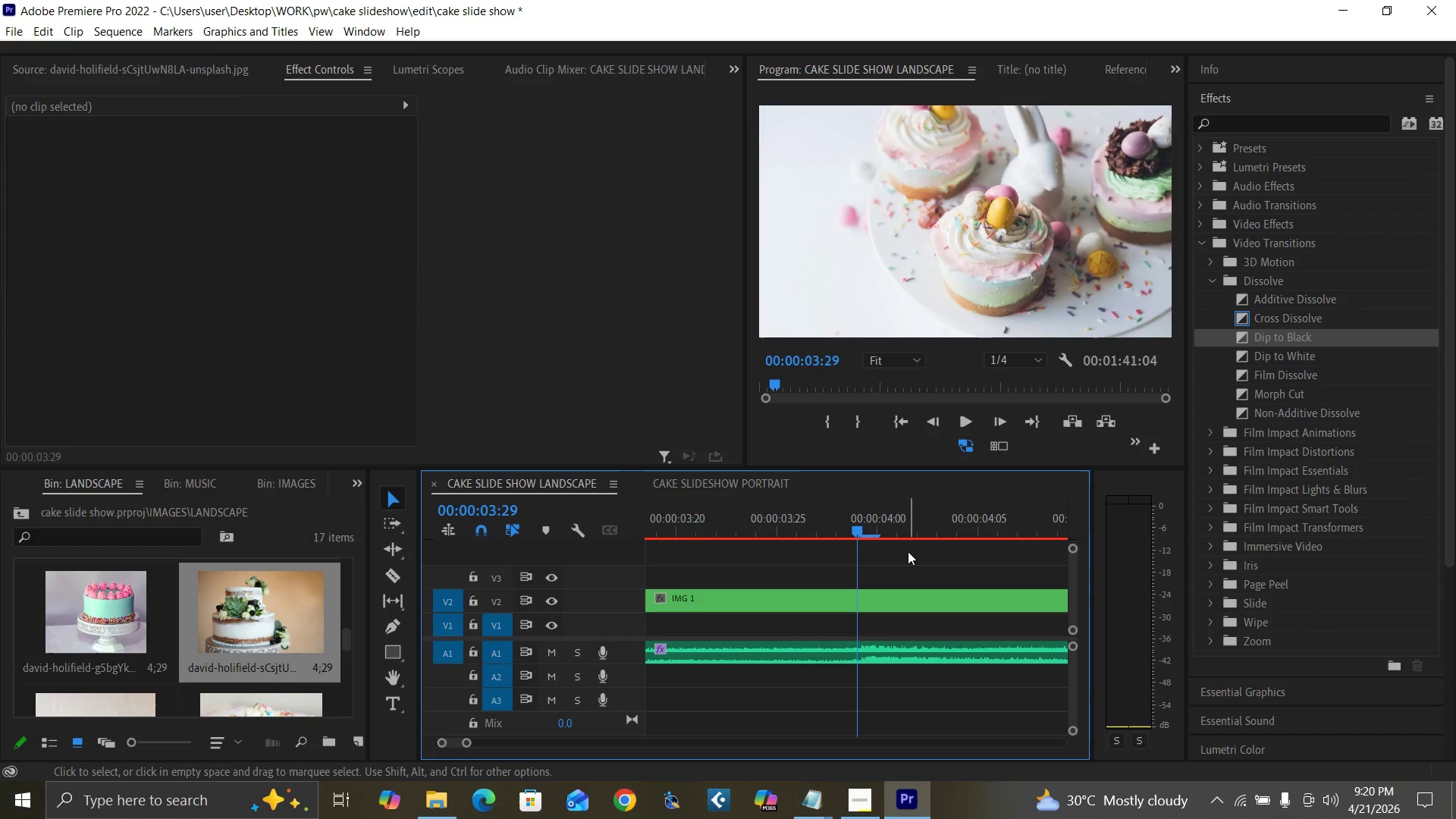 
key(ArrowRight)
 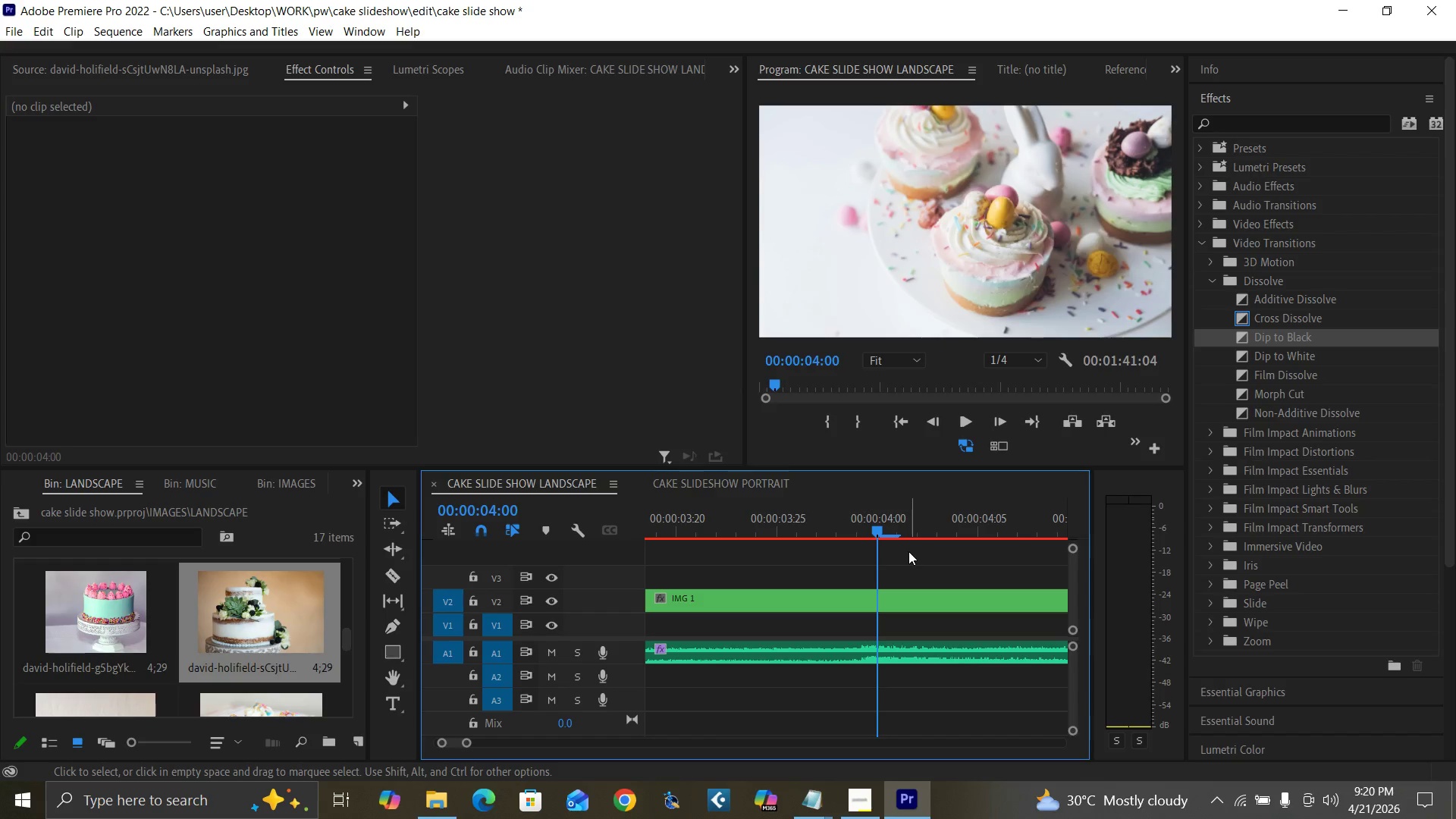 
key(Minus)
 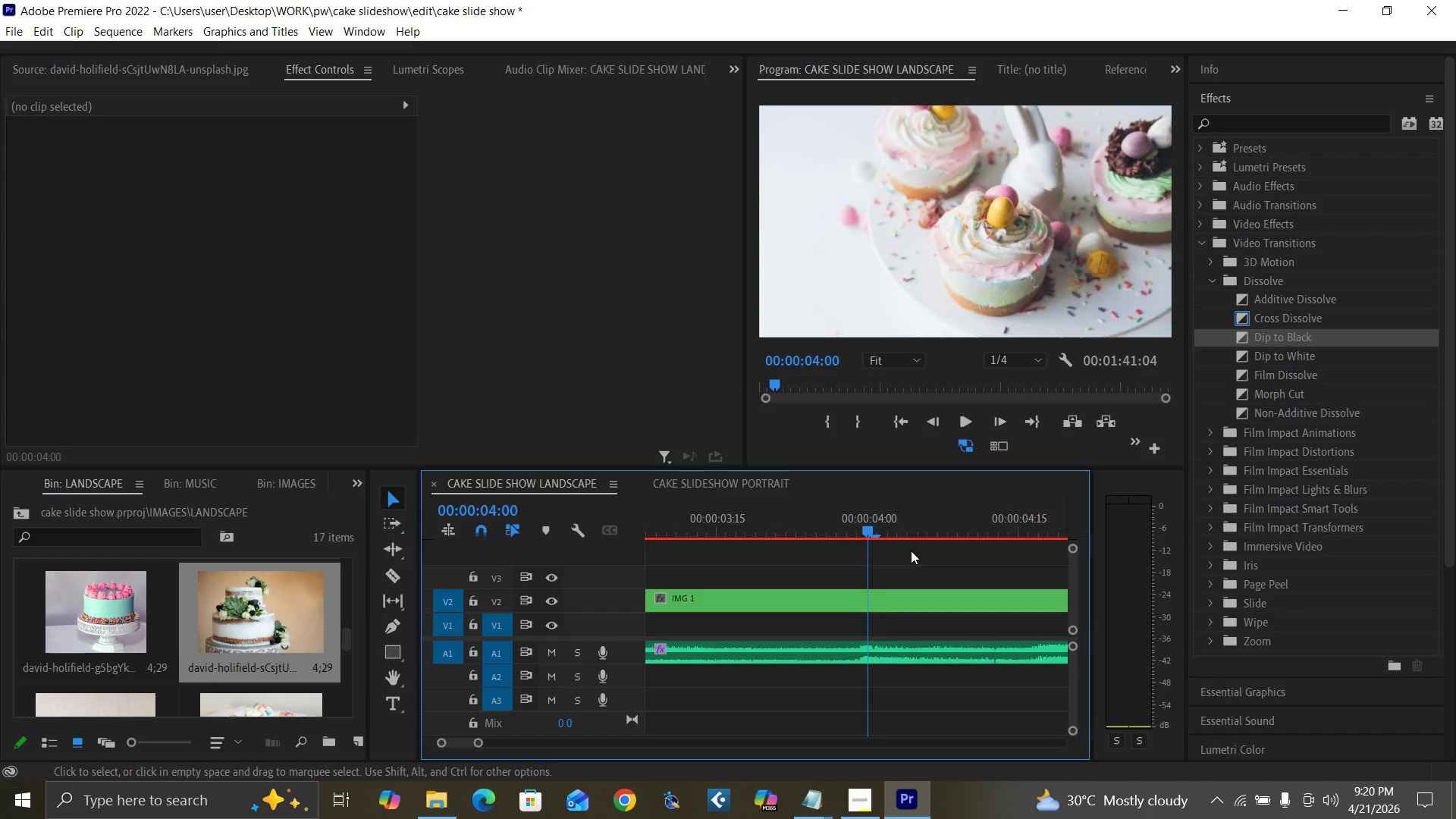 
key(Minus)
 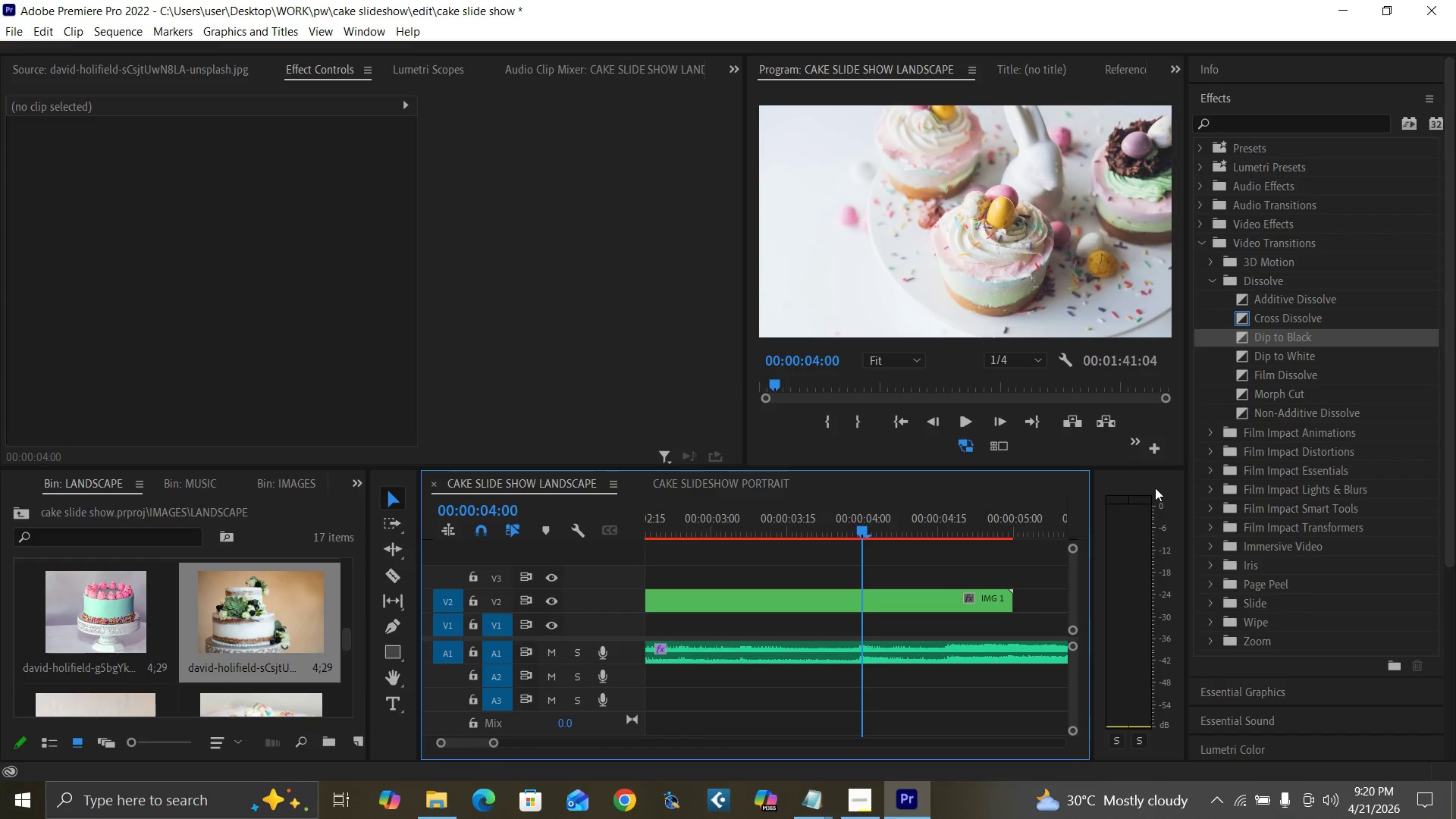 
wait(8.48)
 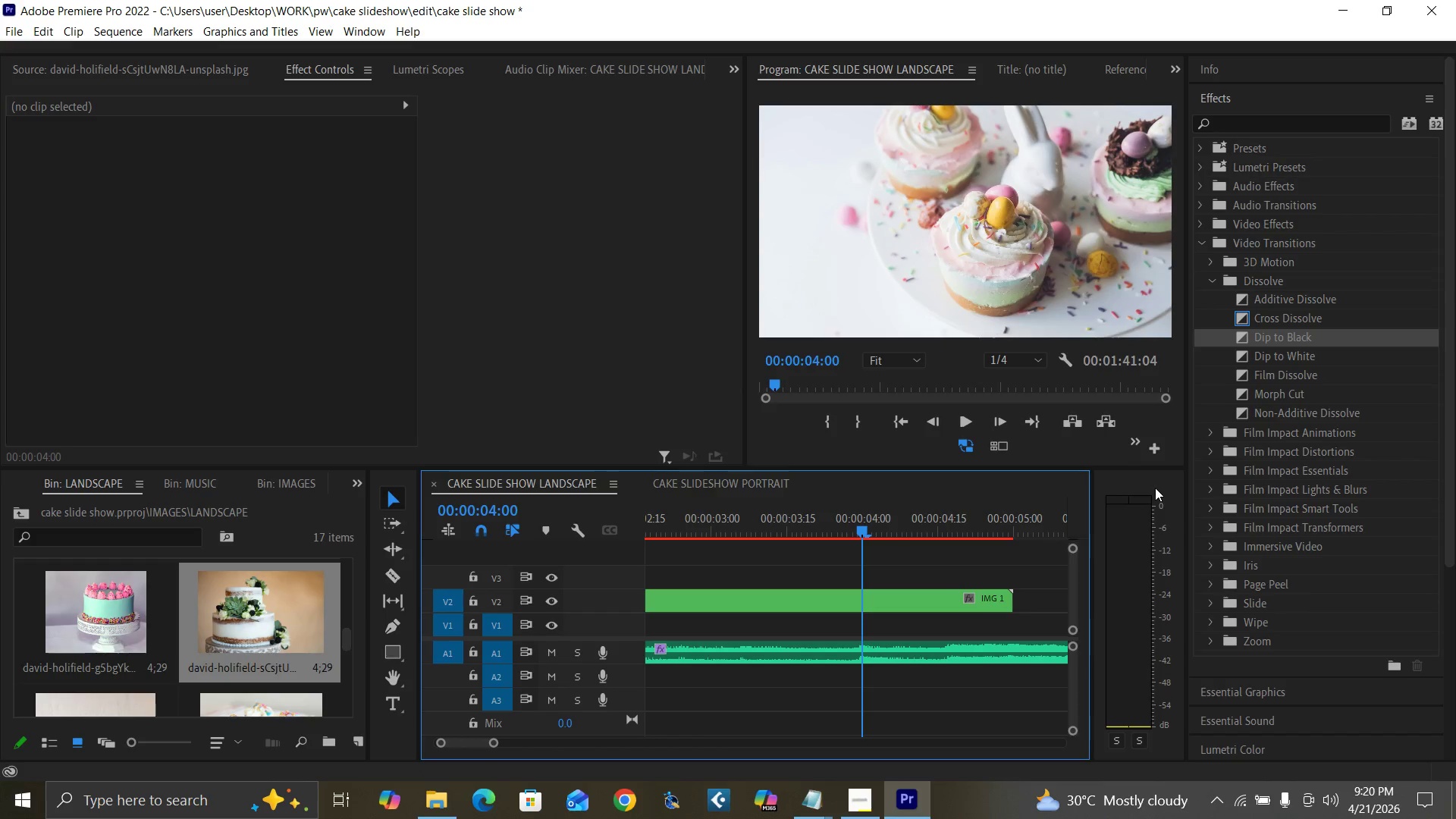 
key(ArrowRight)
 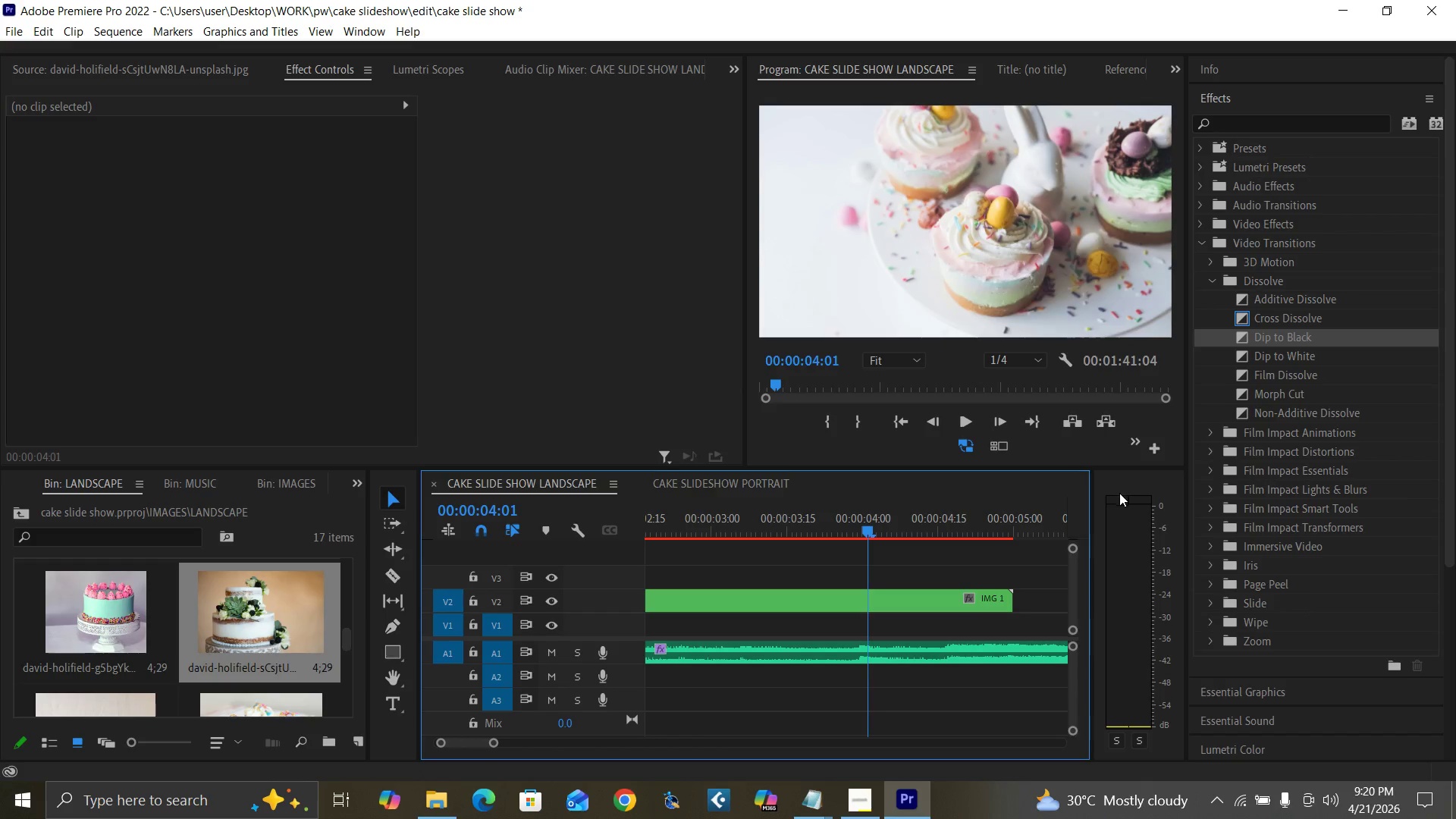 
key(ArrowRight)
 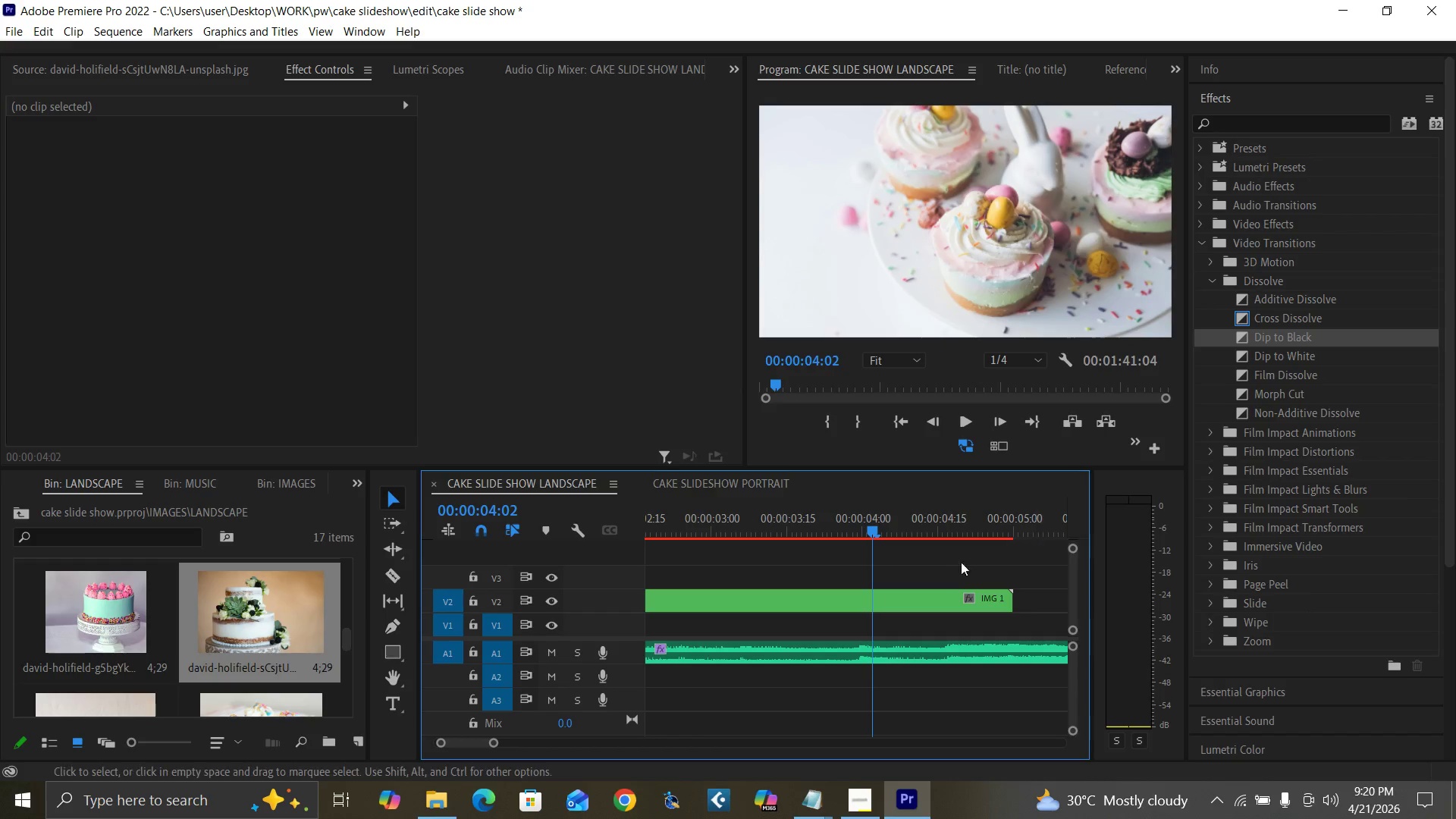 
key(ArrowRight)
 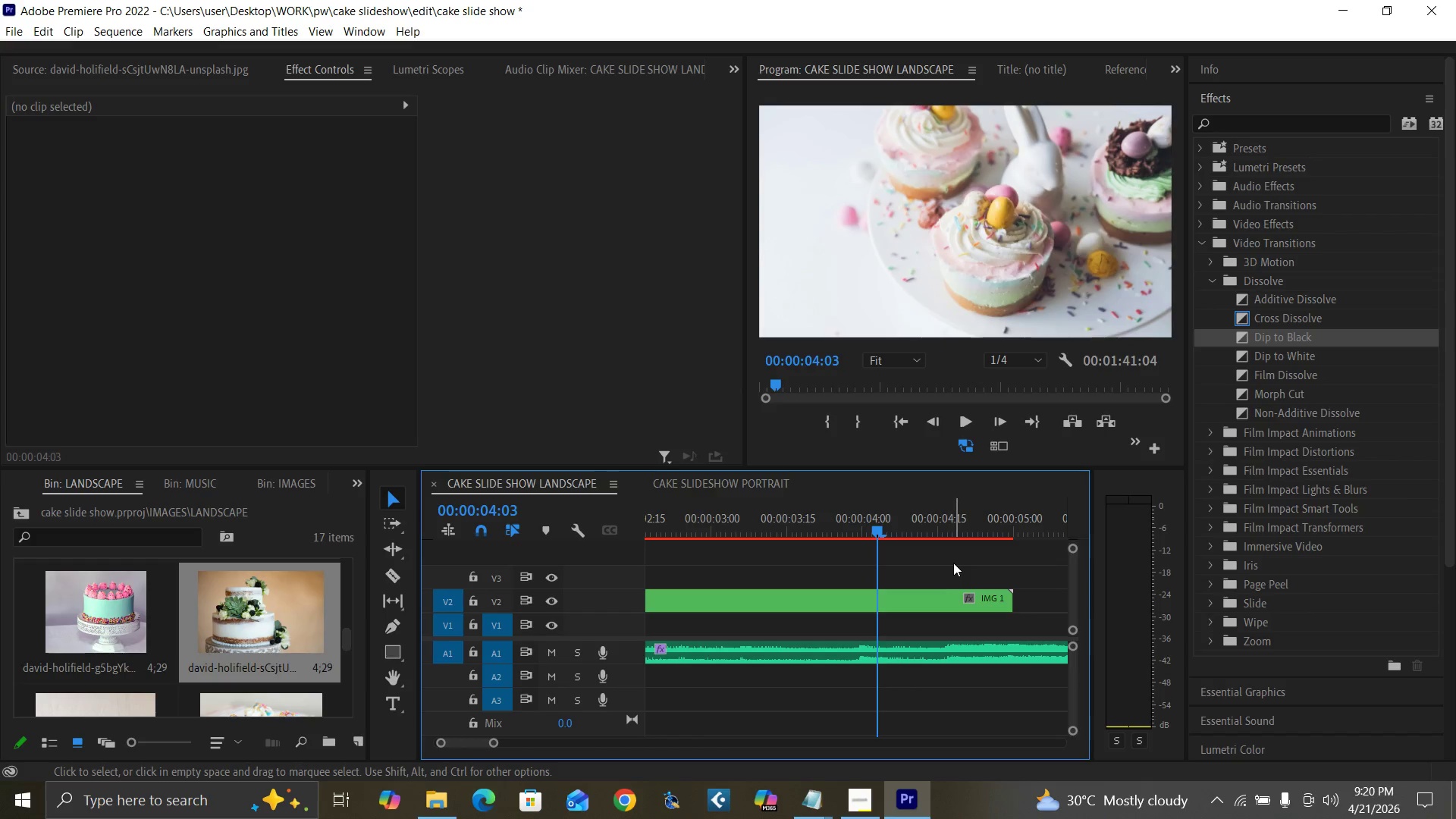 
key(ArrowRight)
 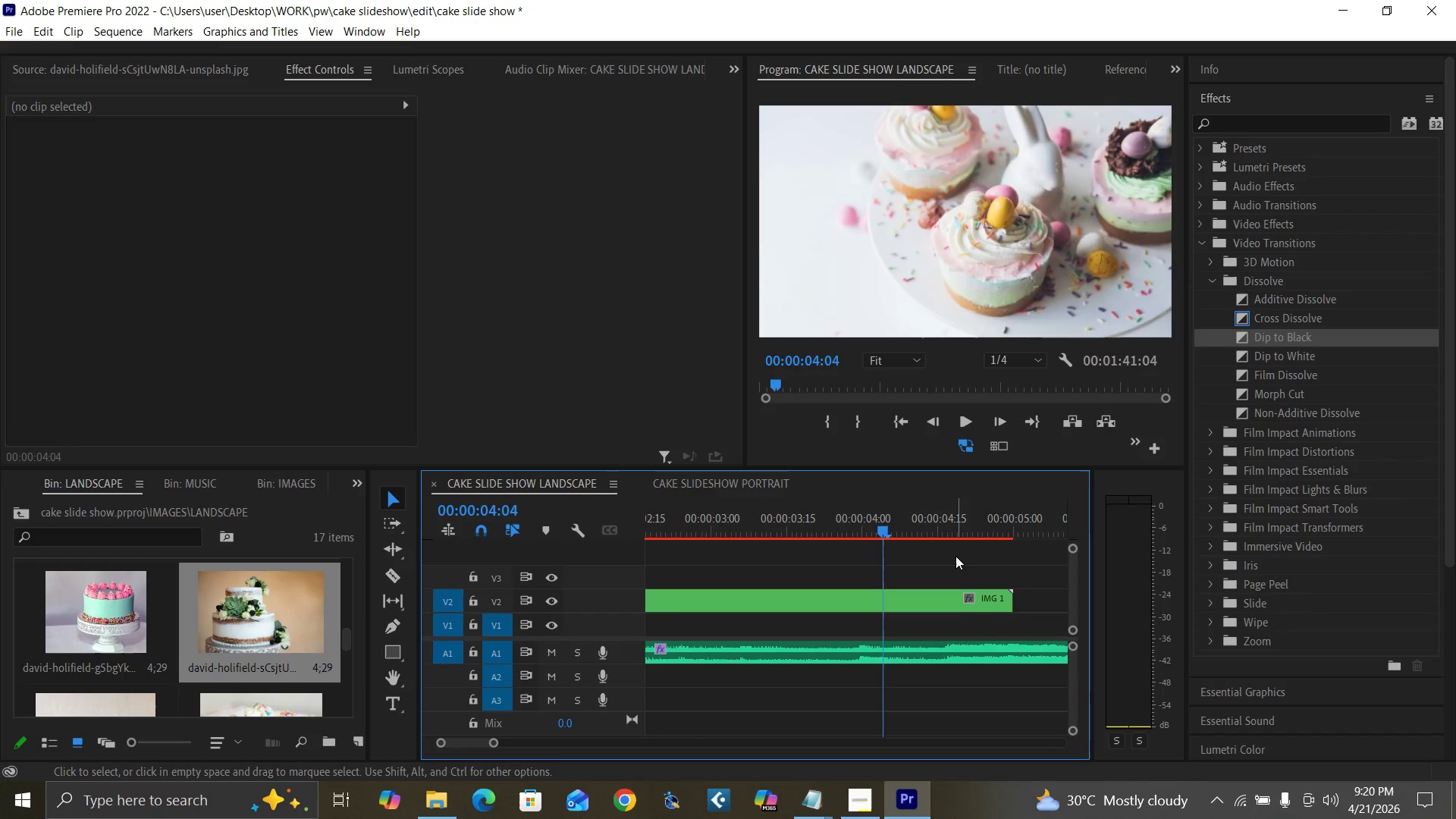 
key(ArrowRight)
 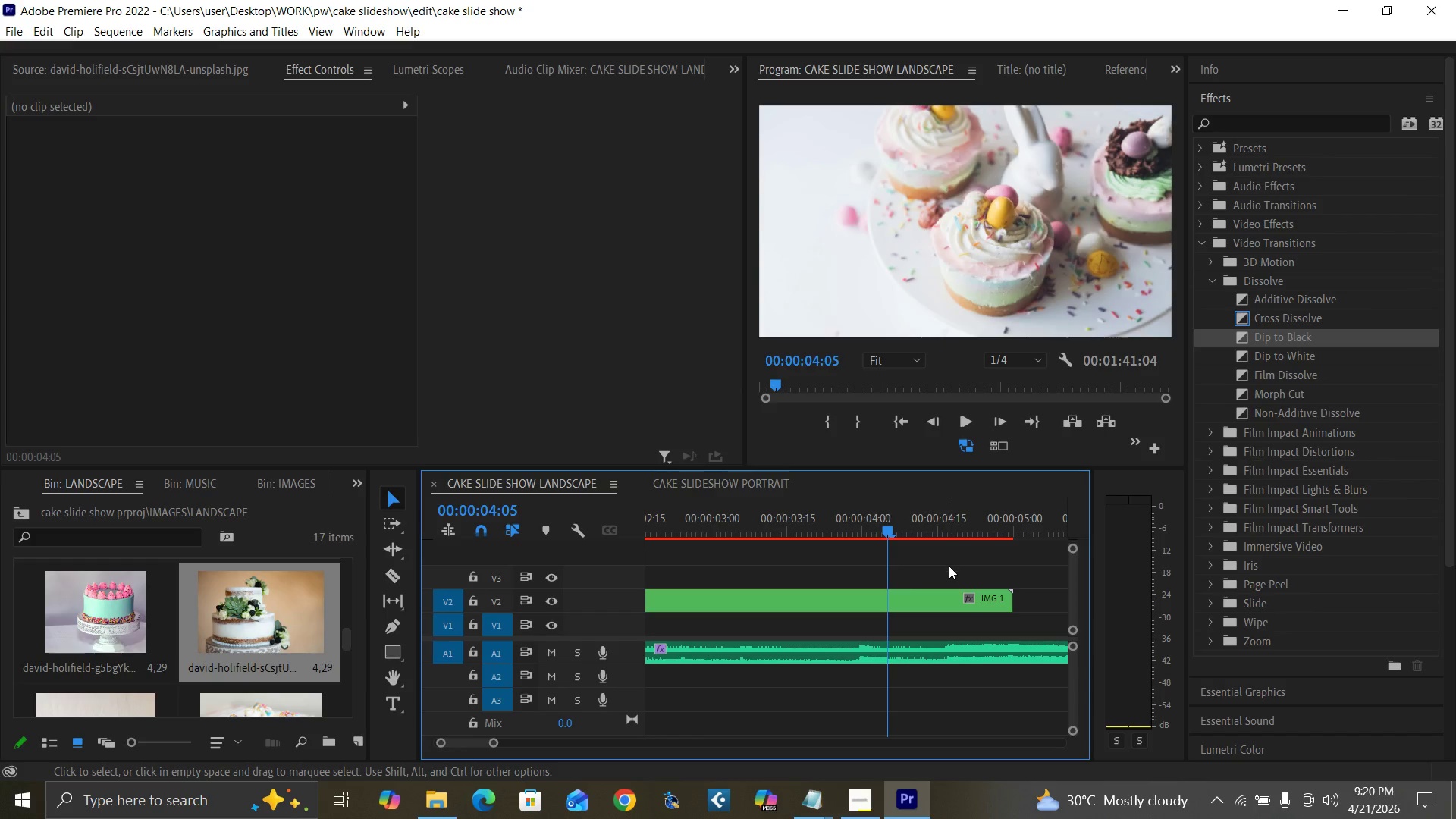 
key(ArrowRight)
 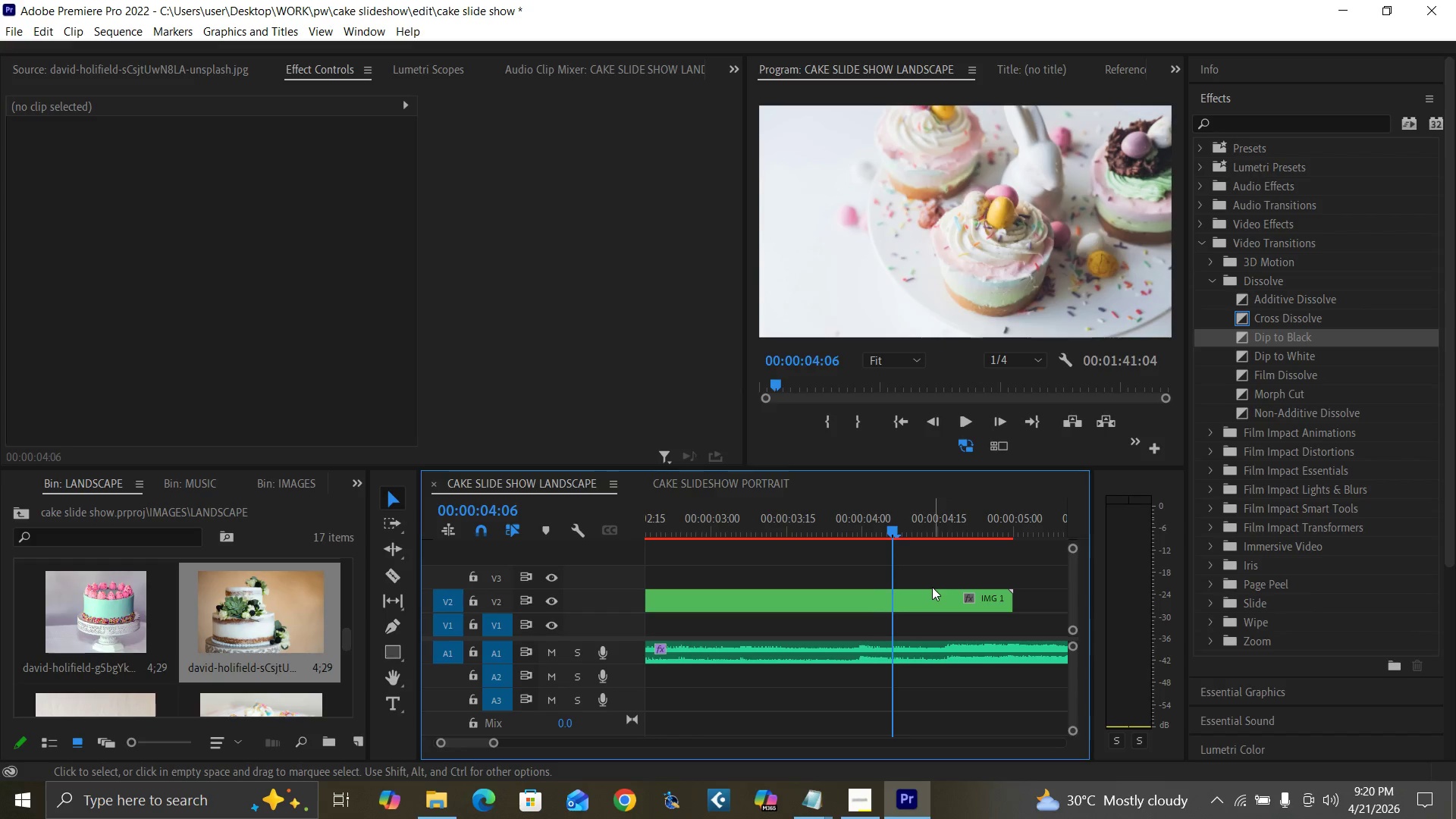 
key(ArrowRight)
 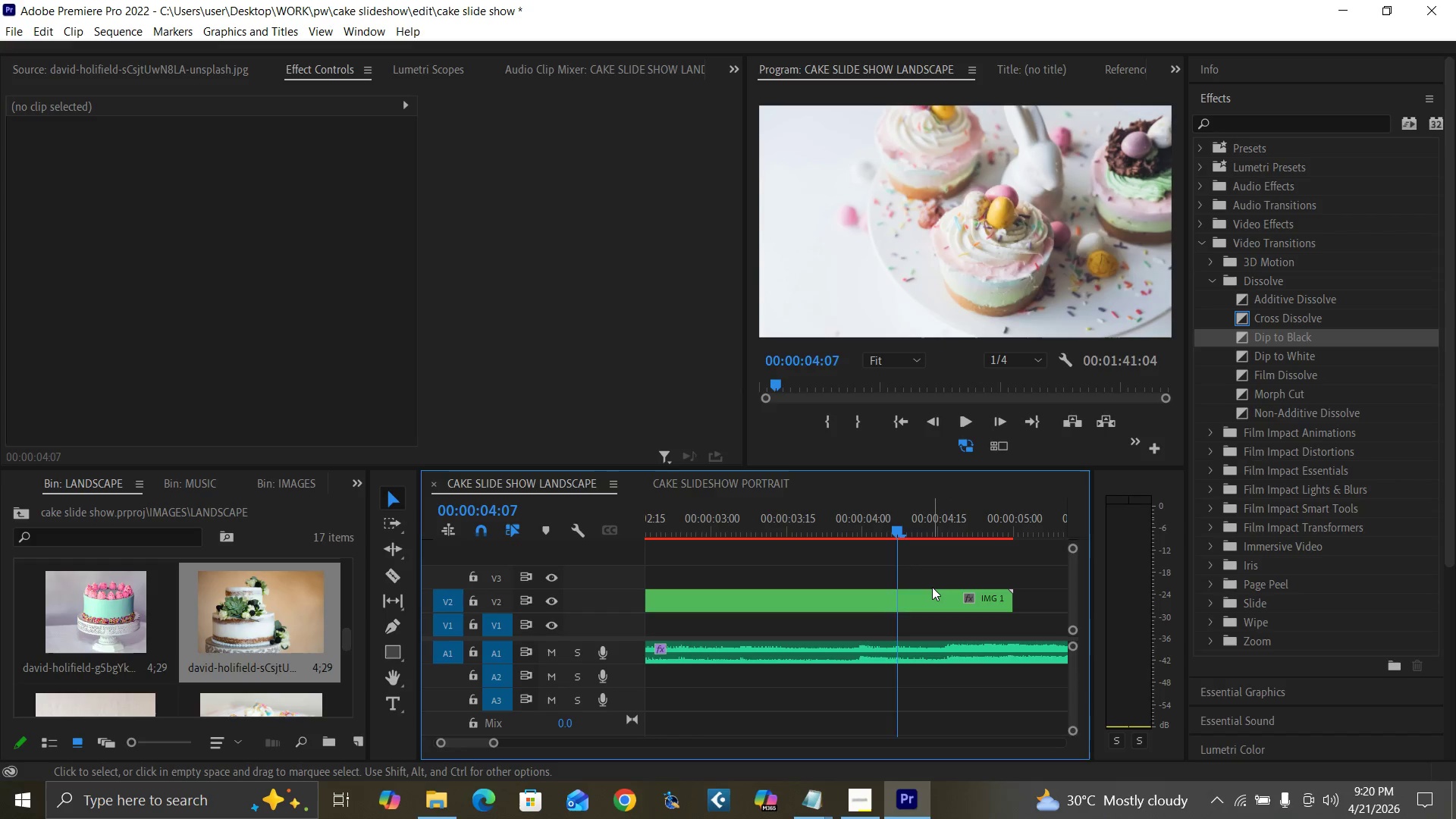 
key(ArrowRight)
 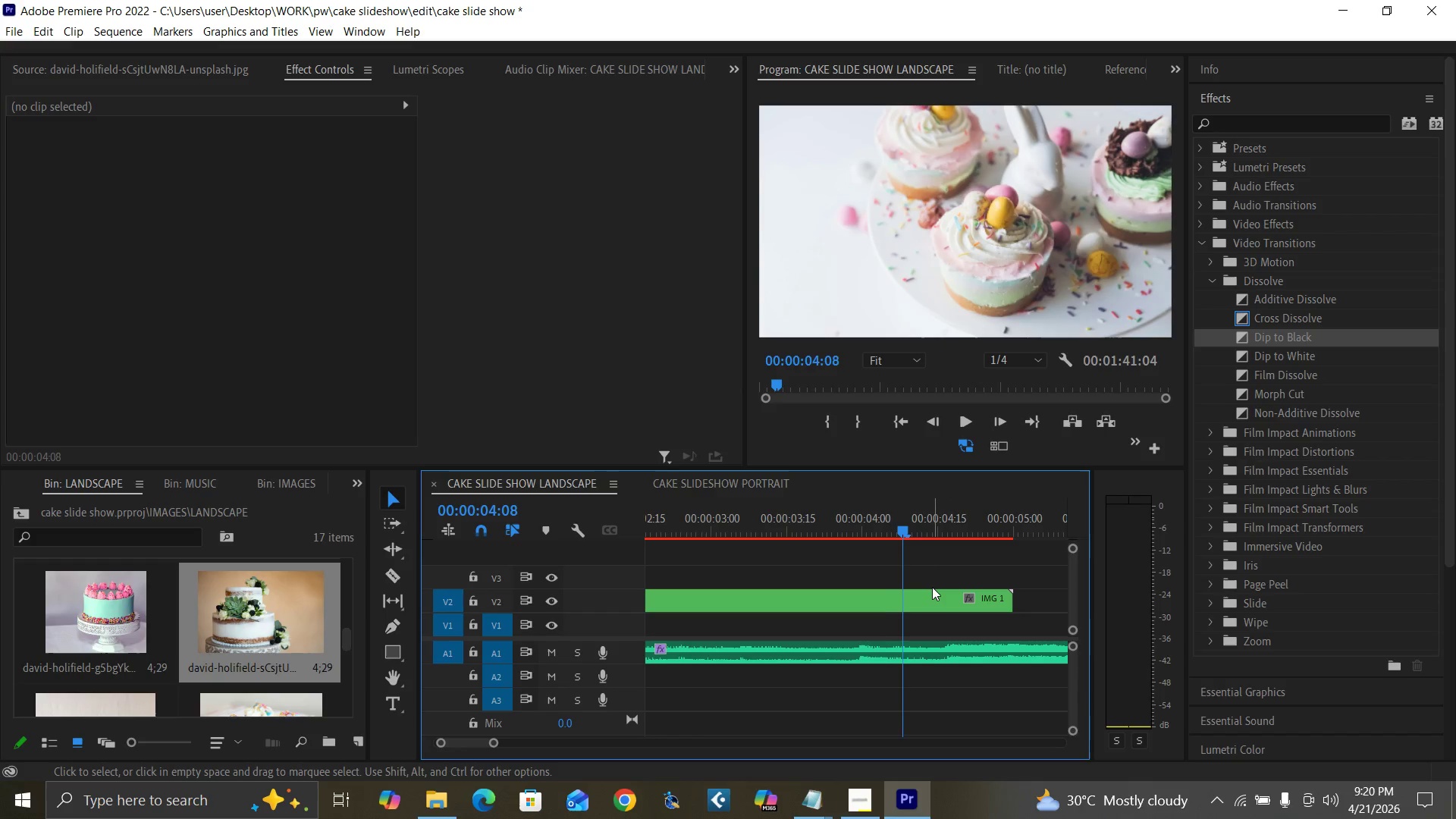 
key(ArrowRight)
 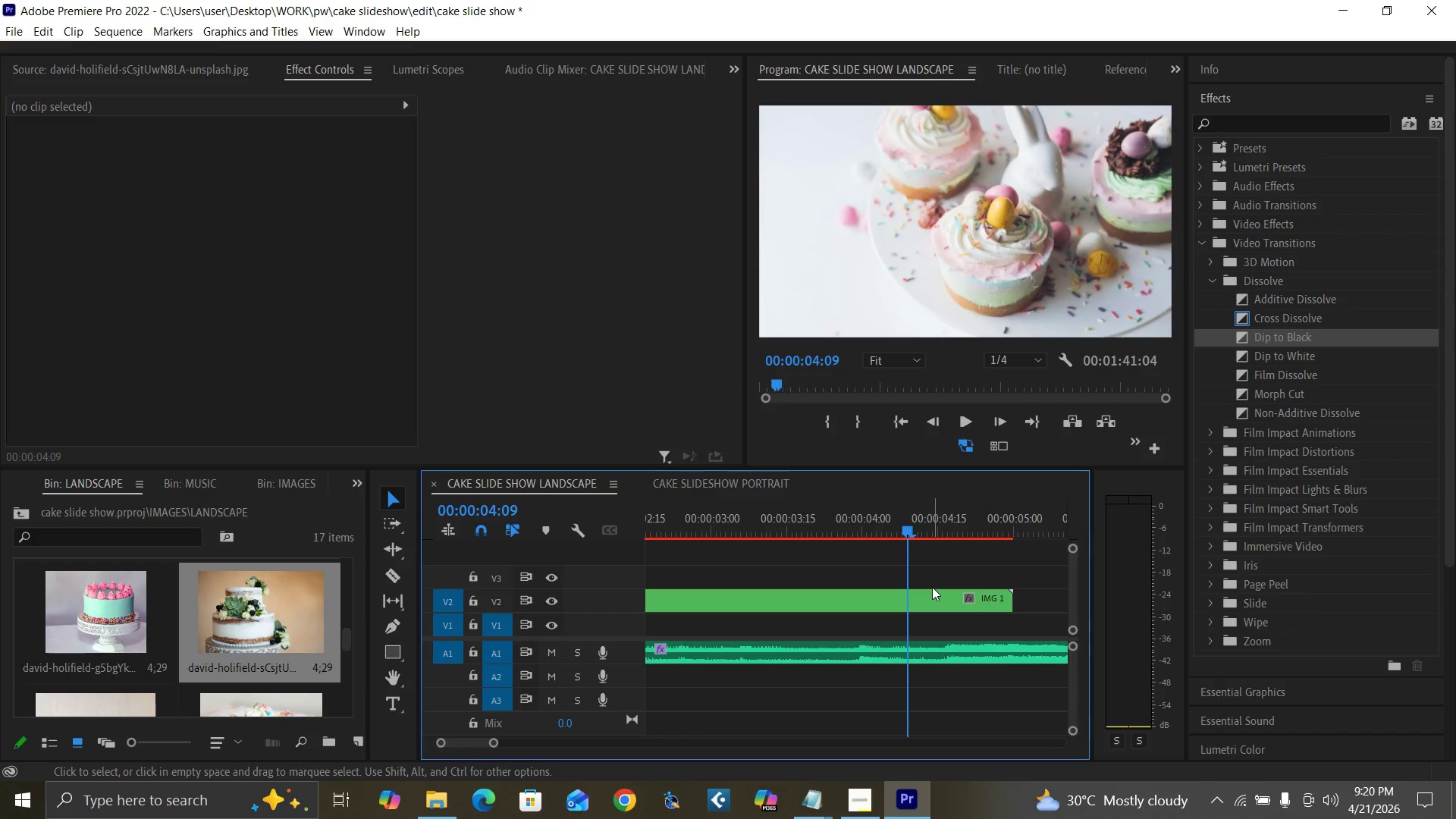 
key(ArrowRight)
 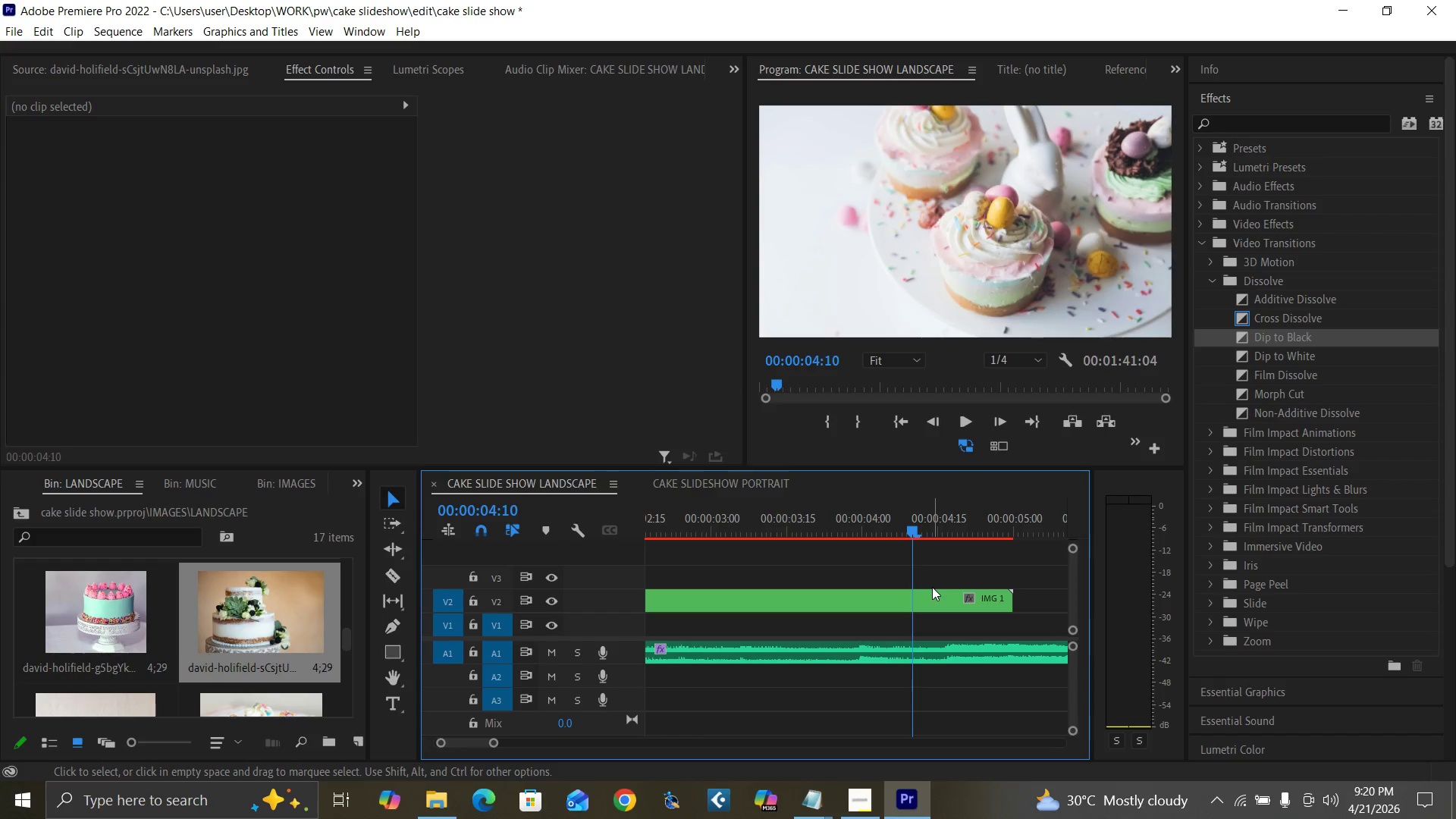 
key(ArrowRight)
 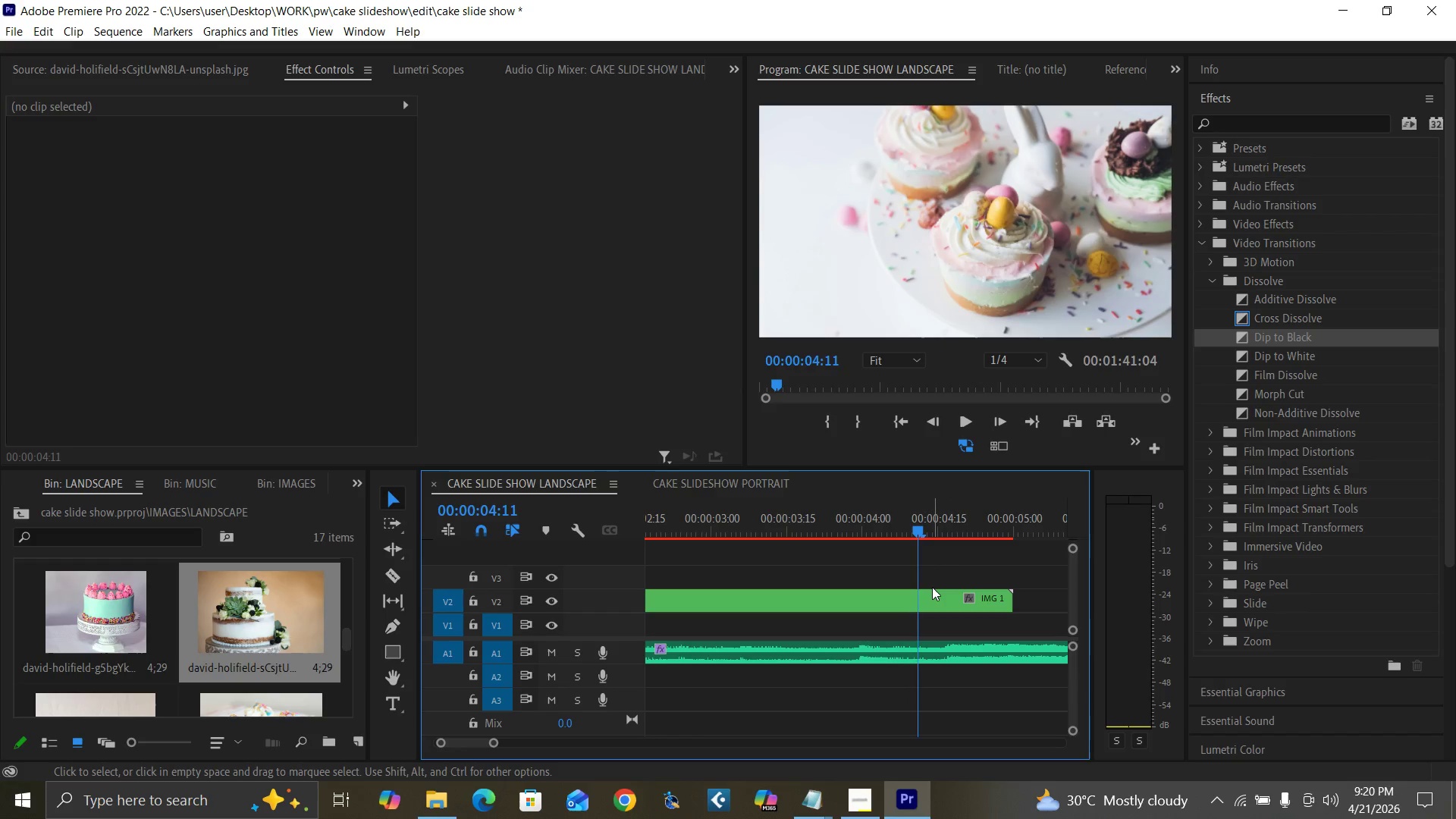 
key(ArrowRight)
 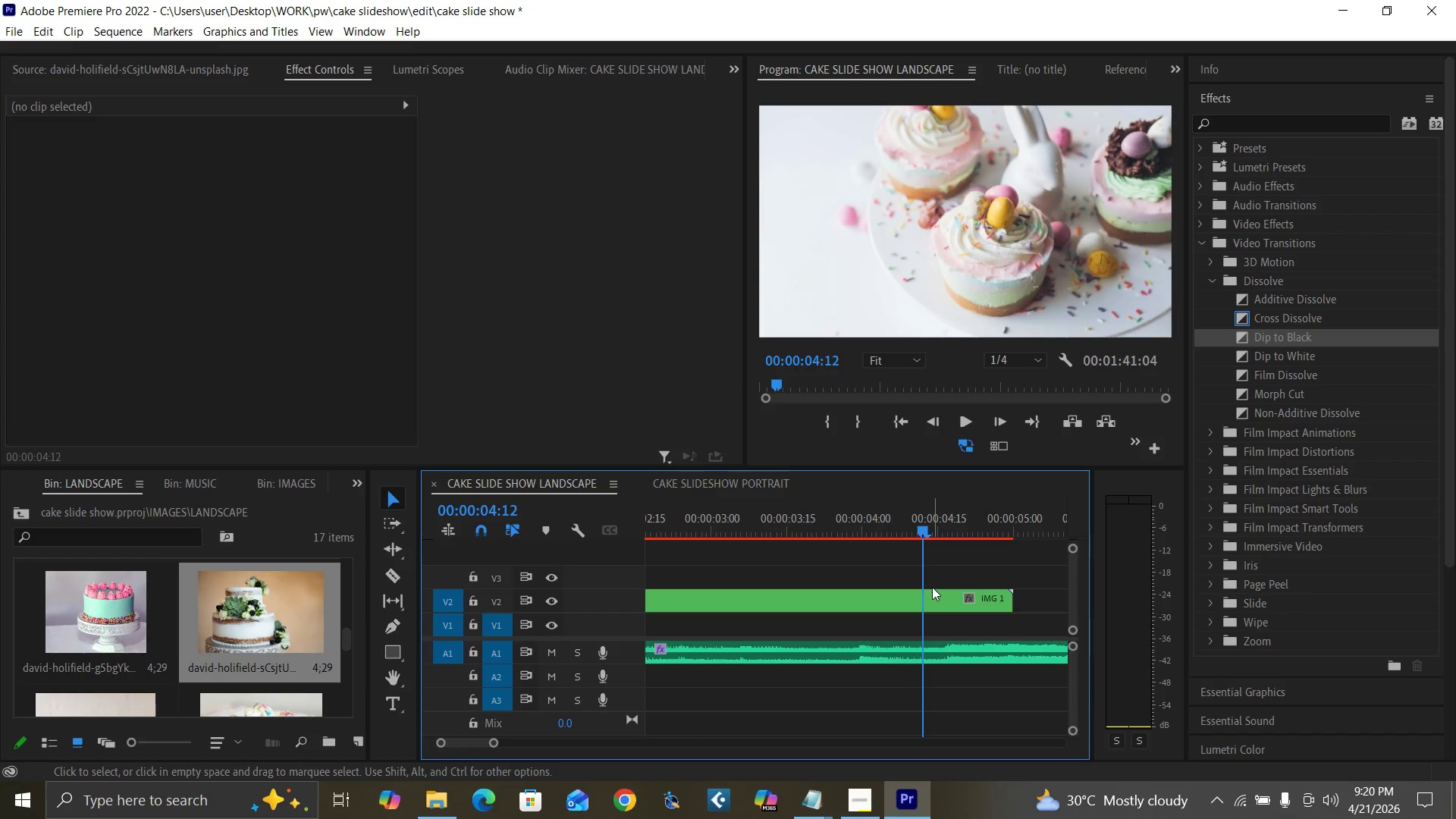 
key(ArrowRight)
 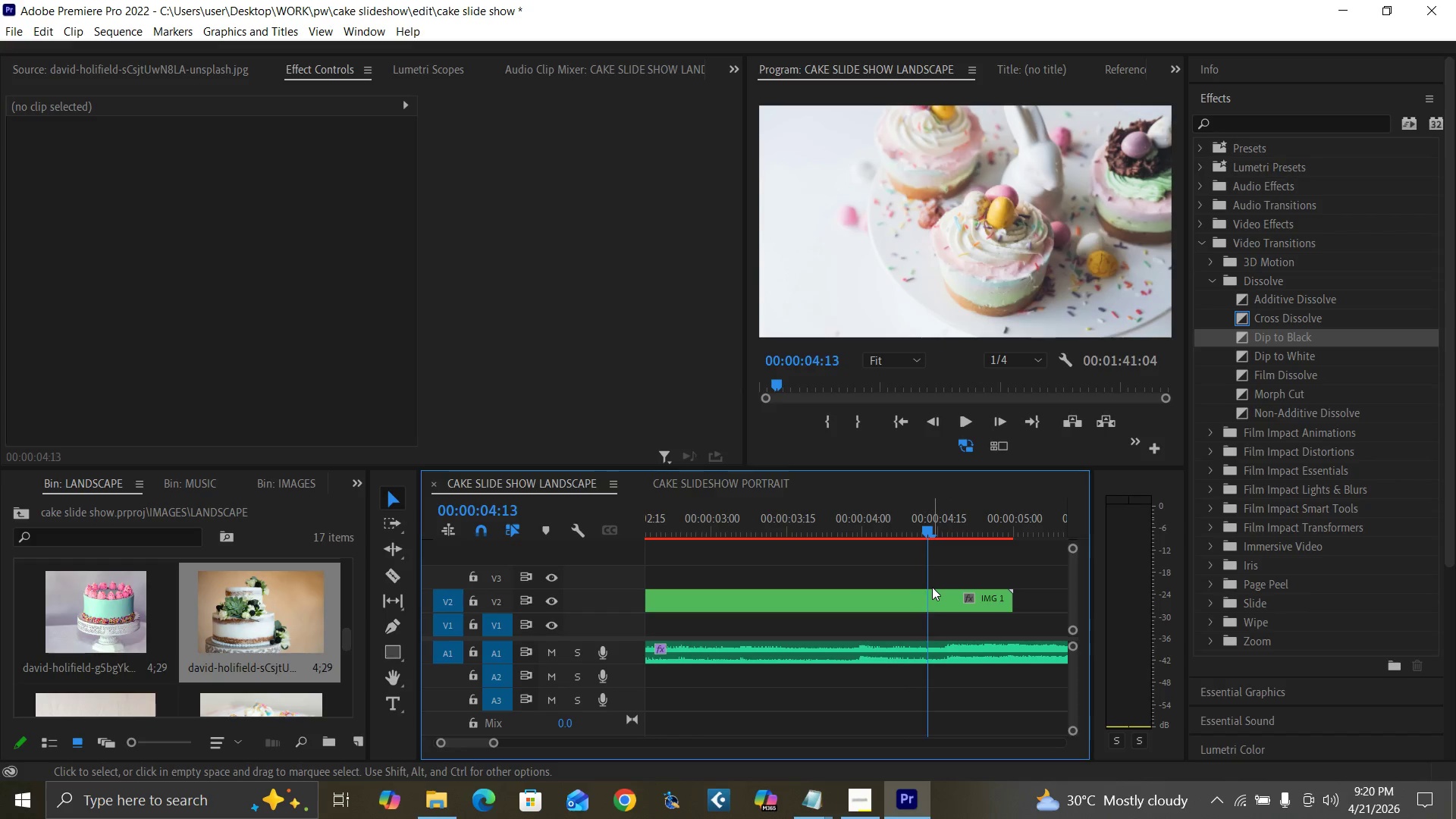 
key(ArrowRight)
 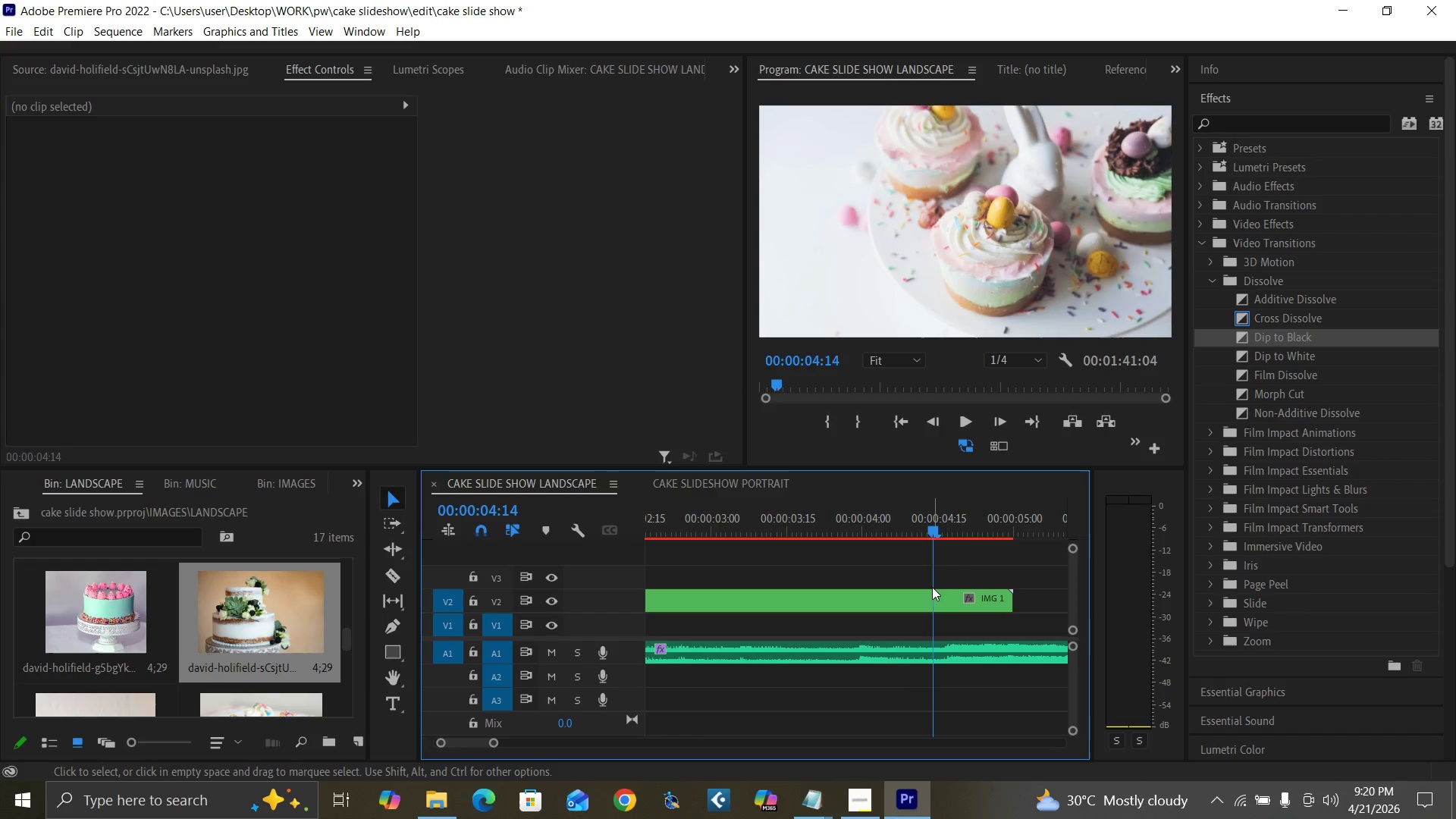 
key(ArrowRight)
 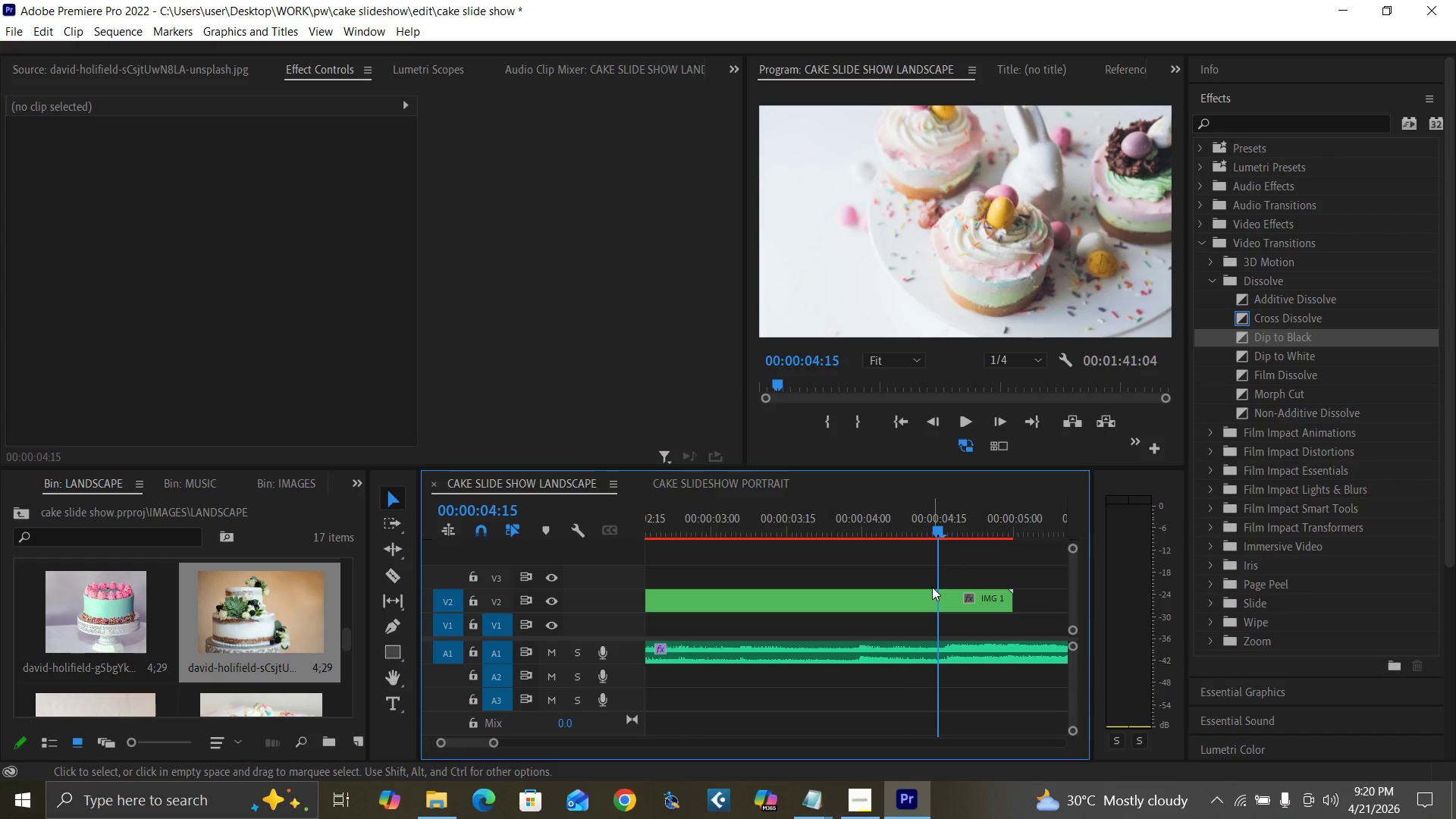 
key(ArrowRight)
 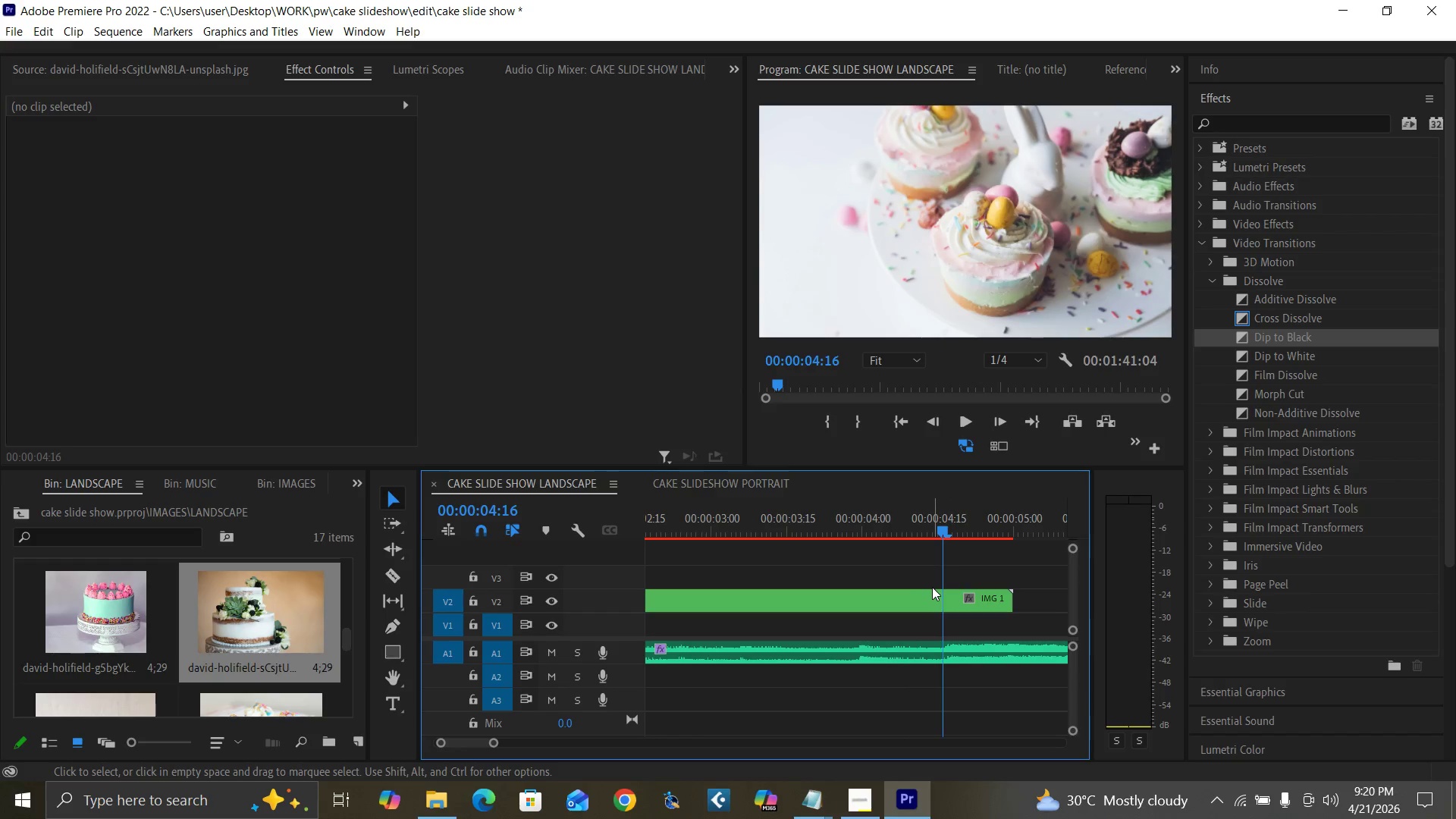 
key(ArrowRight)
 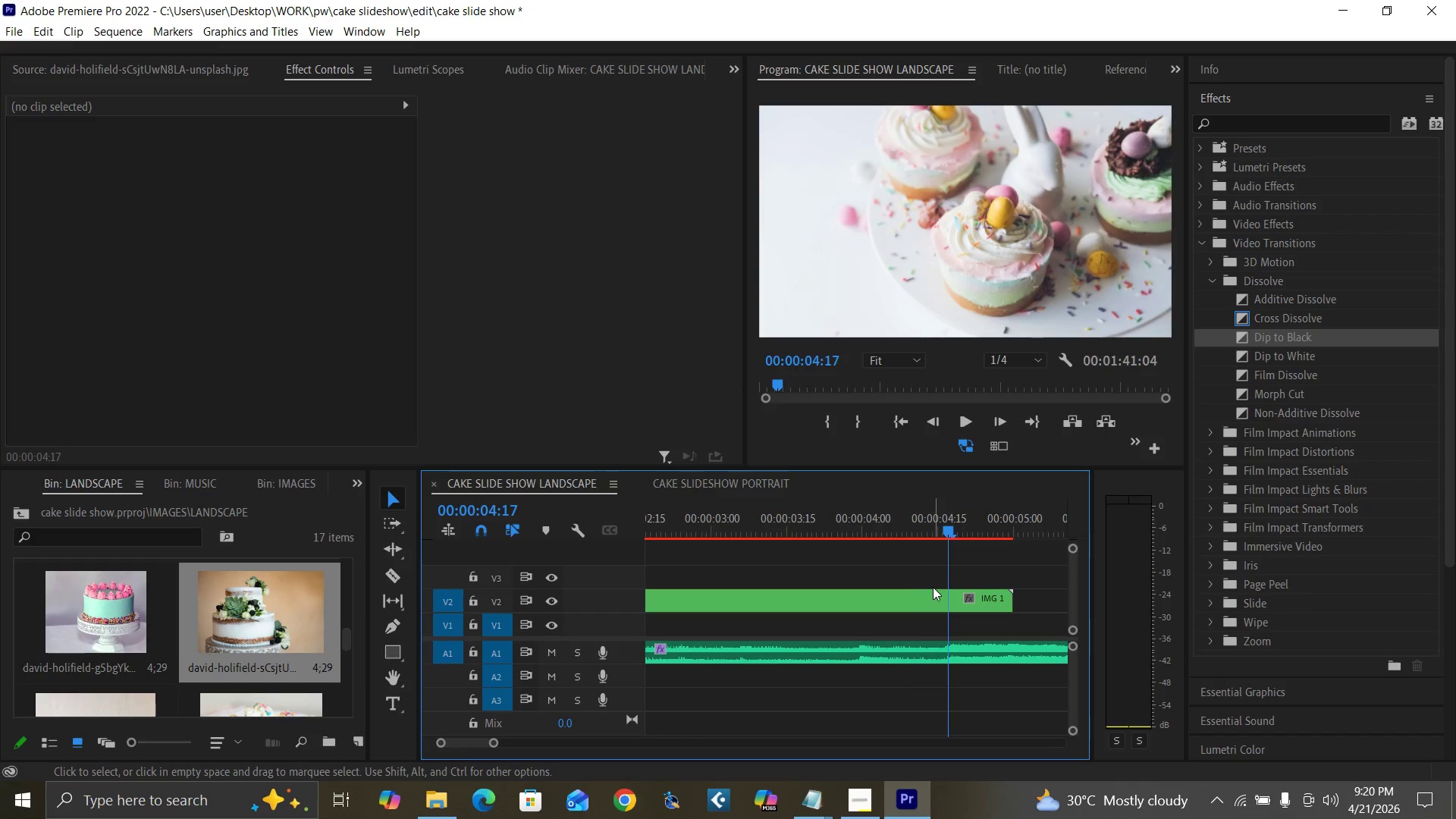 
key(ArrowRight)
 